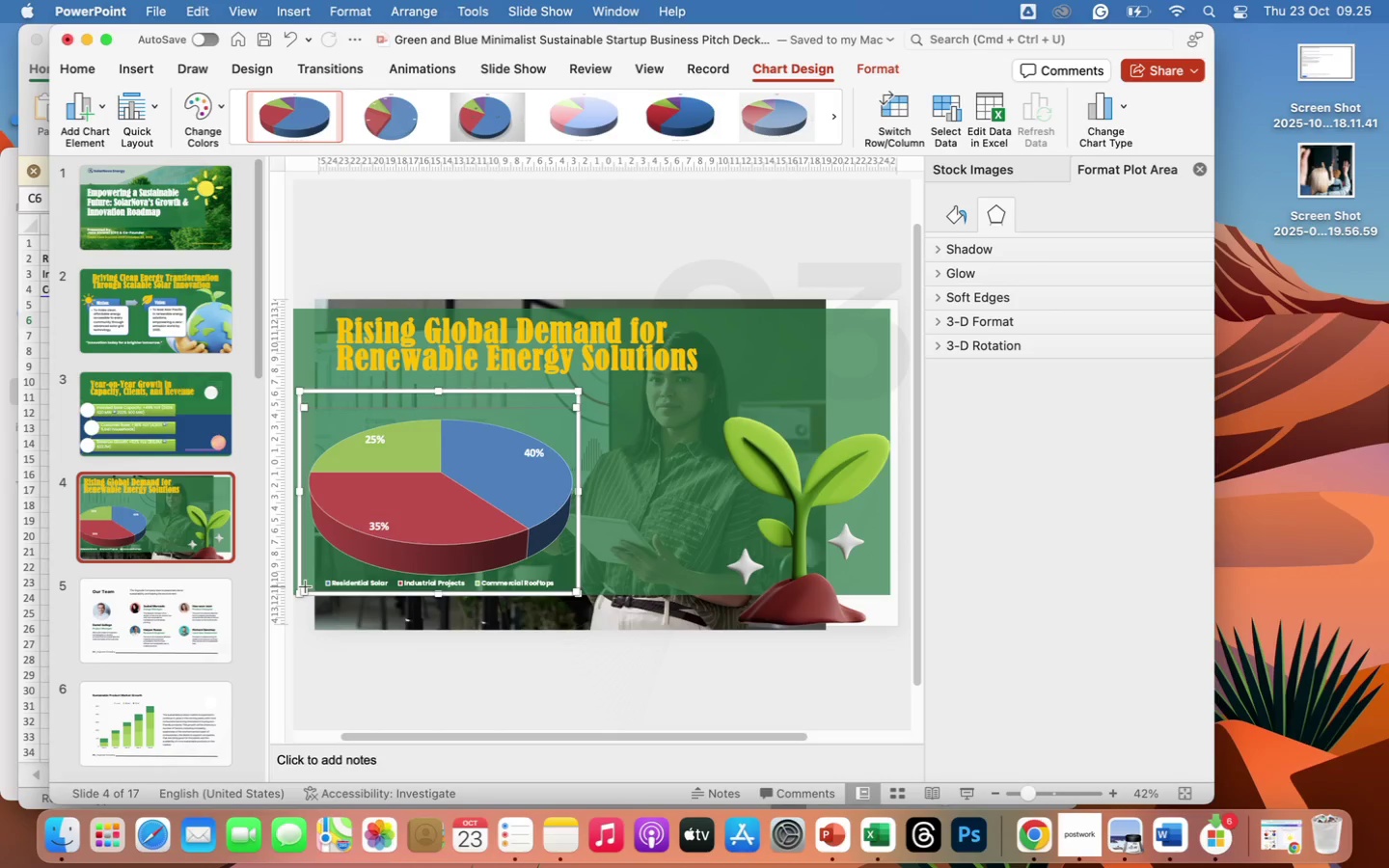 
left_click([367, 584])
 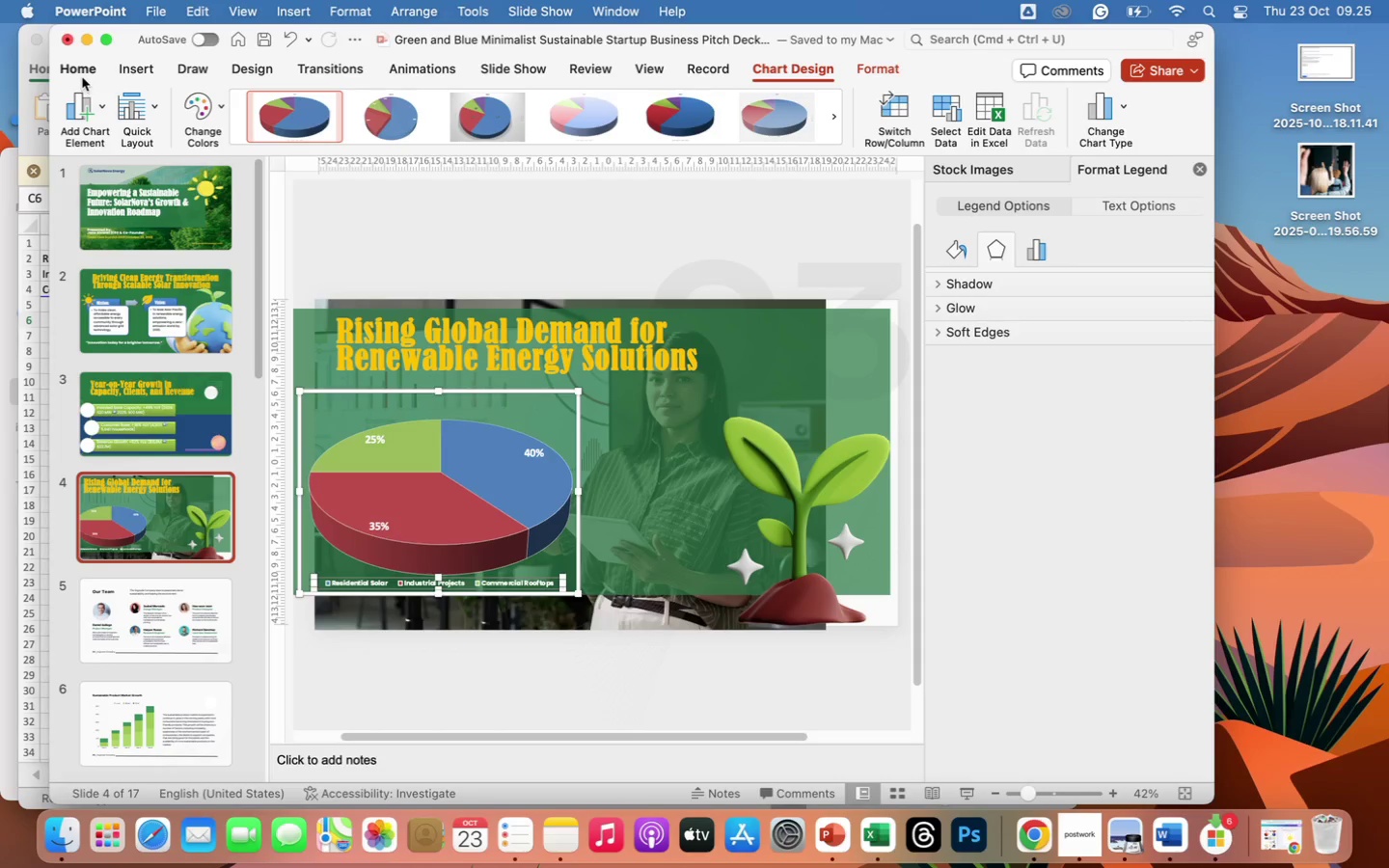 
left_click([82, 76])
 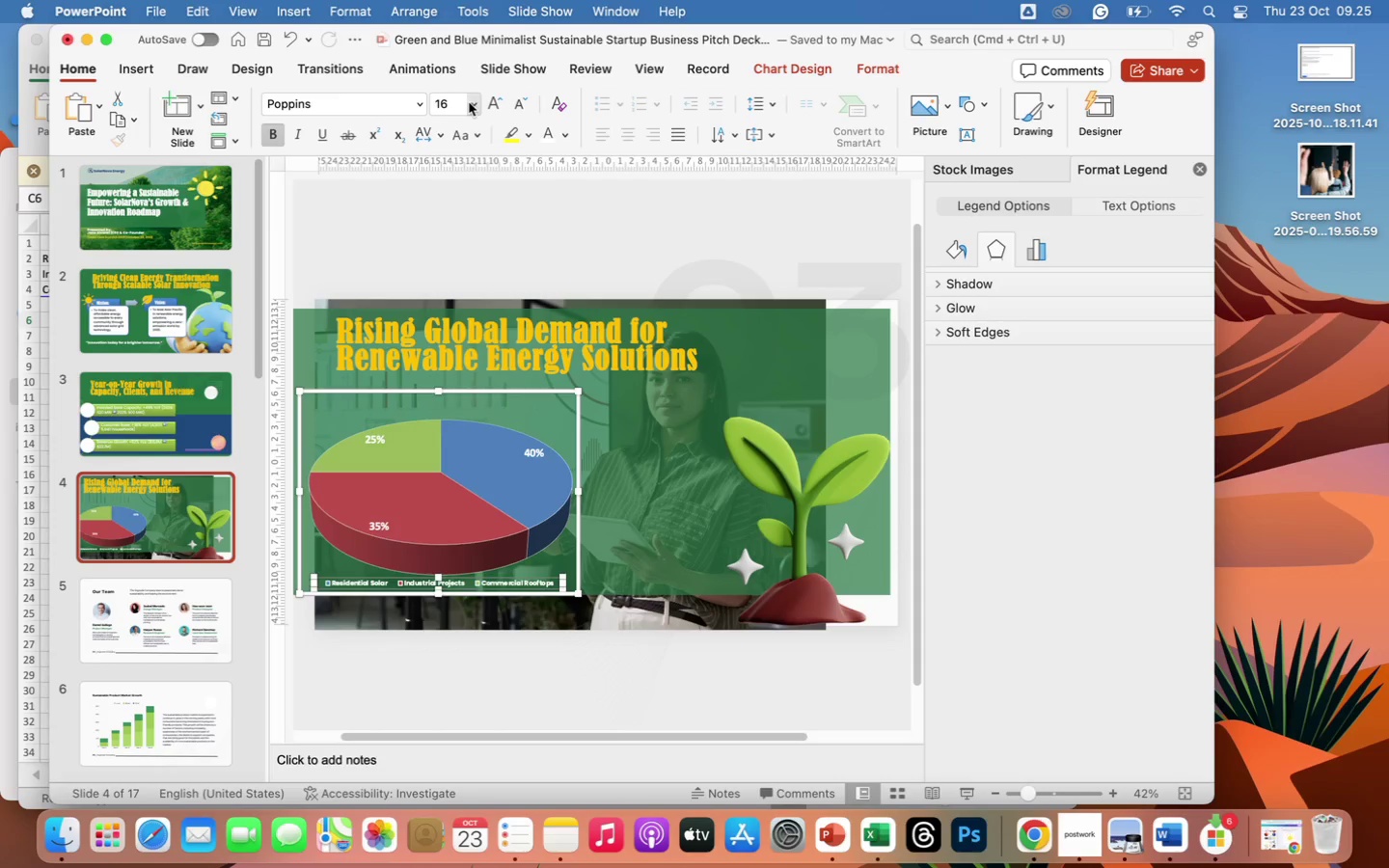 
left_click([472, 106])
 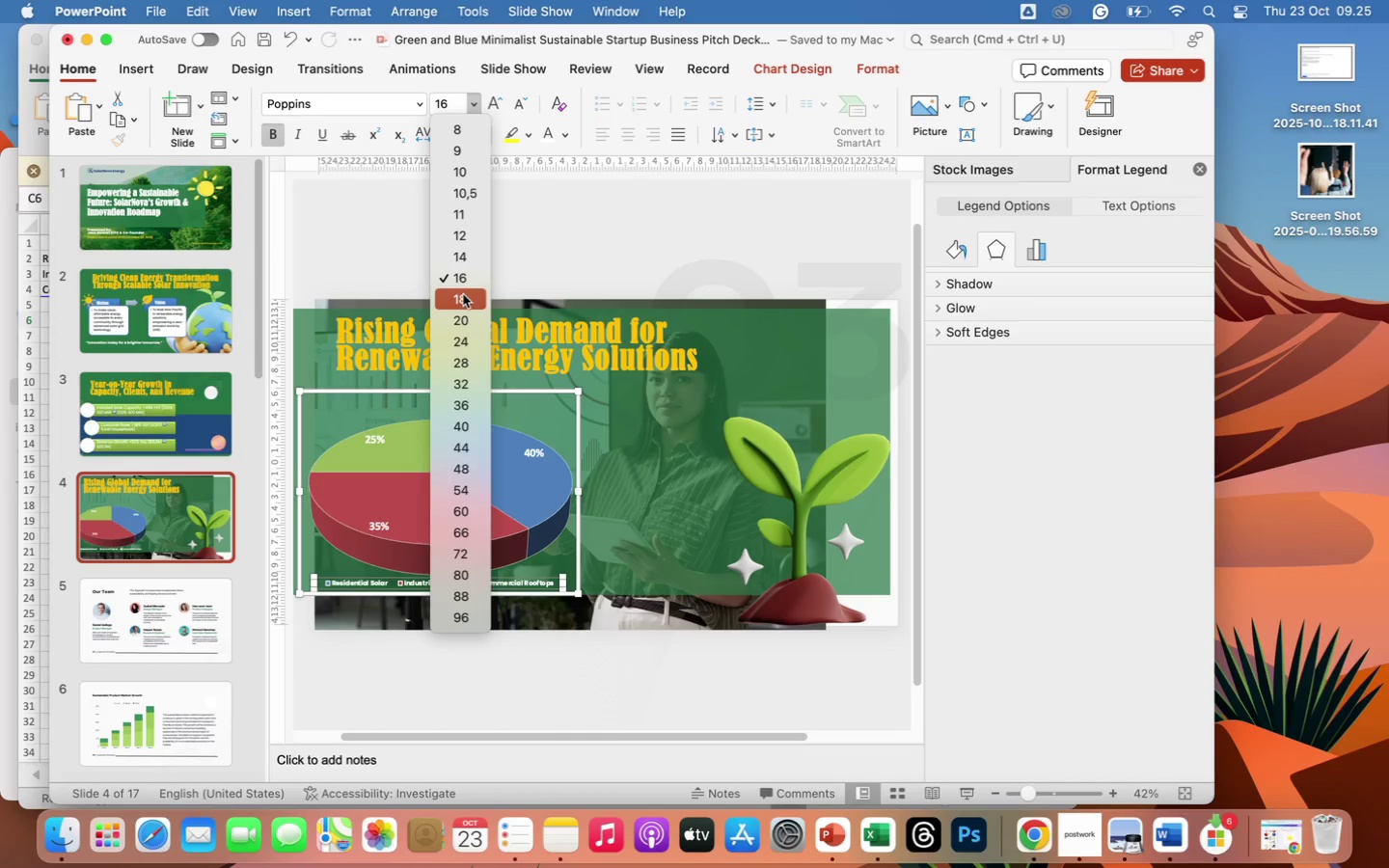 
left_click([463, 295])
 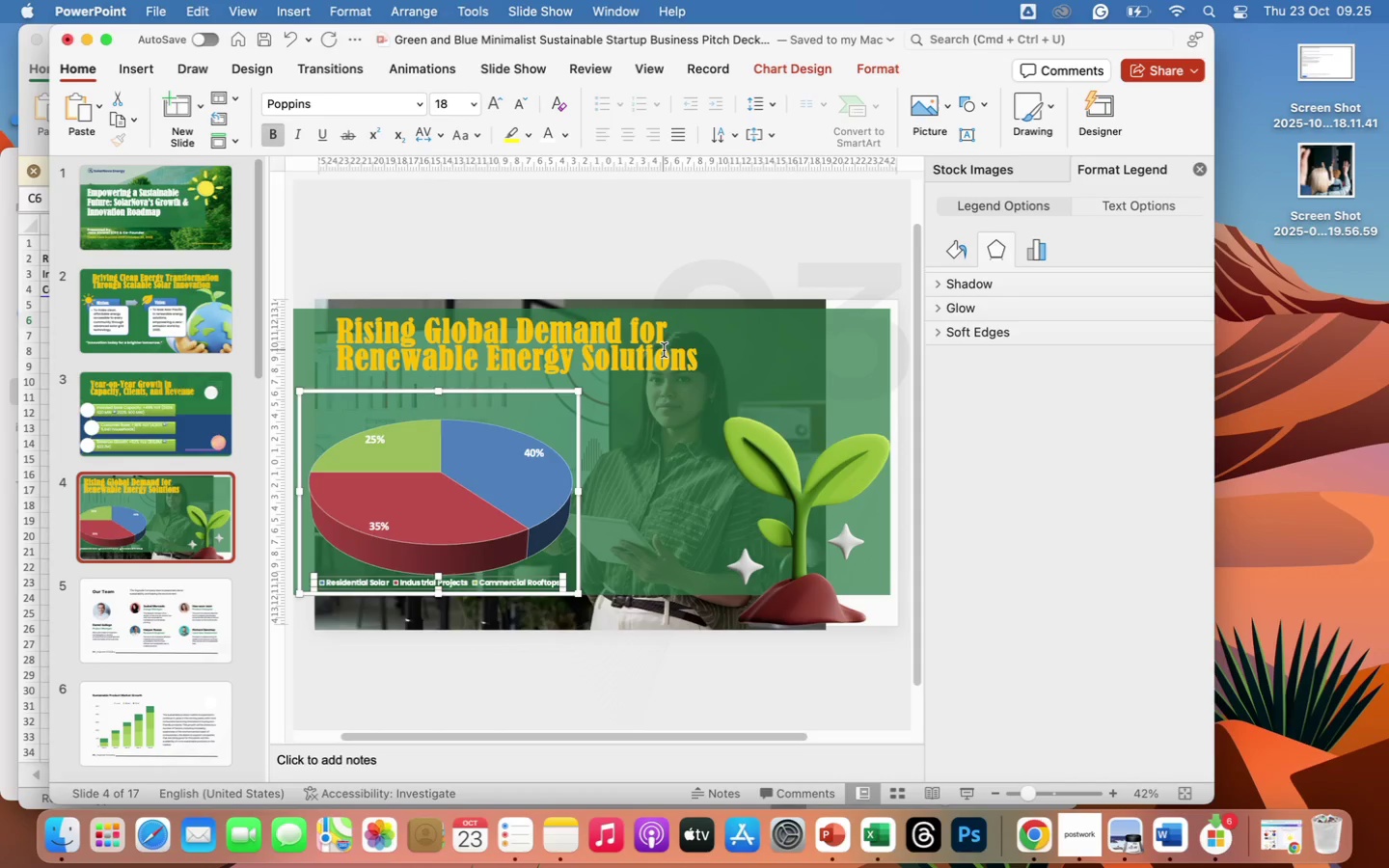 
wait(6.26)
 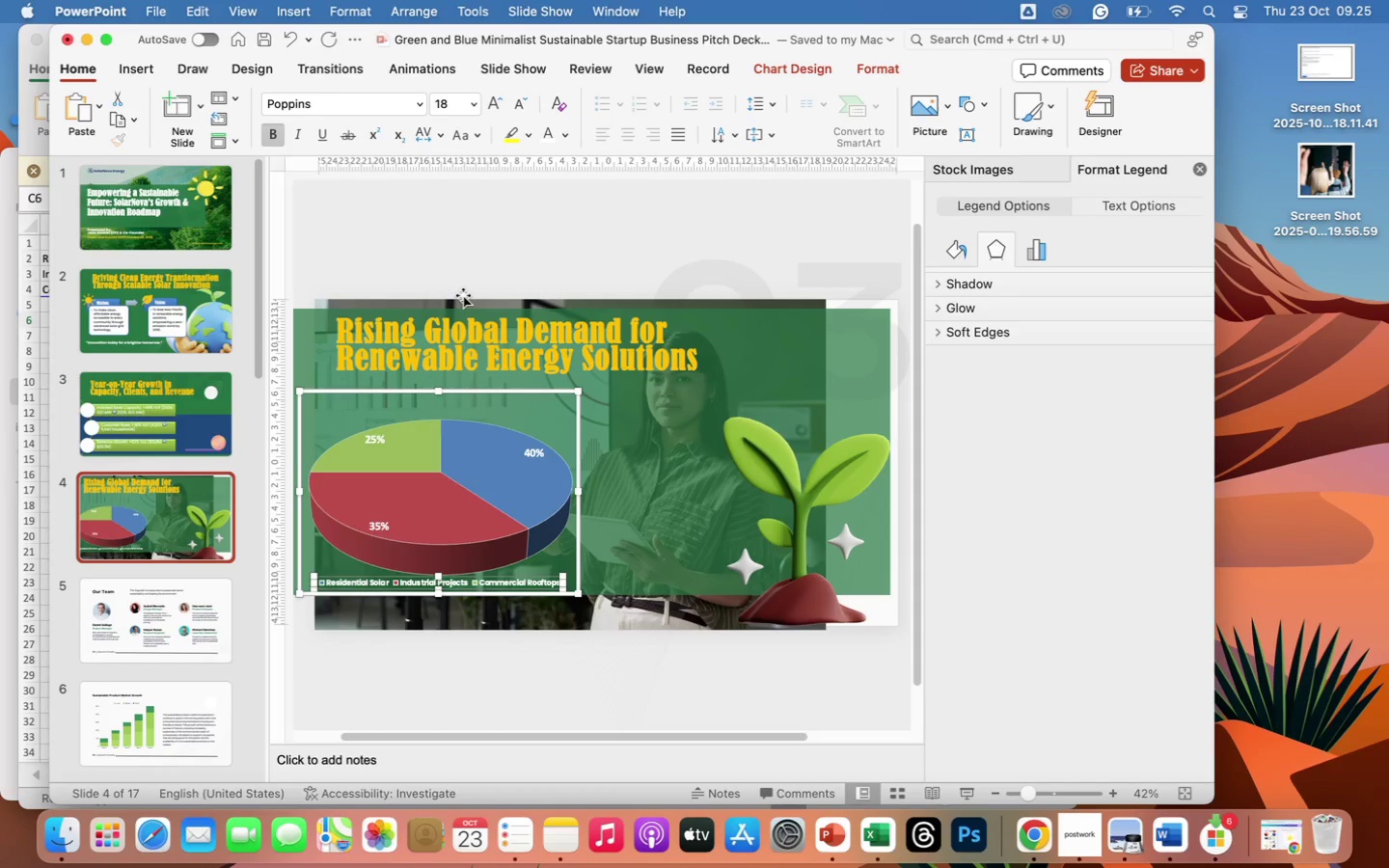 
left_click([378, 441])
 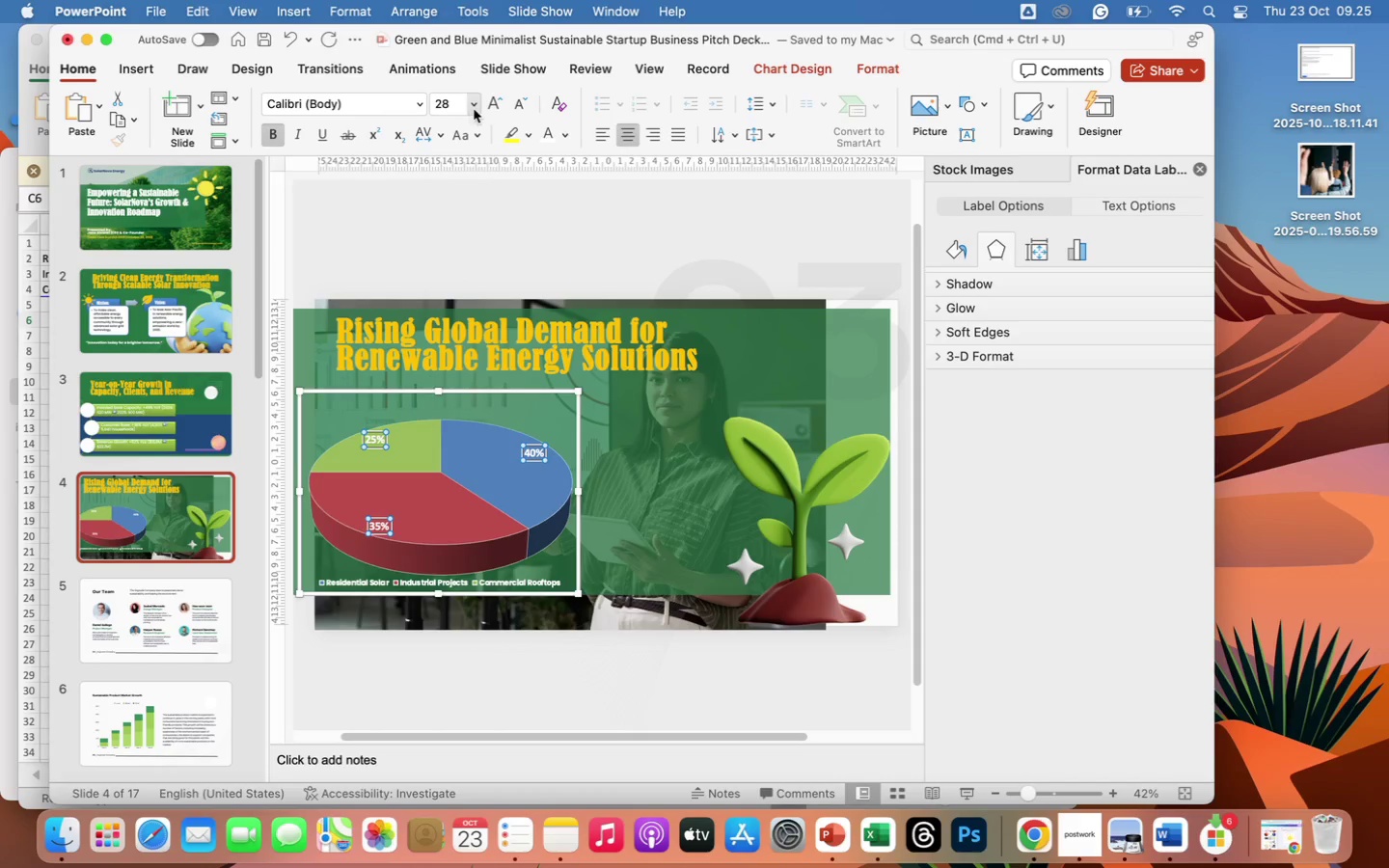 
left_click([474, 104])
 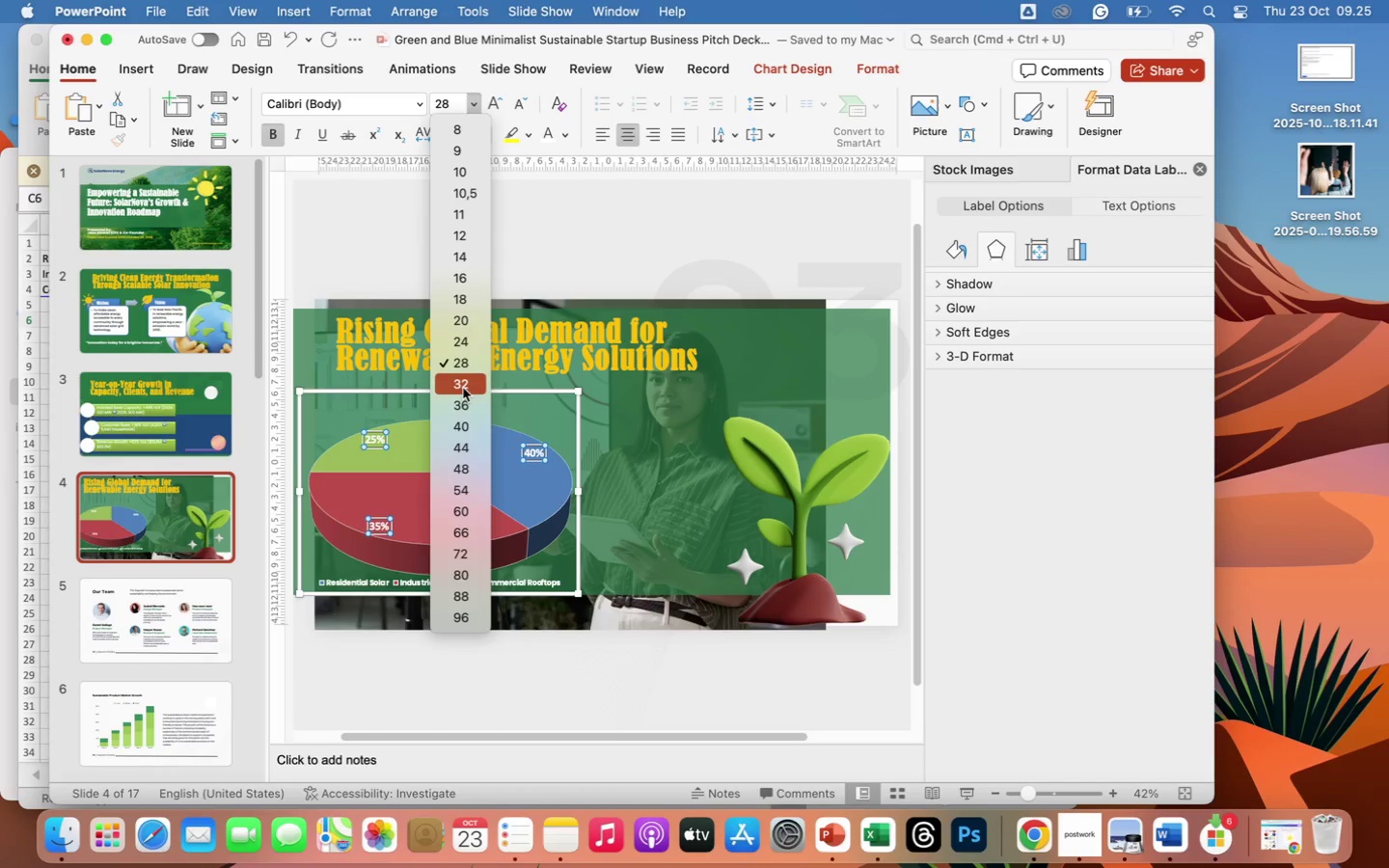 
left_click([463, 388])
 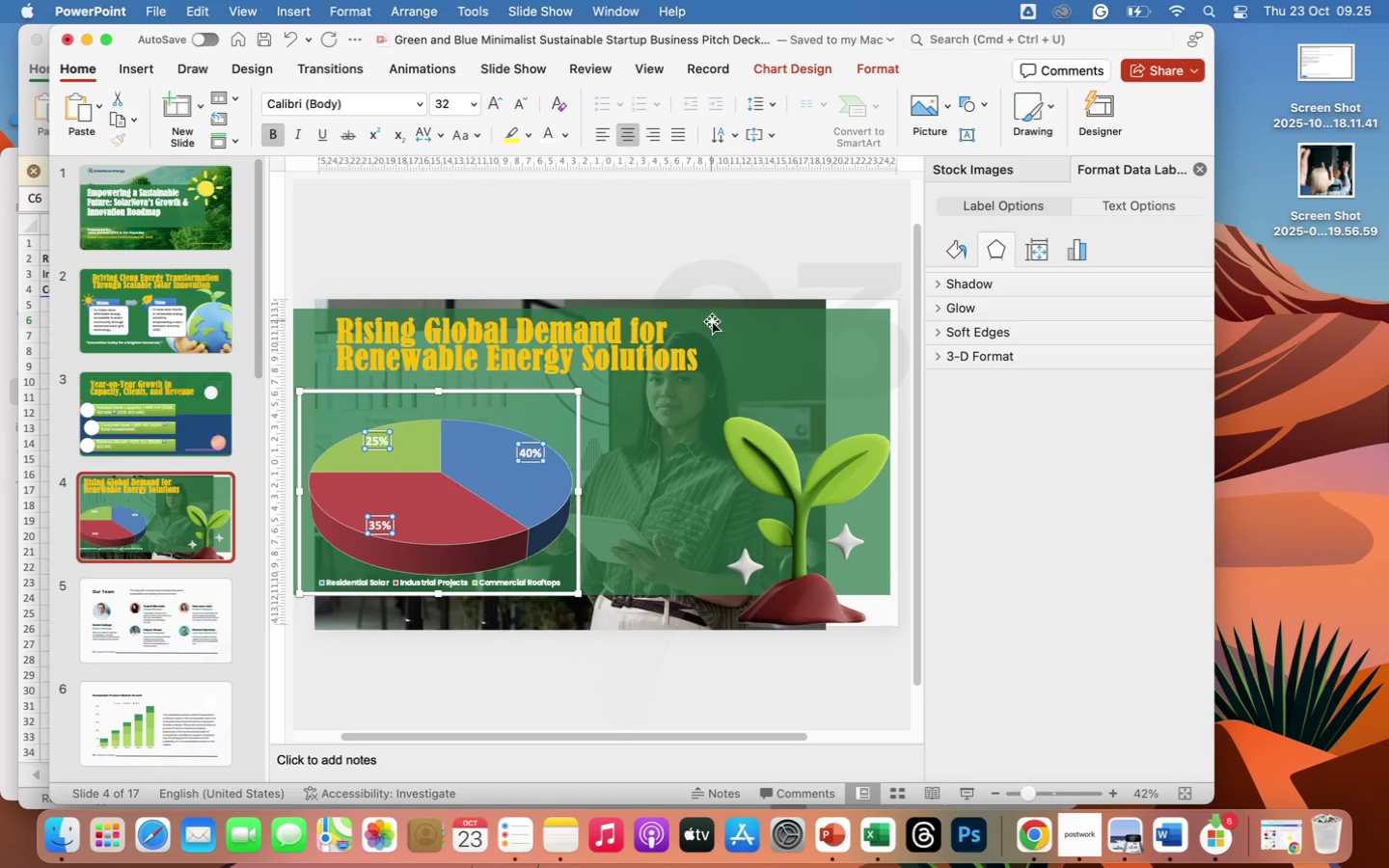 
left_click([709, 249])
 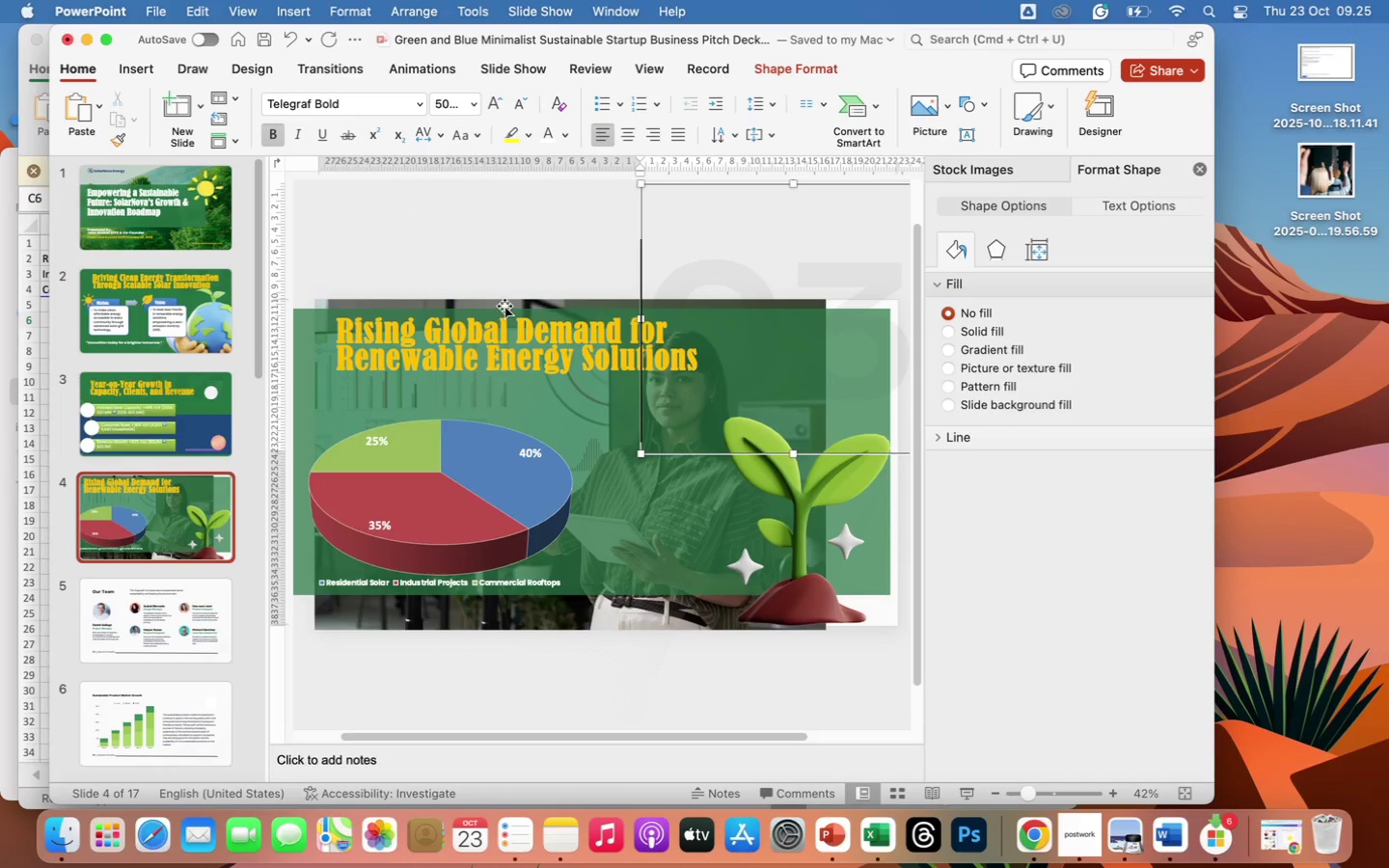 
left_click([417, 444])
 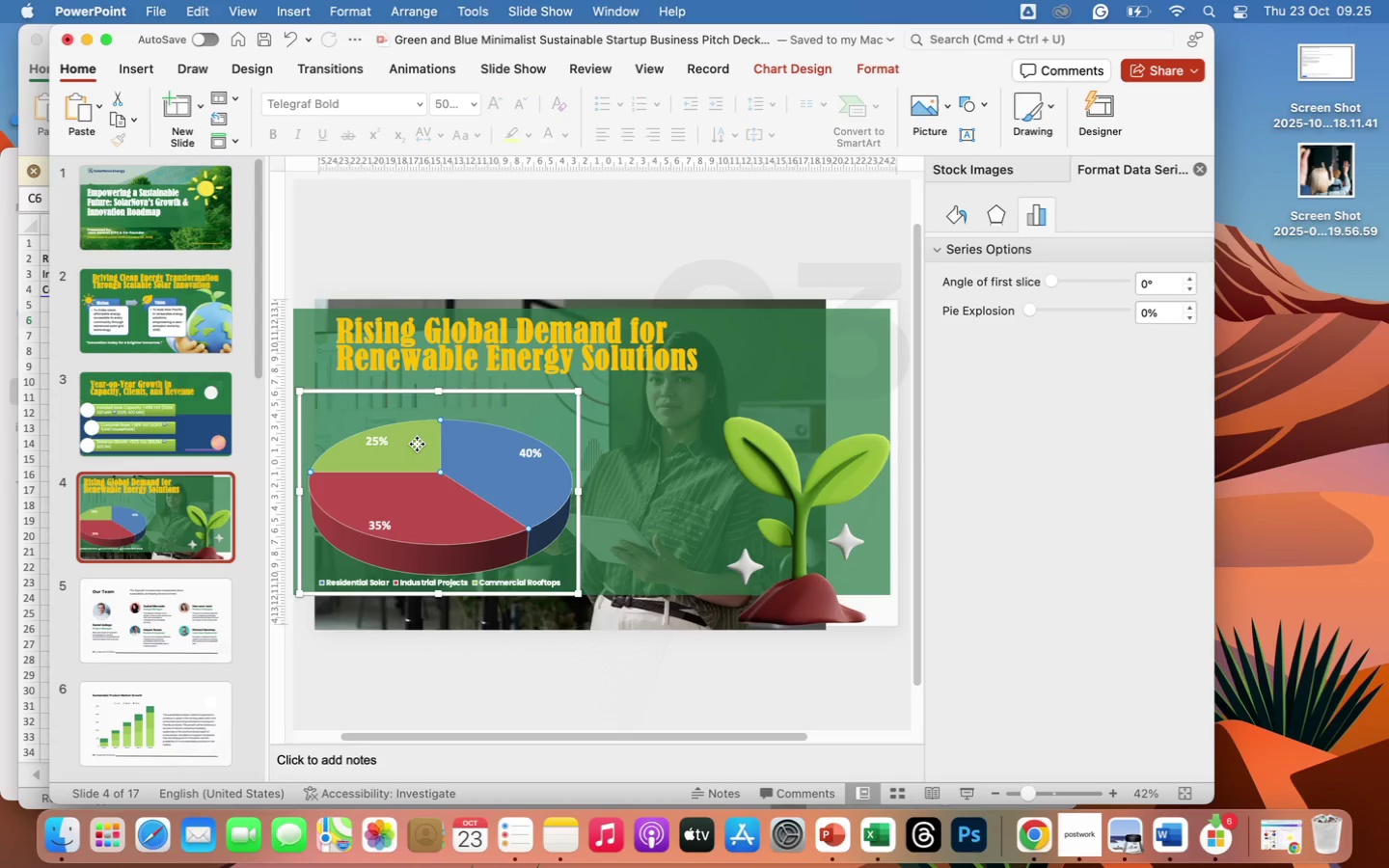 
left_click([417, 444])
 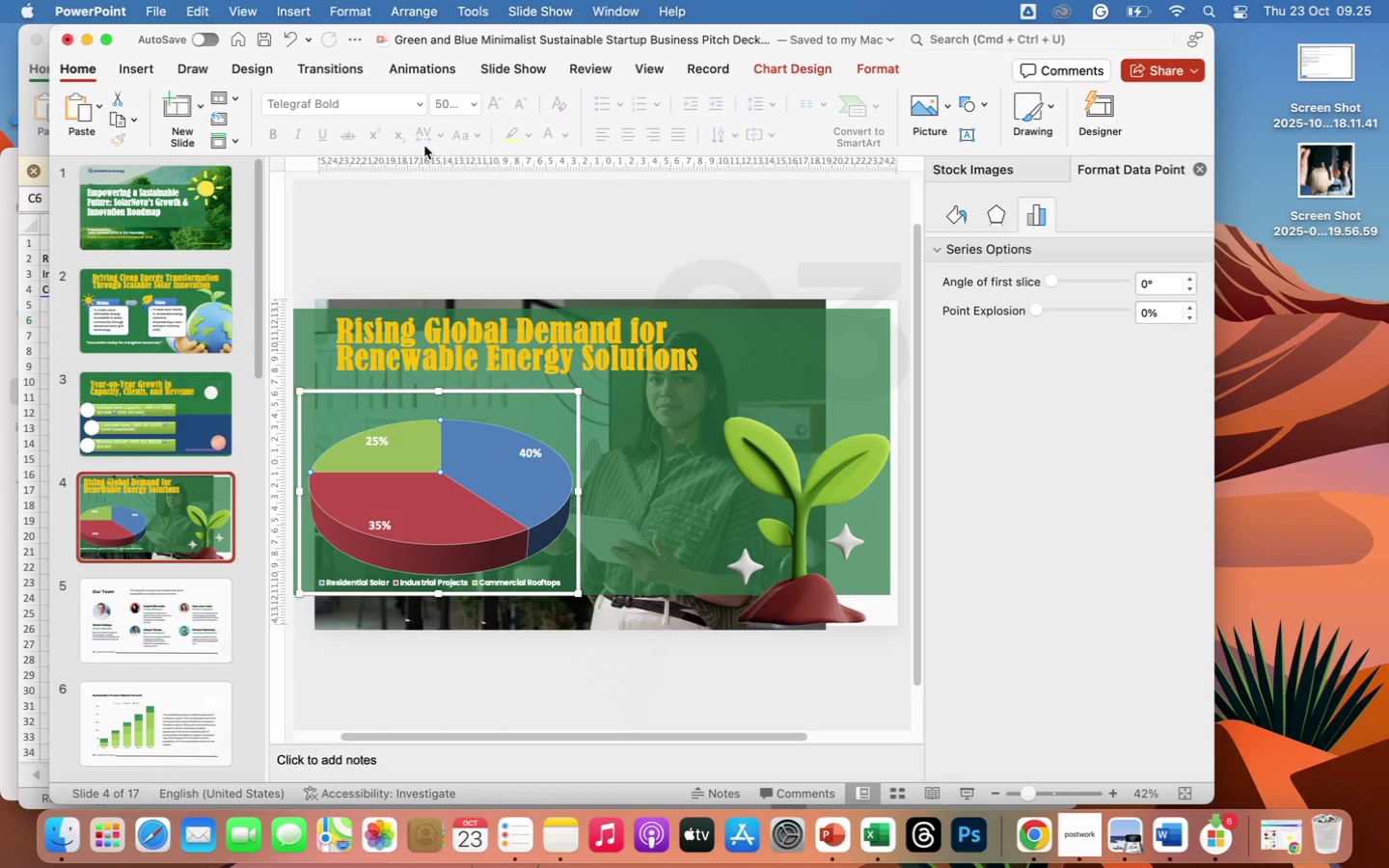 
left_click_drag(start_coordinate=[424, 446], to_coordinate=[423, 438])
 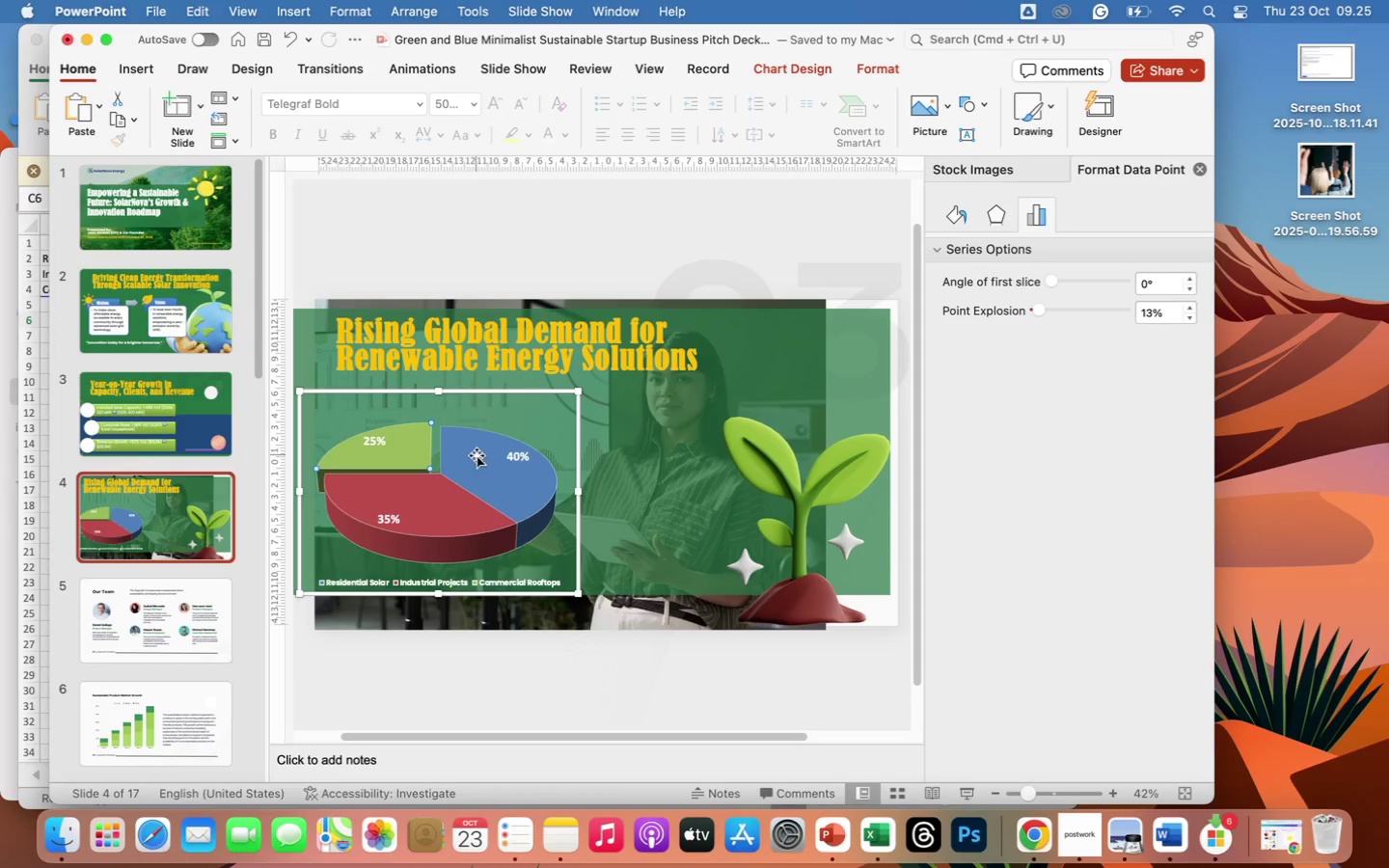 
left_click_drag(start_coordinate=[477, 457], to_coordinate=[475, 452])
 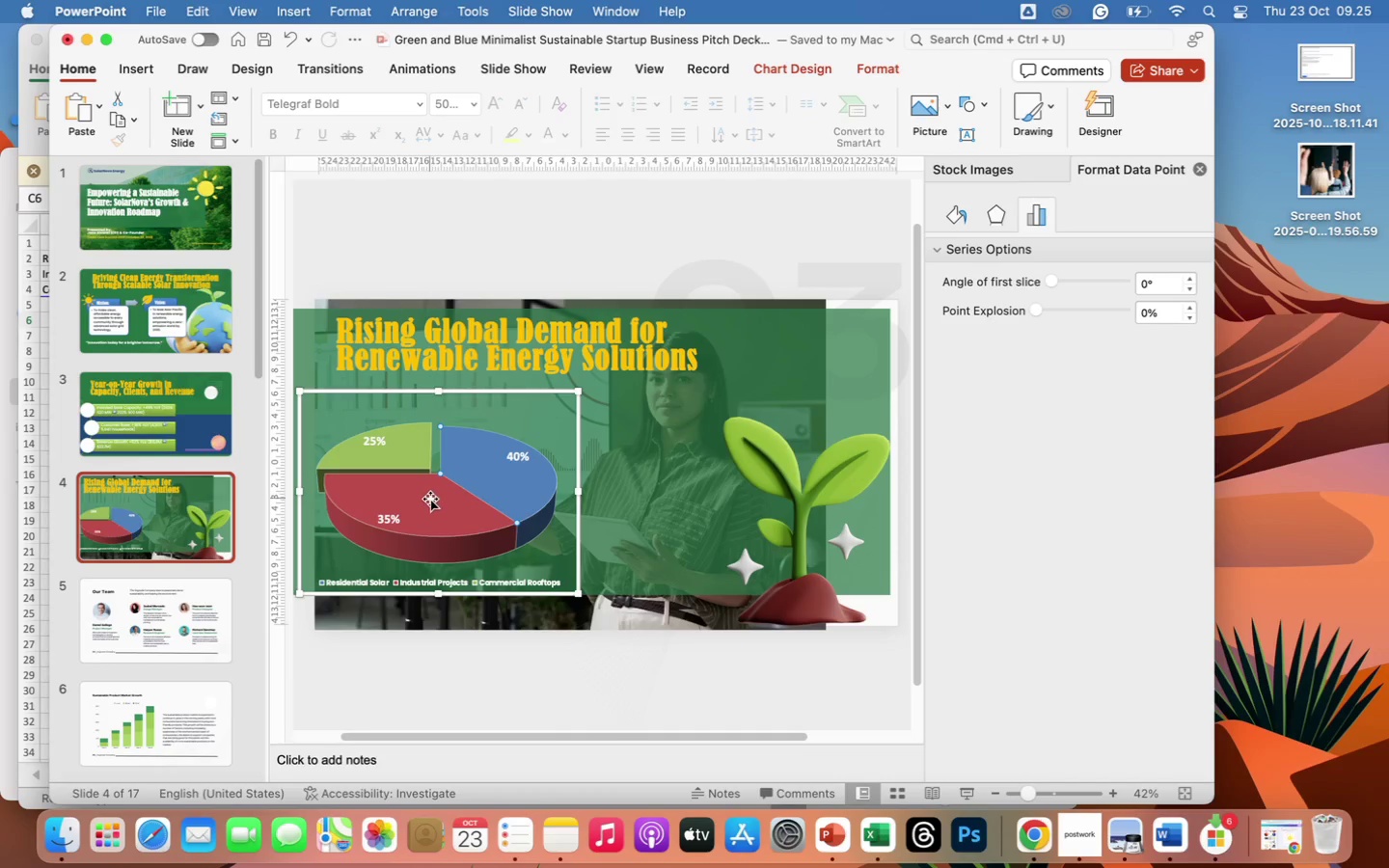 
left_click_drag(start_coordinate=[430, 499], to_coordinate=[420, 505])
 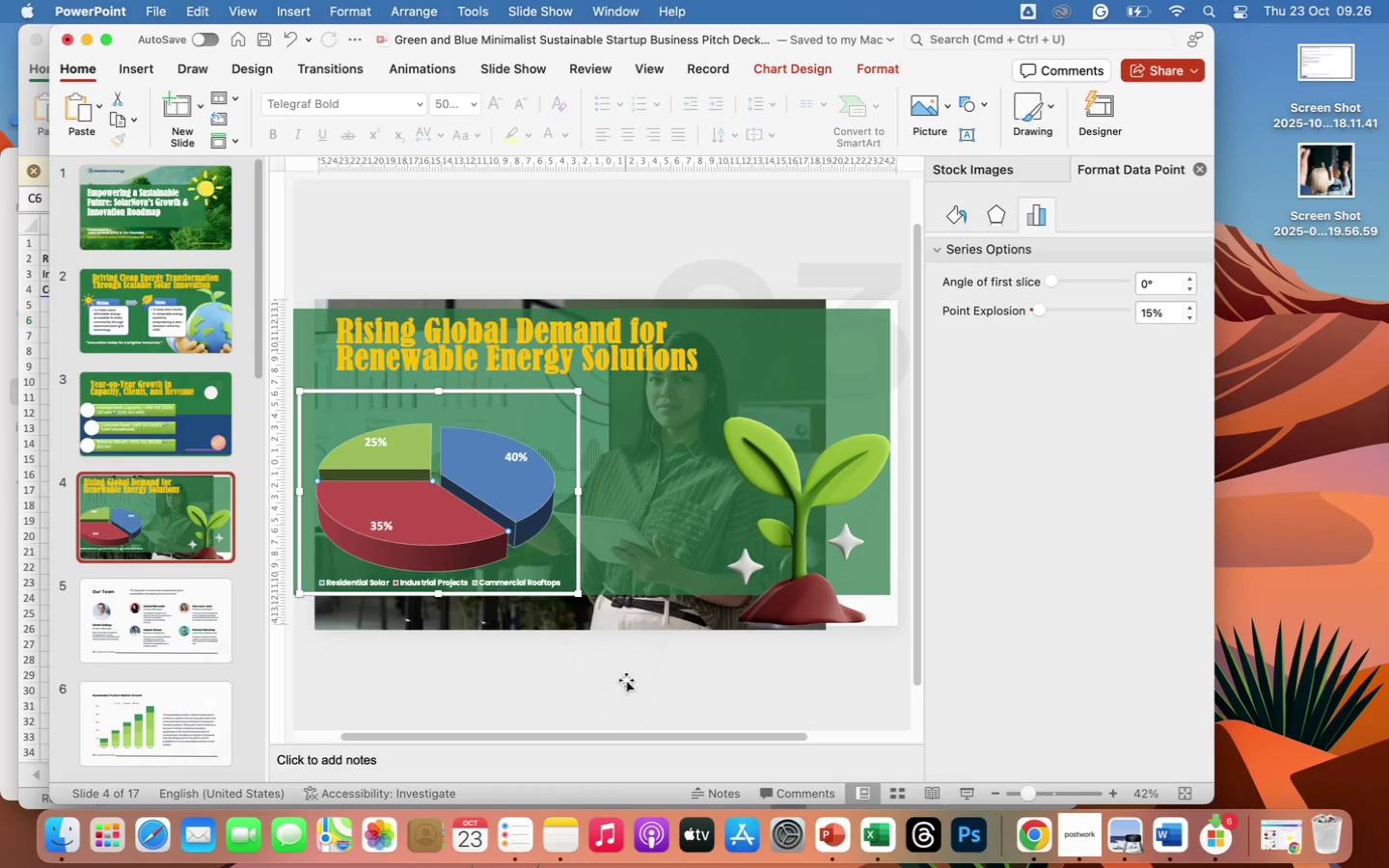 
wait(5.45)
 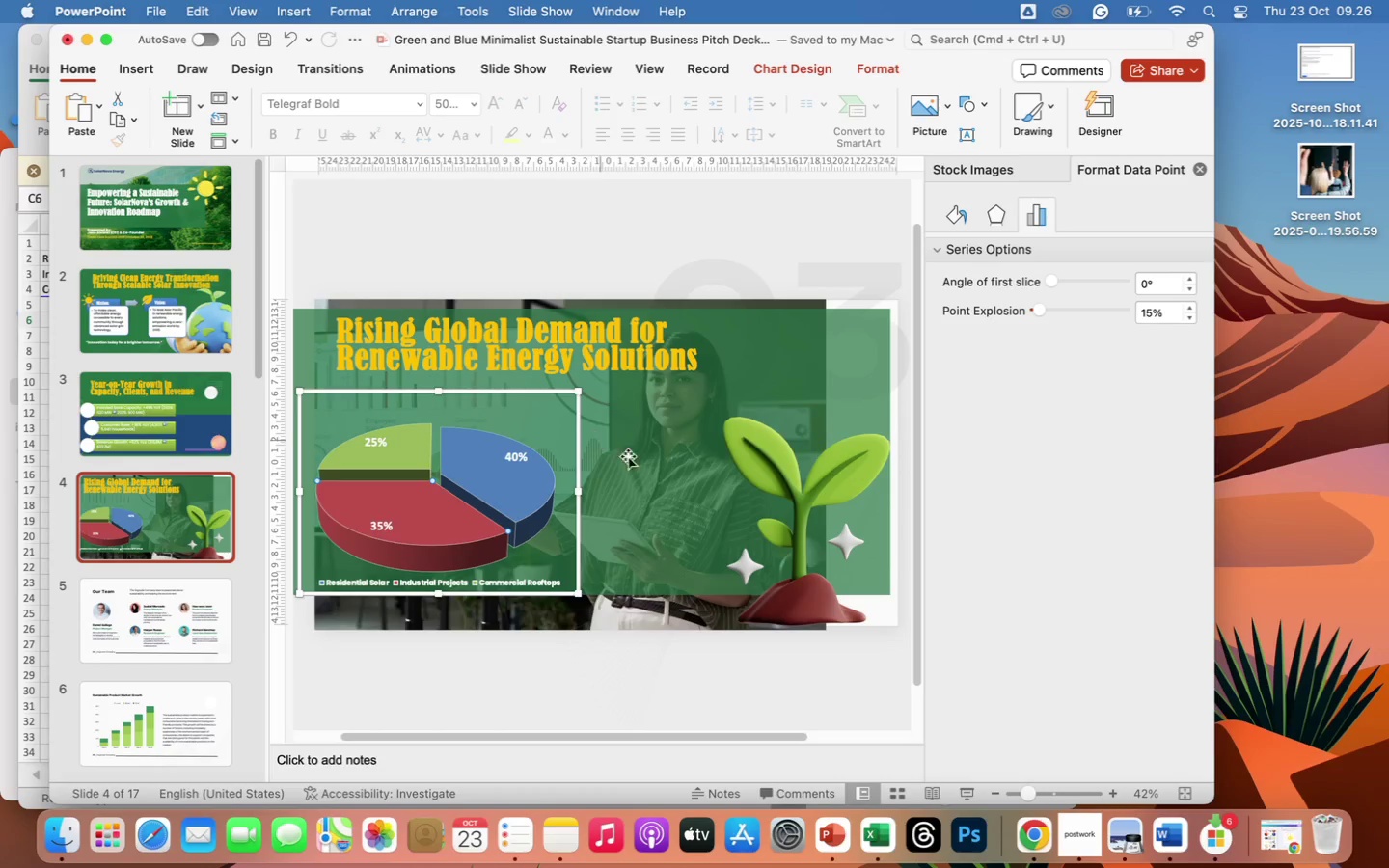 
left_click([377, 526])
 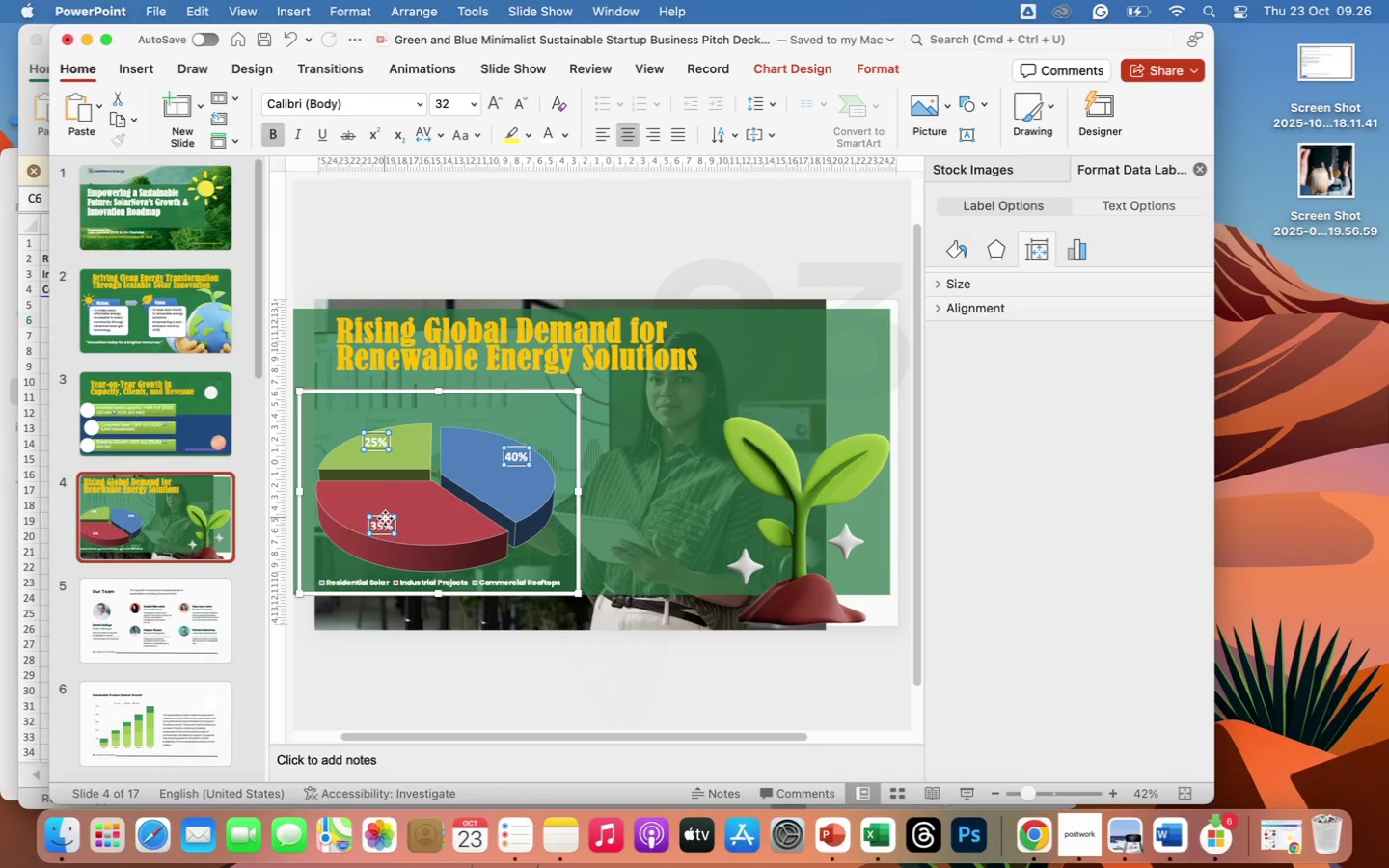 
left_click_drag(start_coordinate=[385, 518], to_coordinate=[405, 501])
 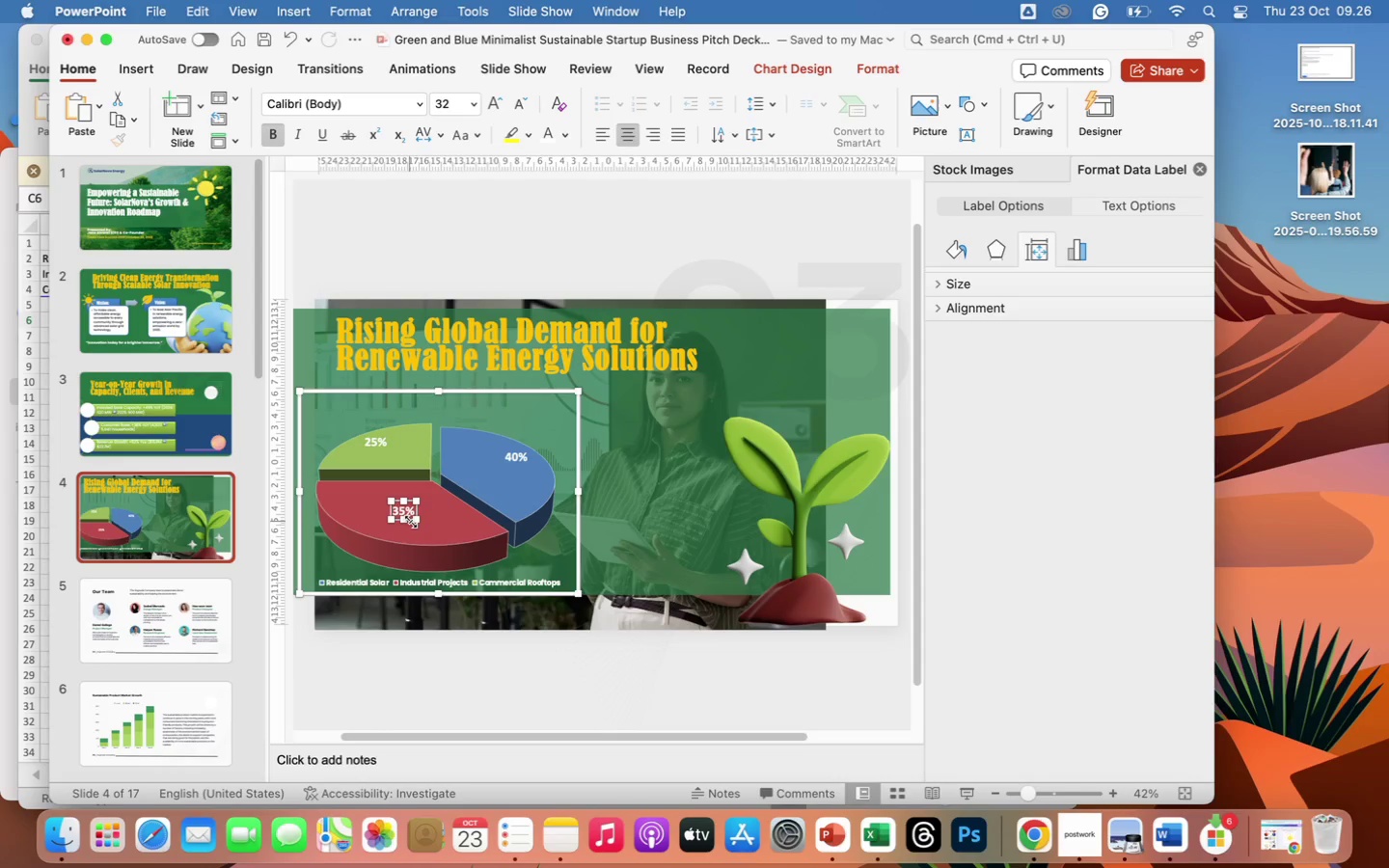 
left_click_drag(start_coordinate=[413, 521], to_coordinate=[422, 529])
 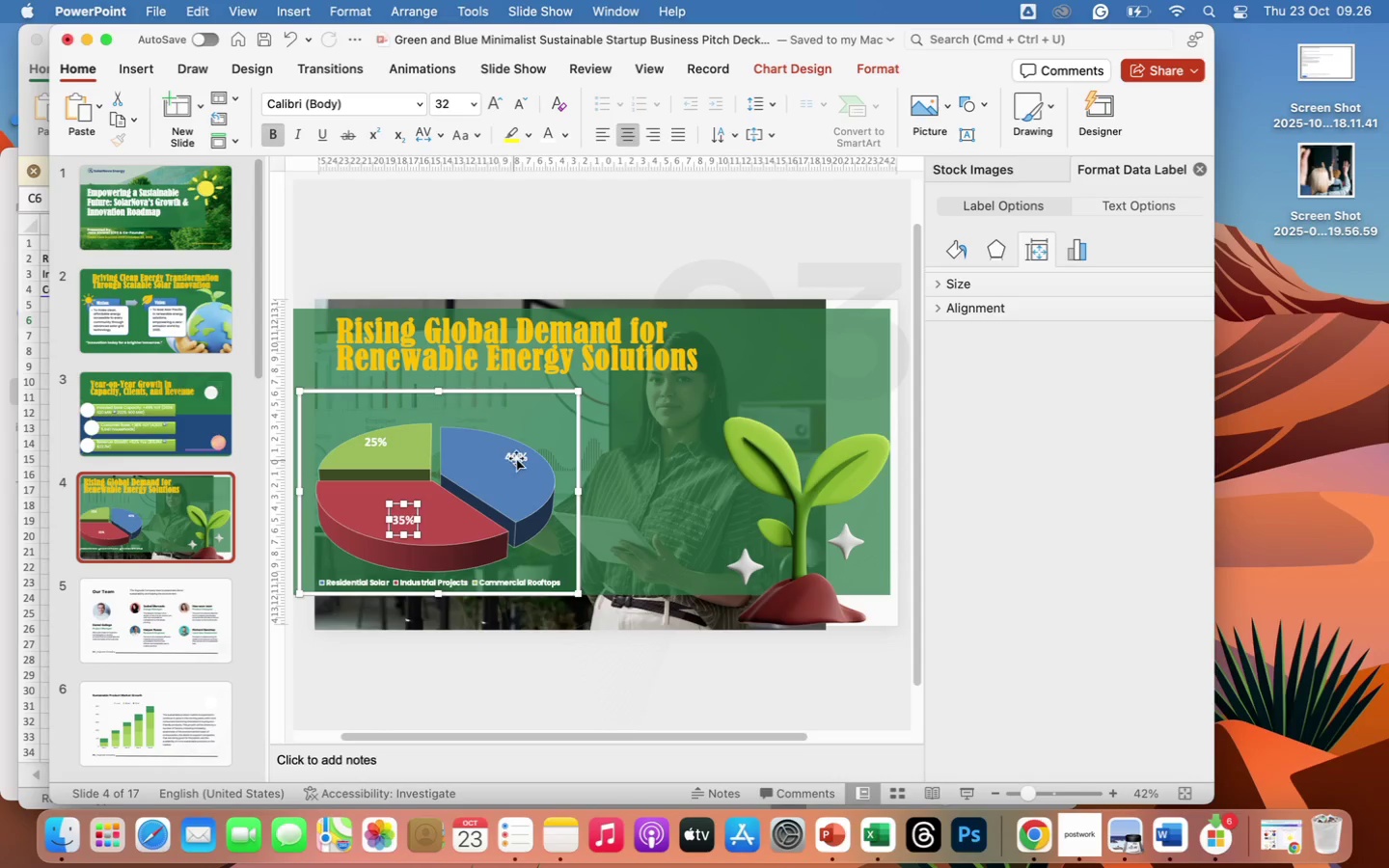 
left_click([516, 457])
 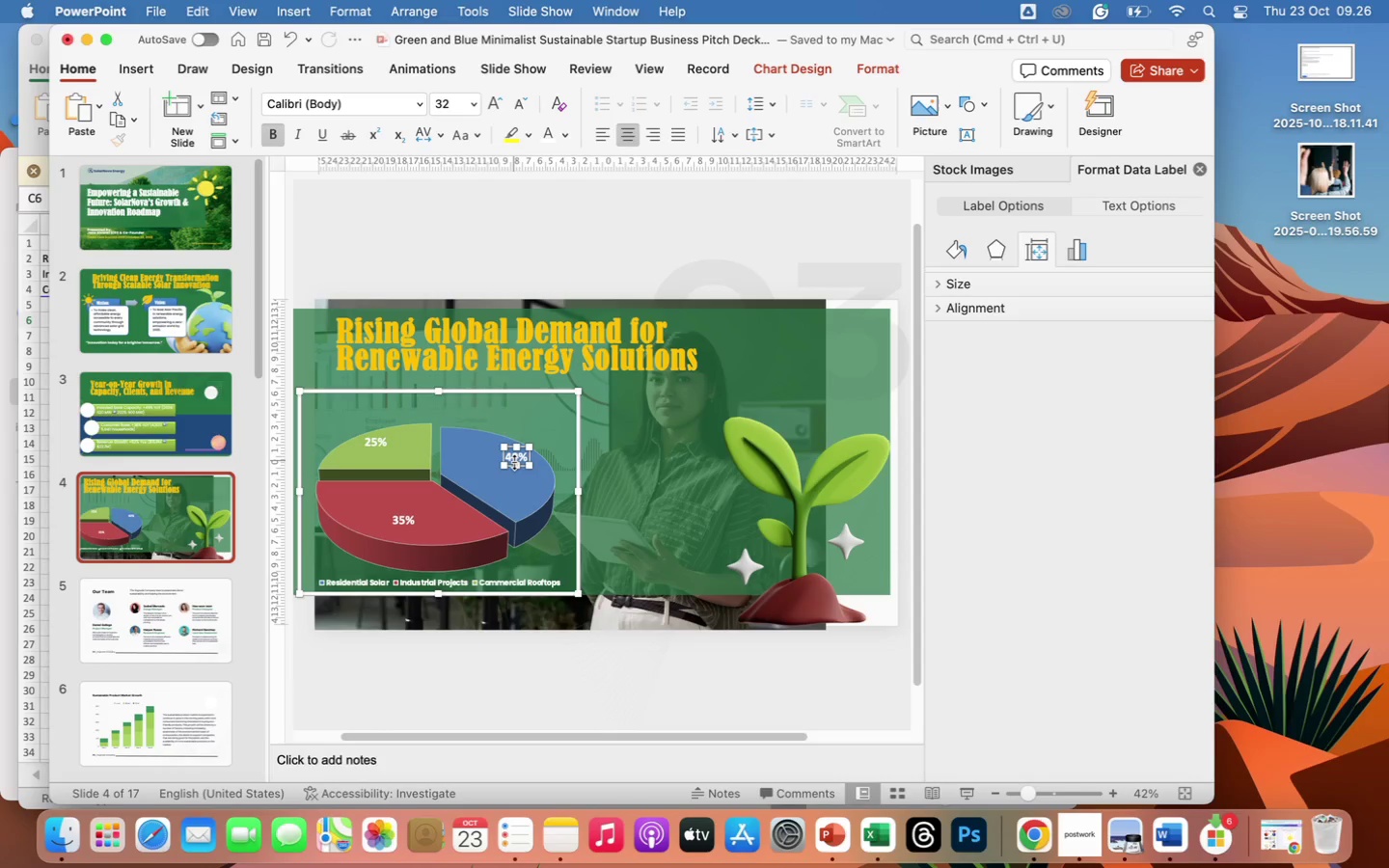 
mouse_move([552, 481])
 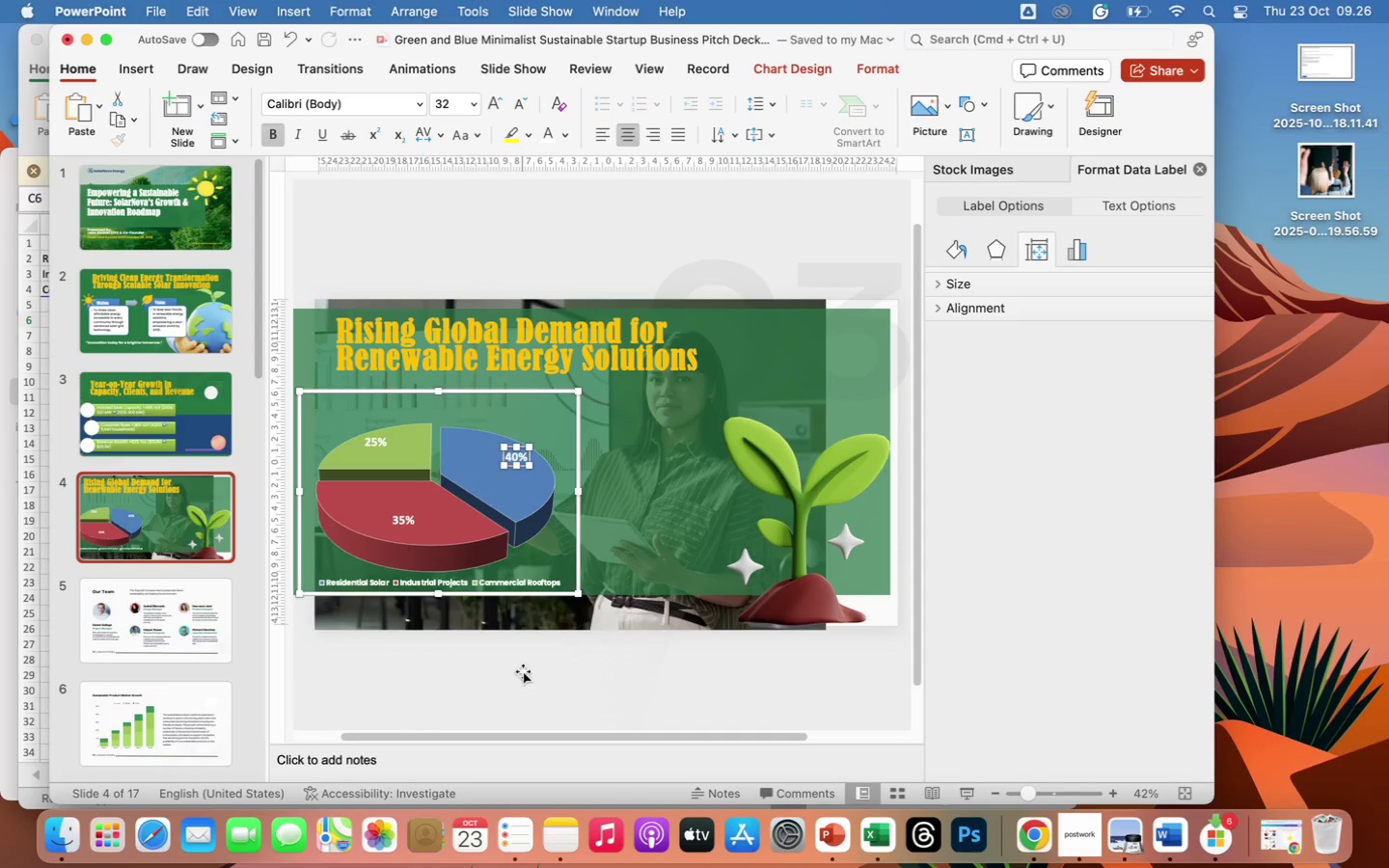 
left_click([523, 671])
 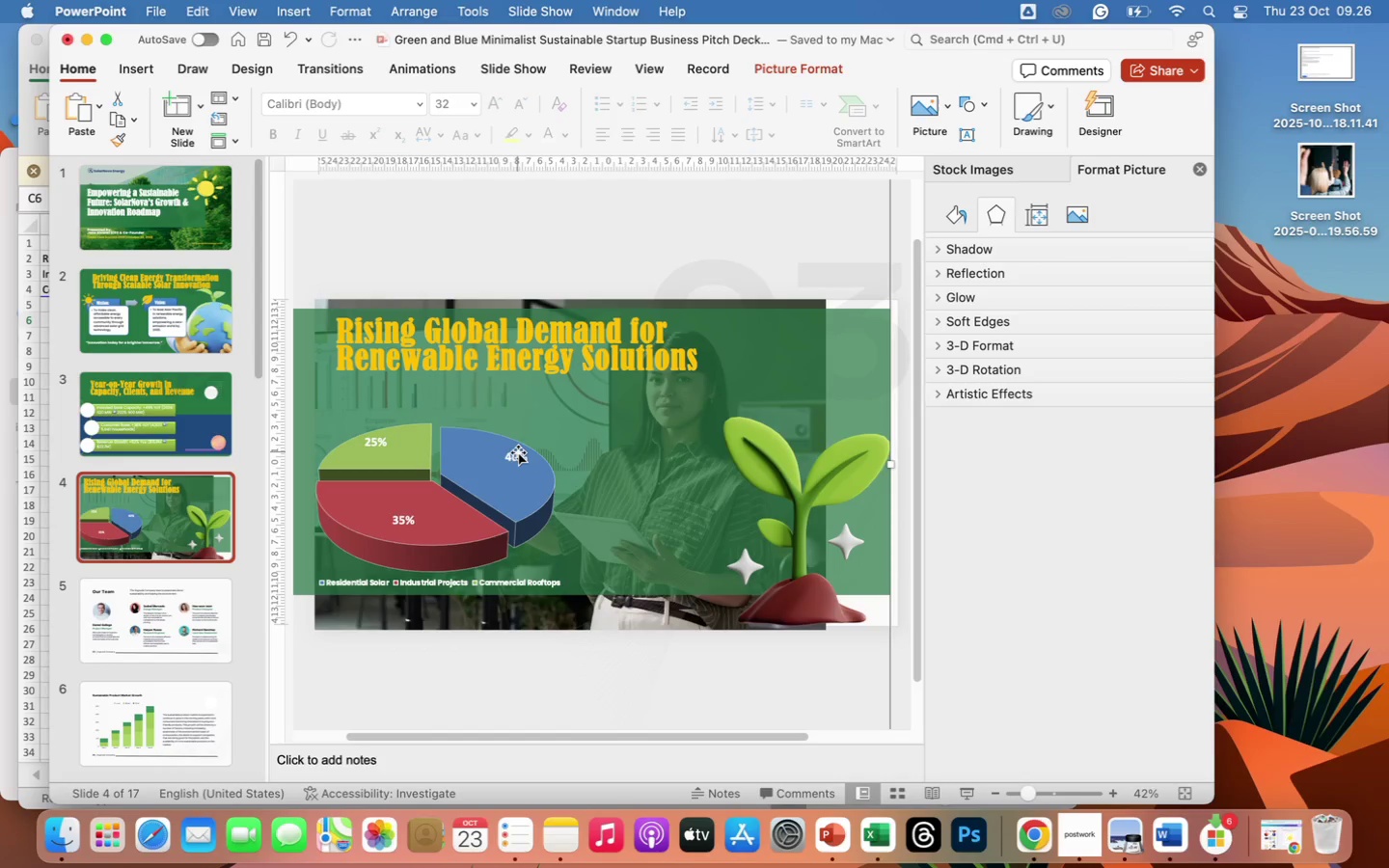 
left_click([518, 452])
 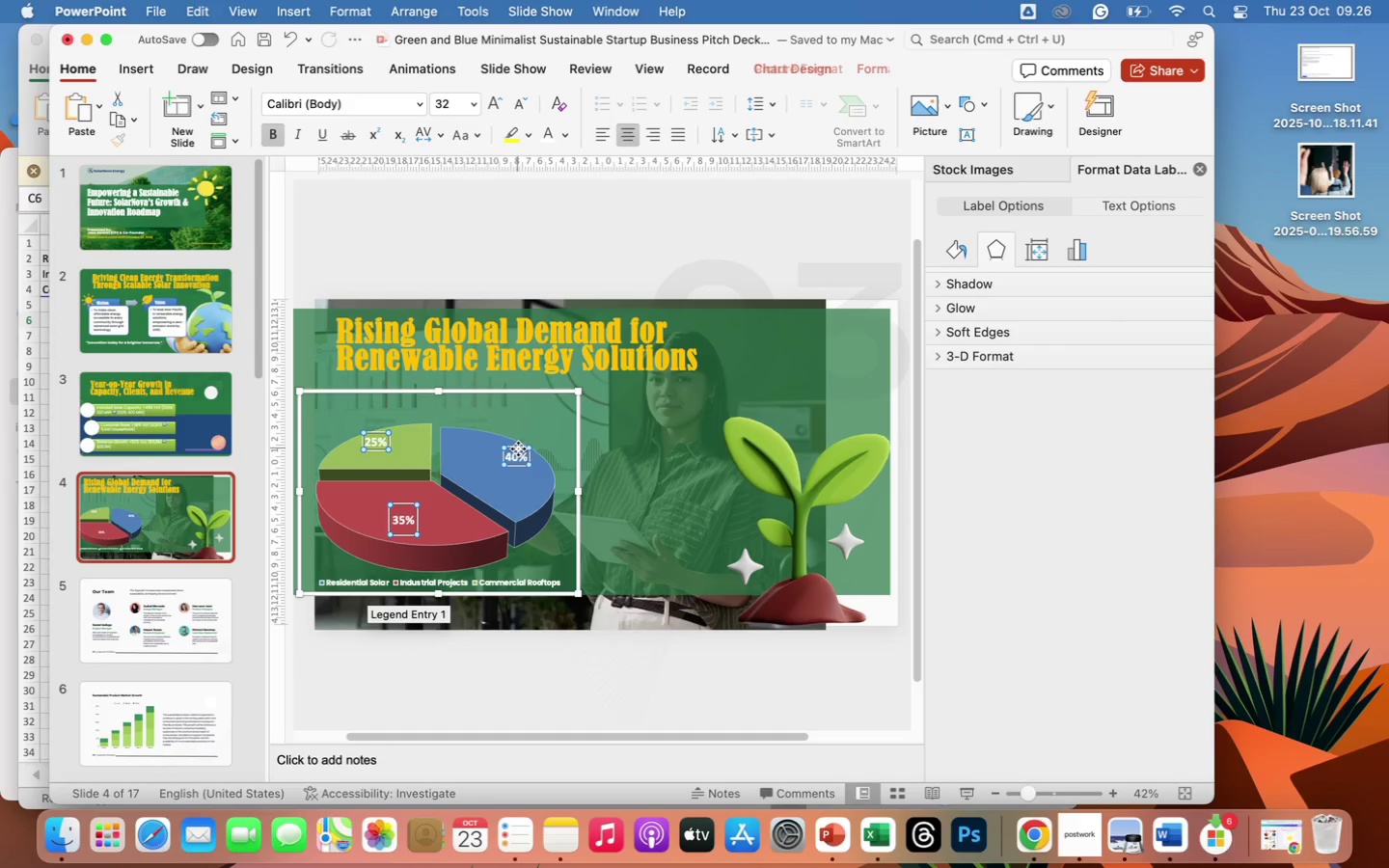 
left_click_drag(start_coordinate=[518, 448], to_coordinate=[499, 455])
 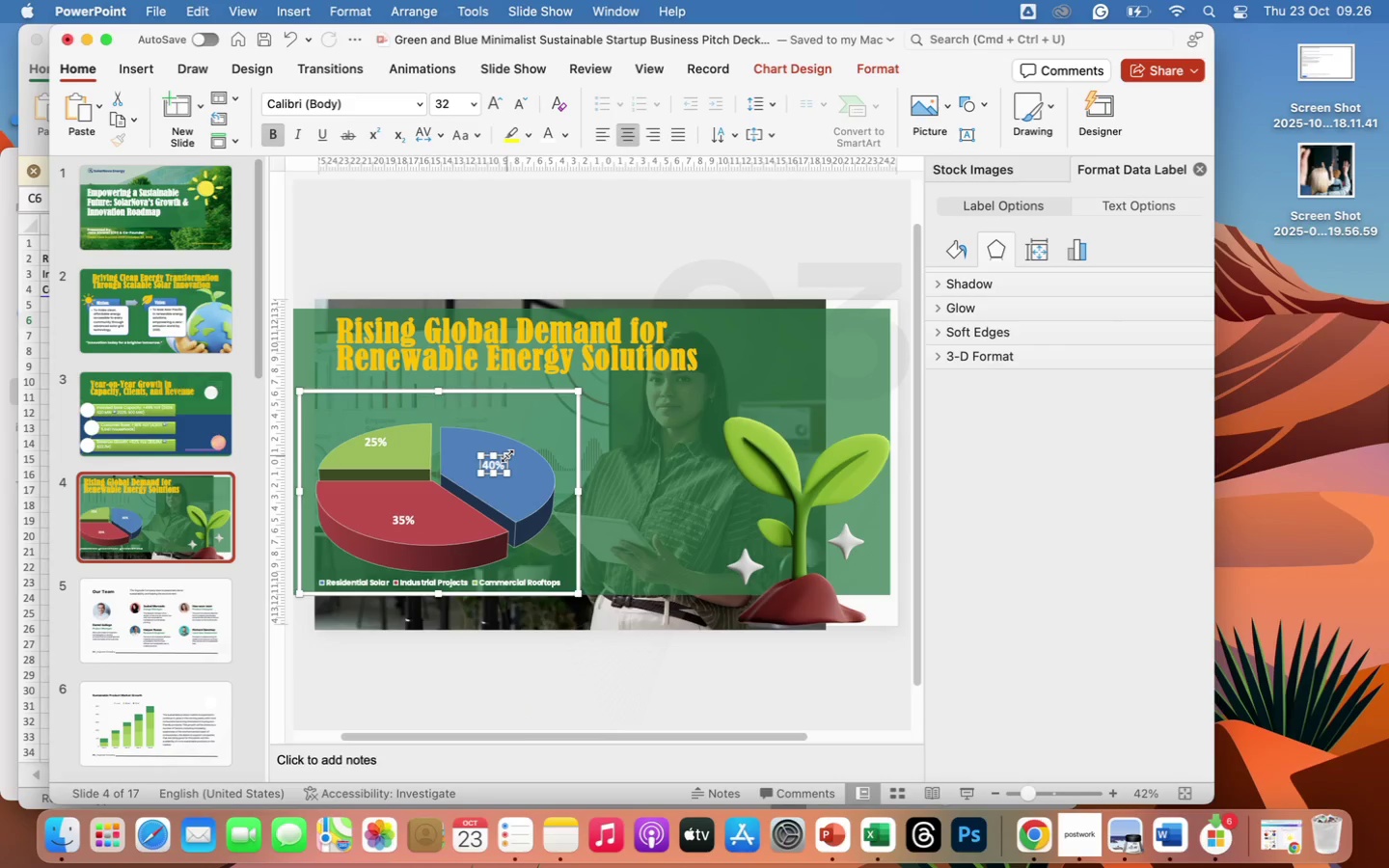 
left_click_drag(start_coordinate=[507, 456], to_coordinate=[516, 448])
 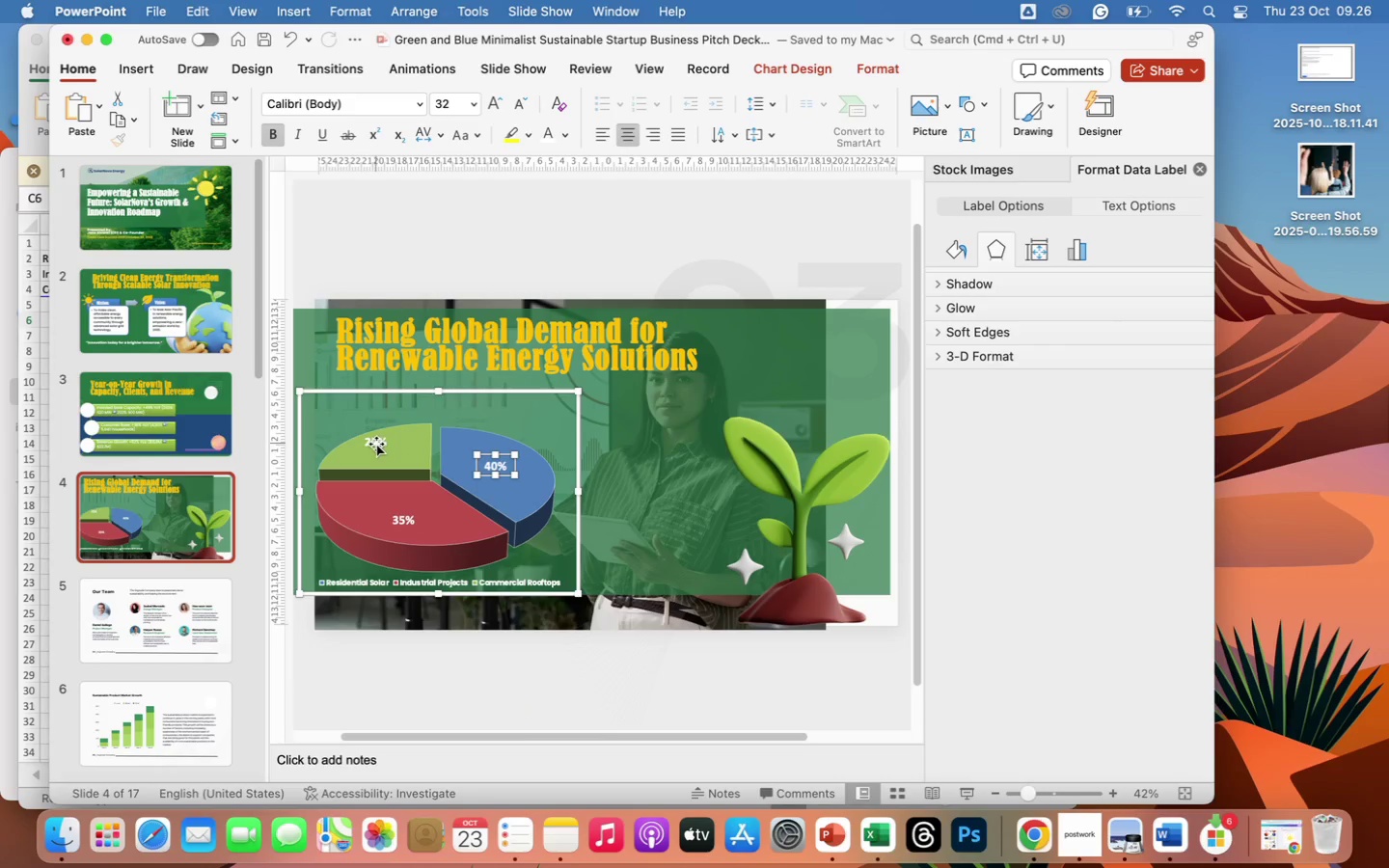 
left_click([376, 444])
 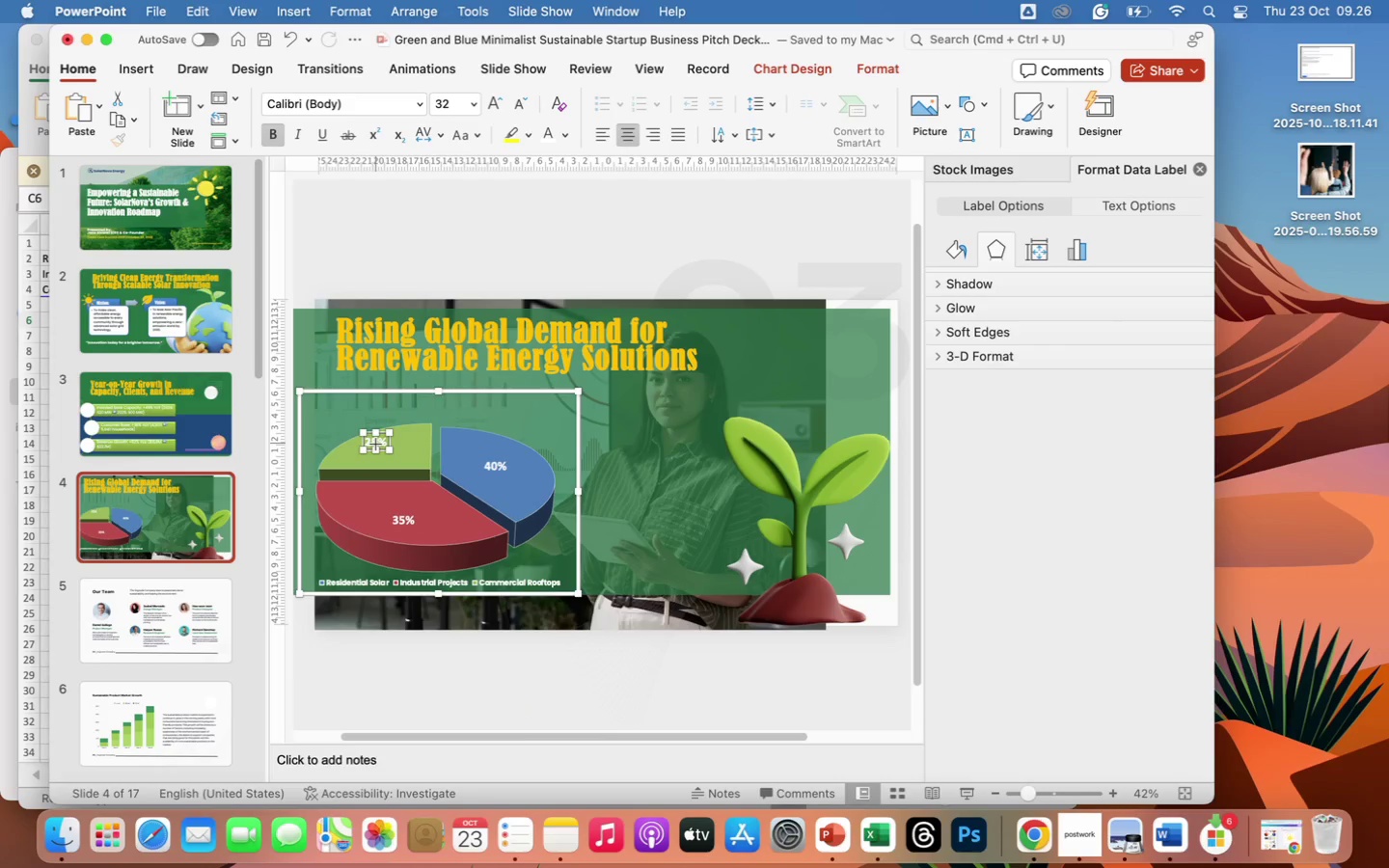 
left_click([376, 444])
 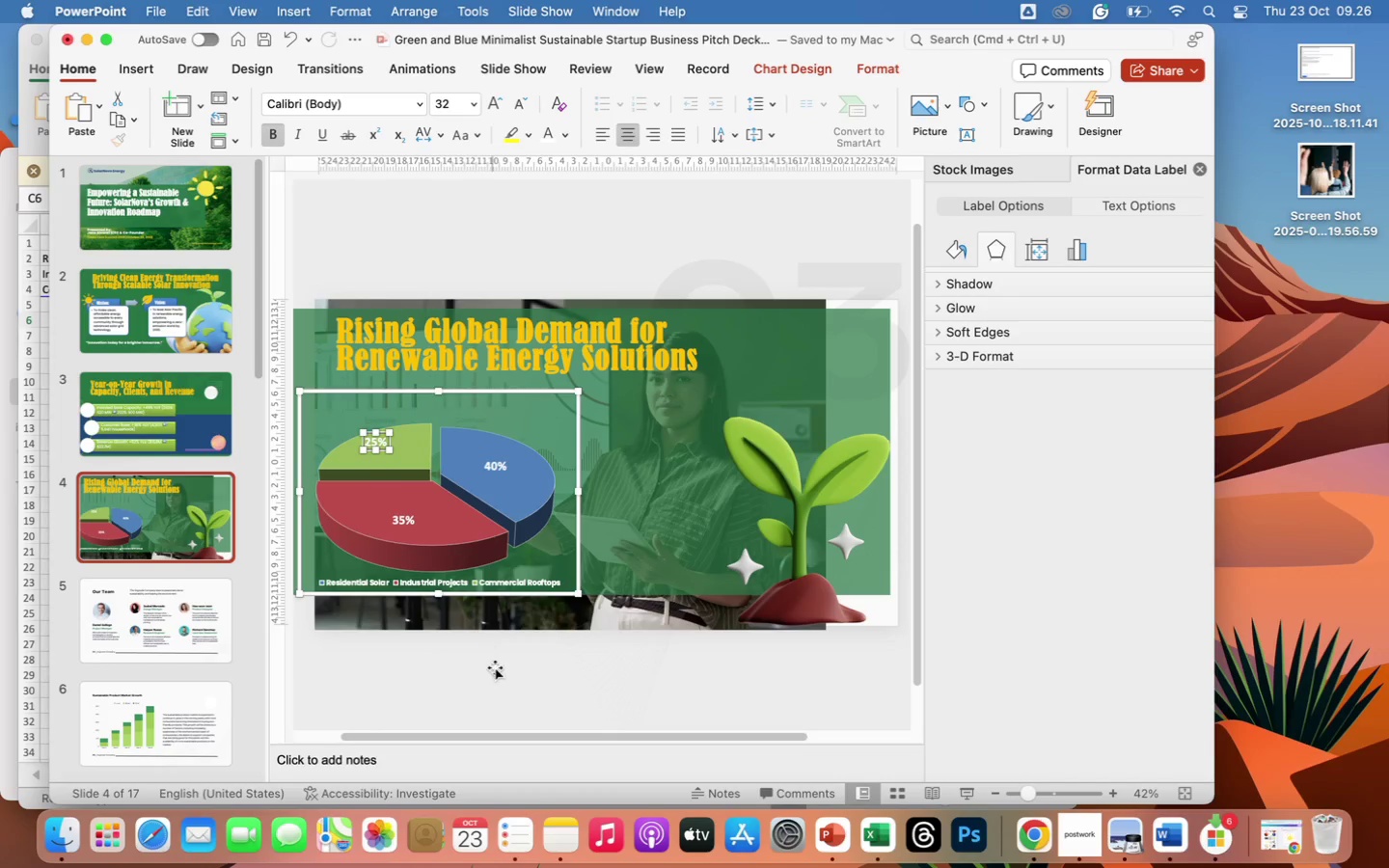 
left_click([531, 679])
 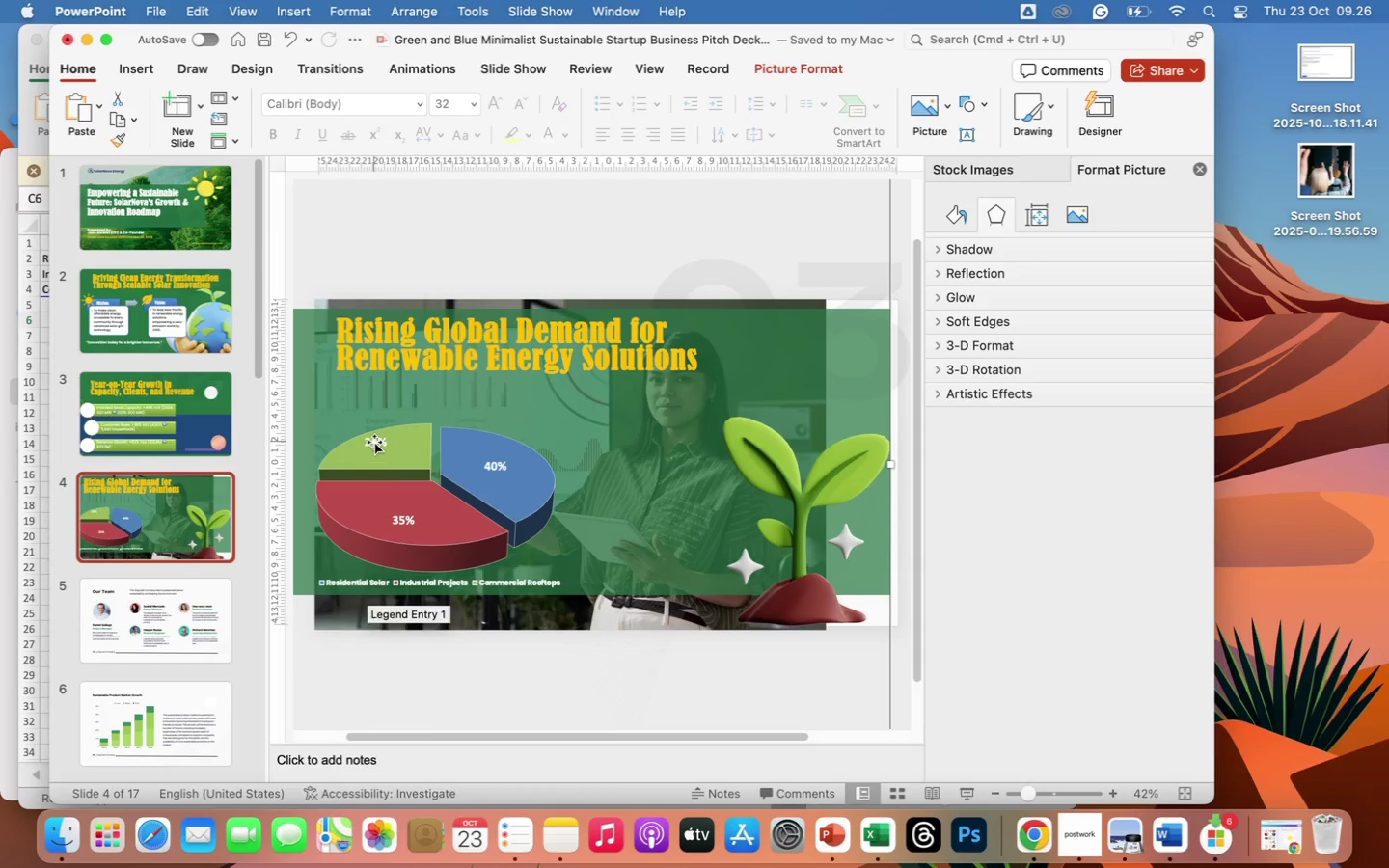 
left_click([374, 442])
 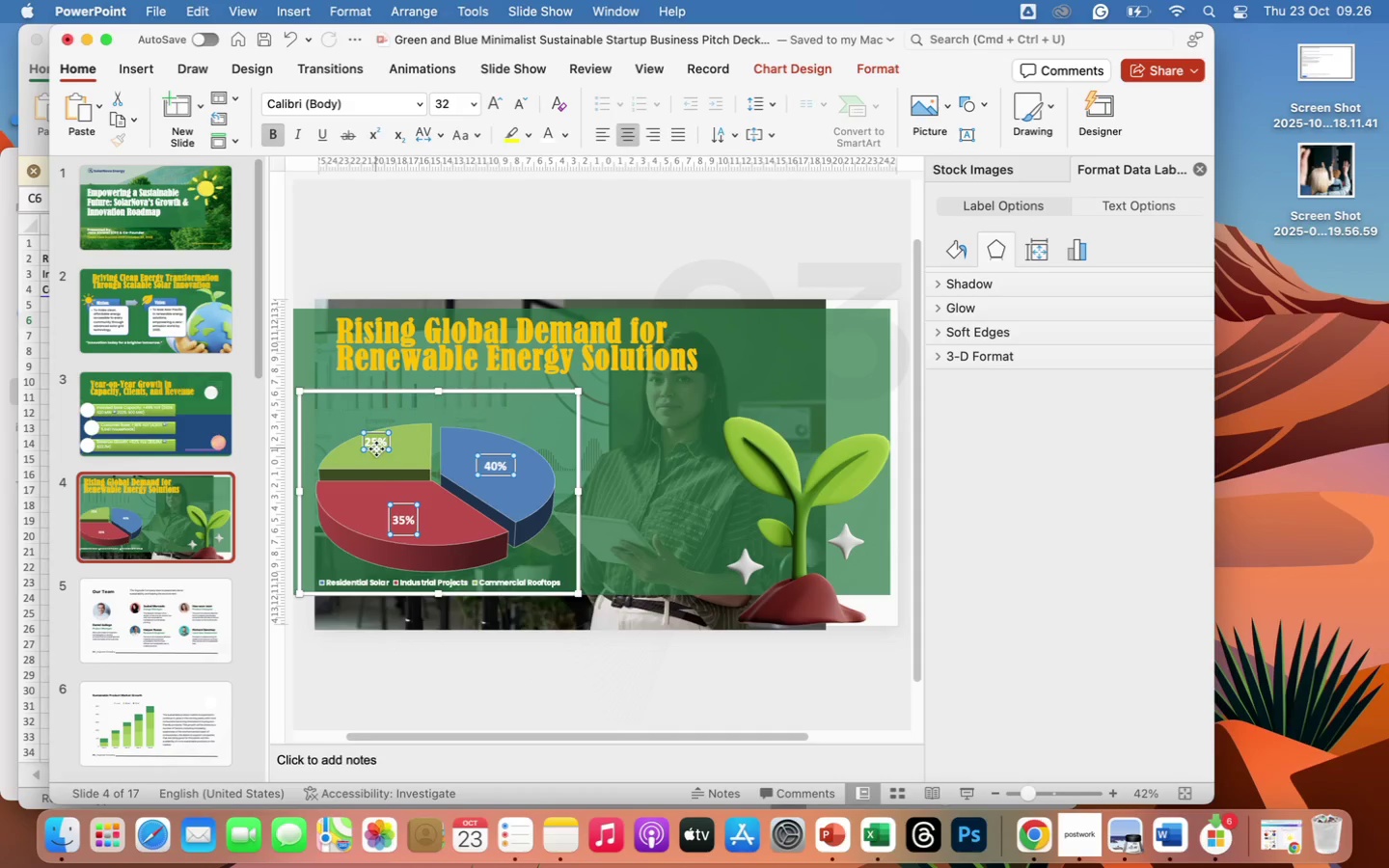 
left_click_drag(start_coordinate=[376, 448], to_coordinate=[383, 457])
 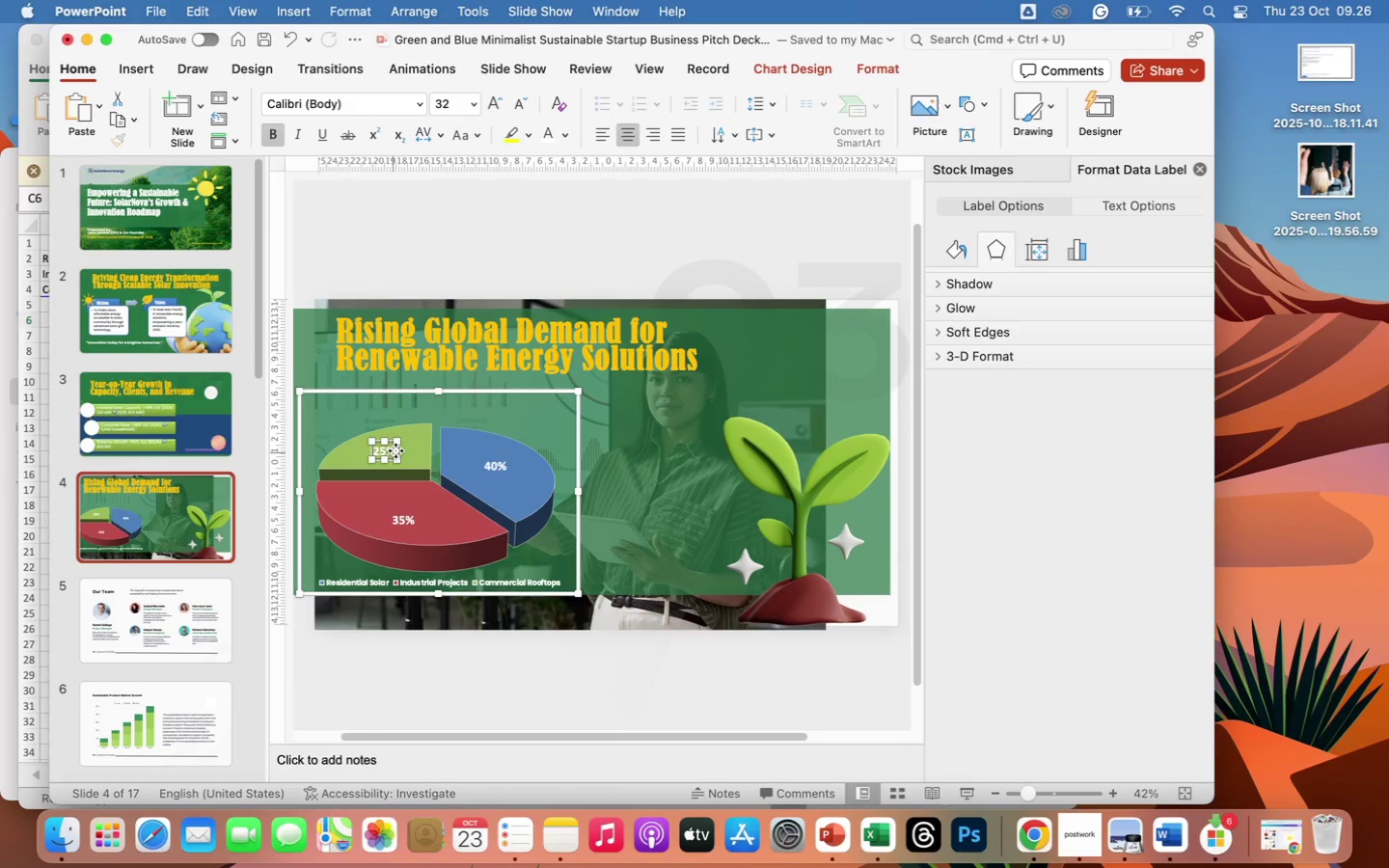 
mouse_move([378, 442])
 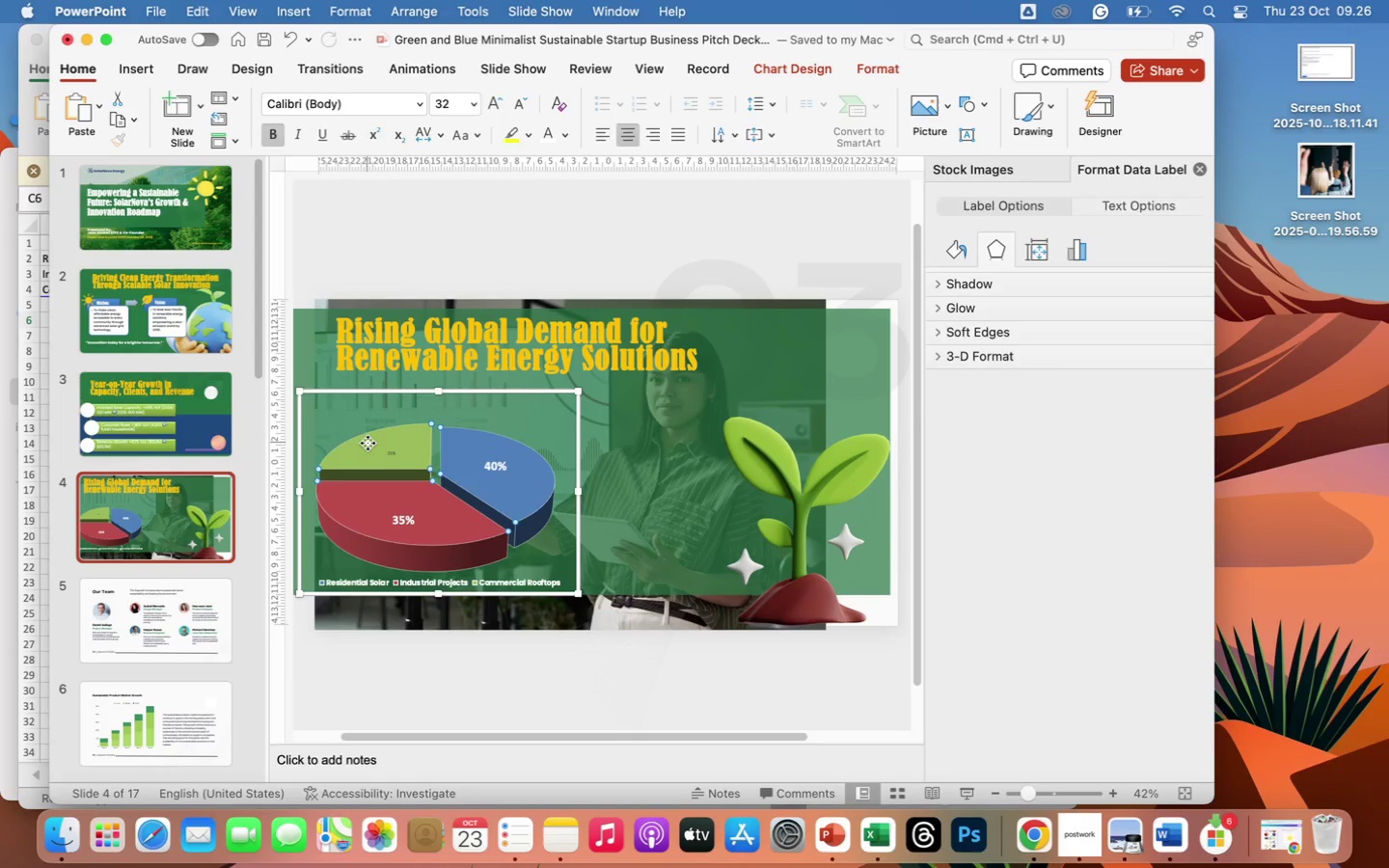 
left_click([368, 443])
 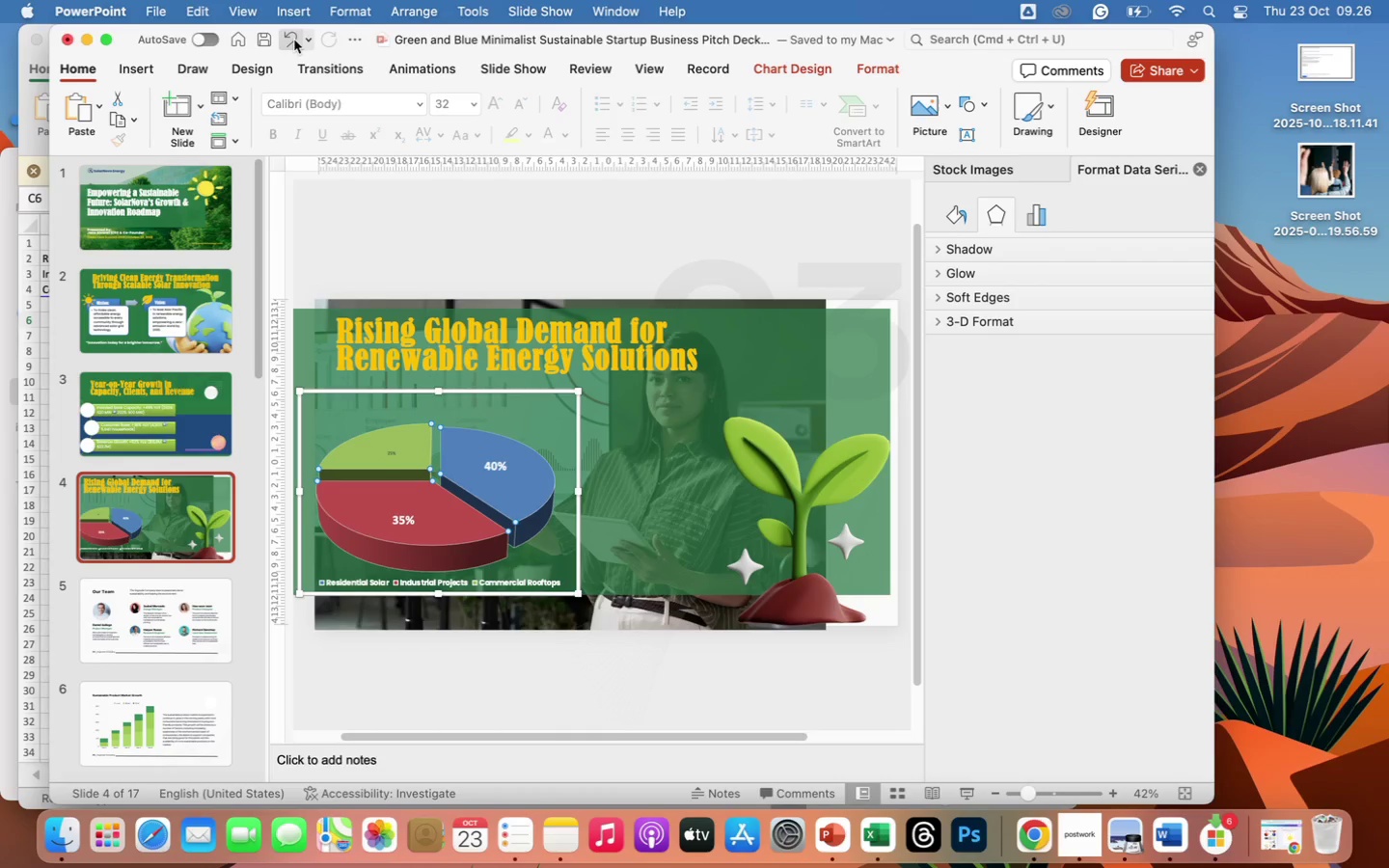 
left_click([287, 32])
 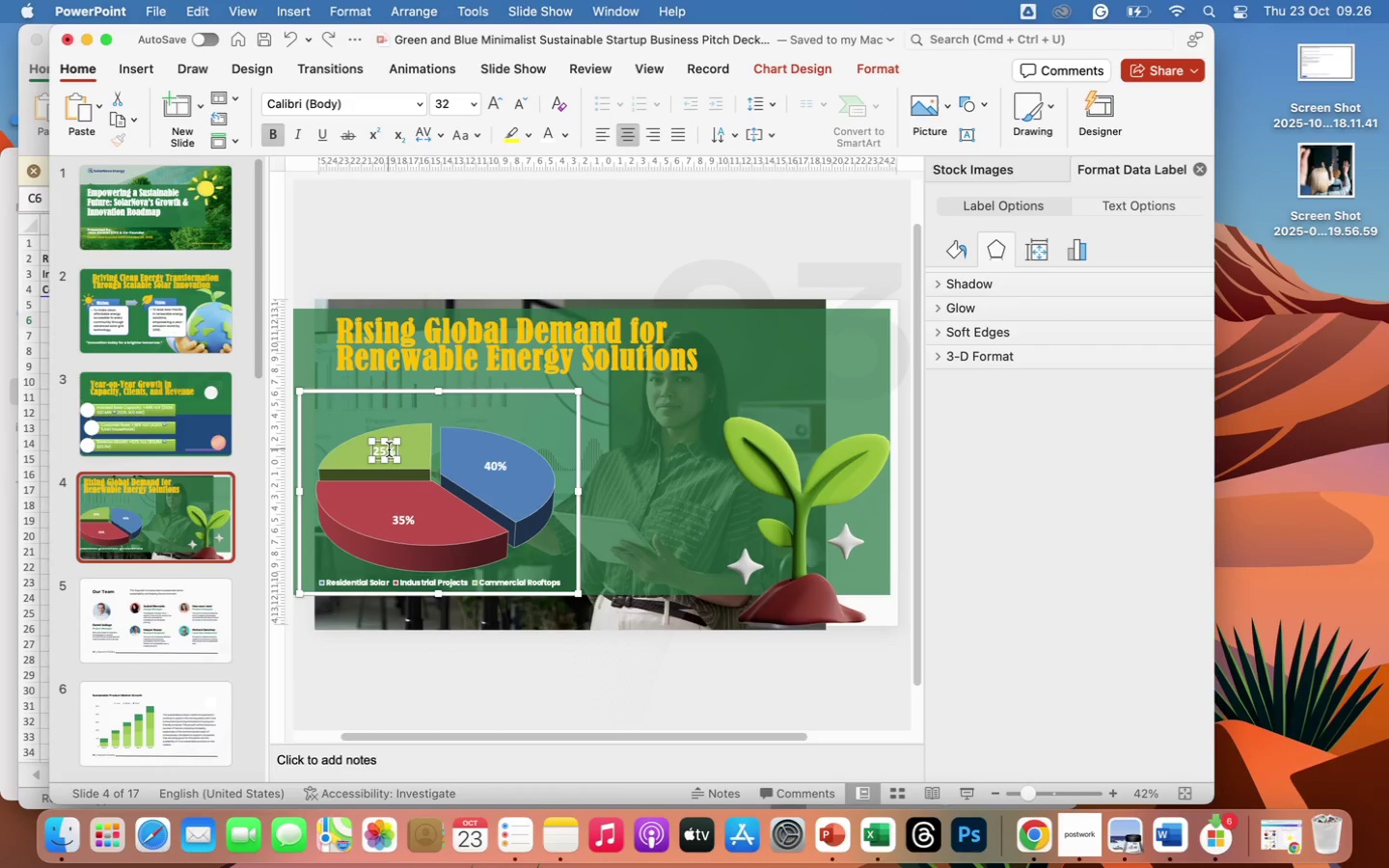 
left_click_drag(start_coordinate=[399, 444], to_coordinate=[410, 438])
 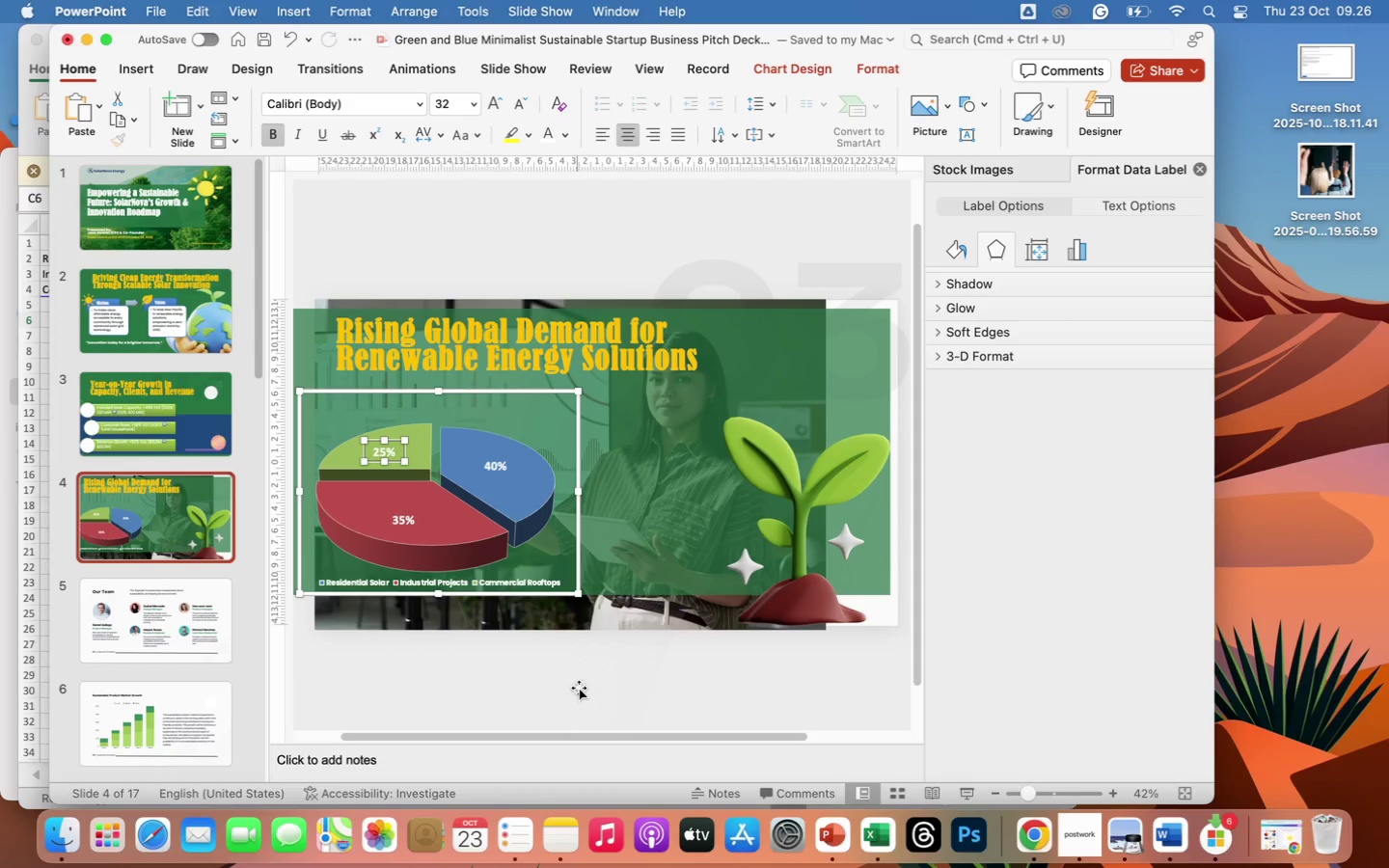 
left_click([581, 682])
 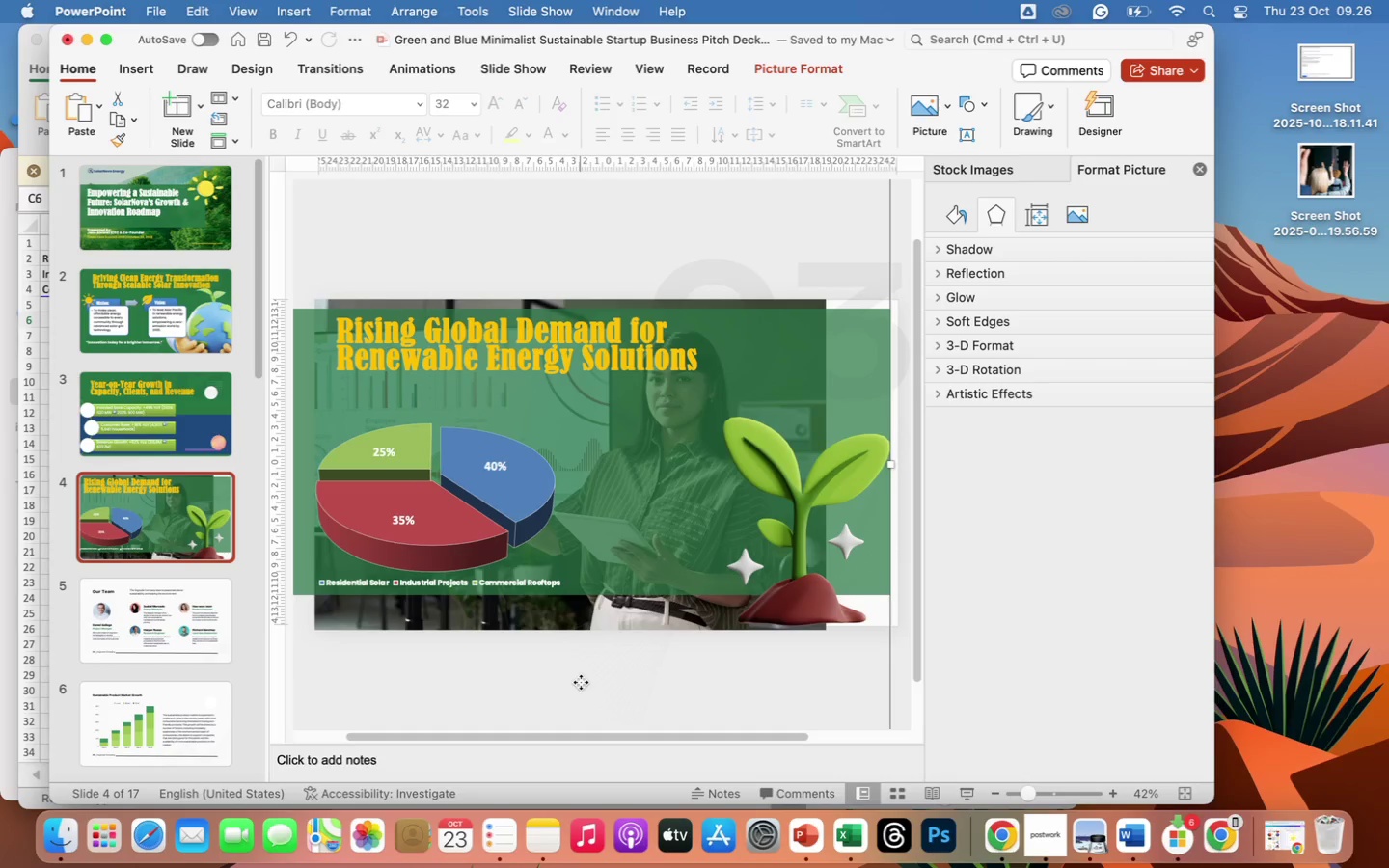 
wait(10.97)
 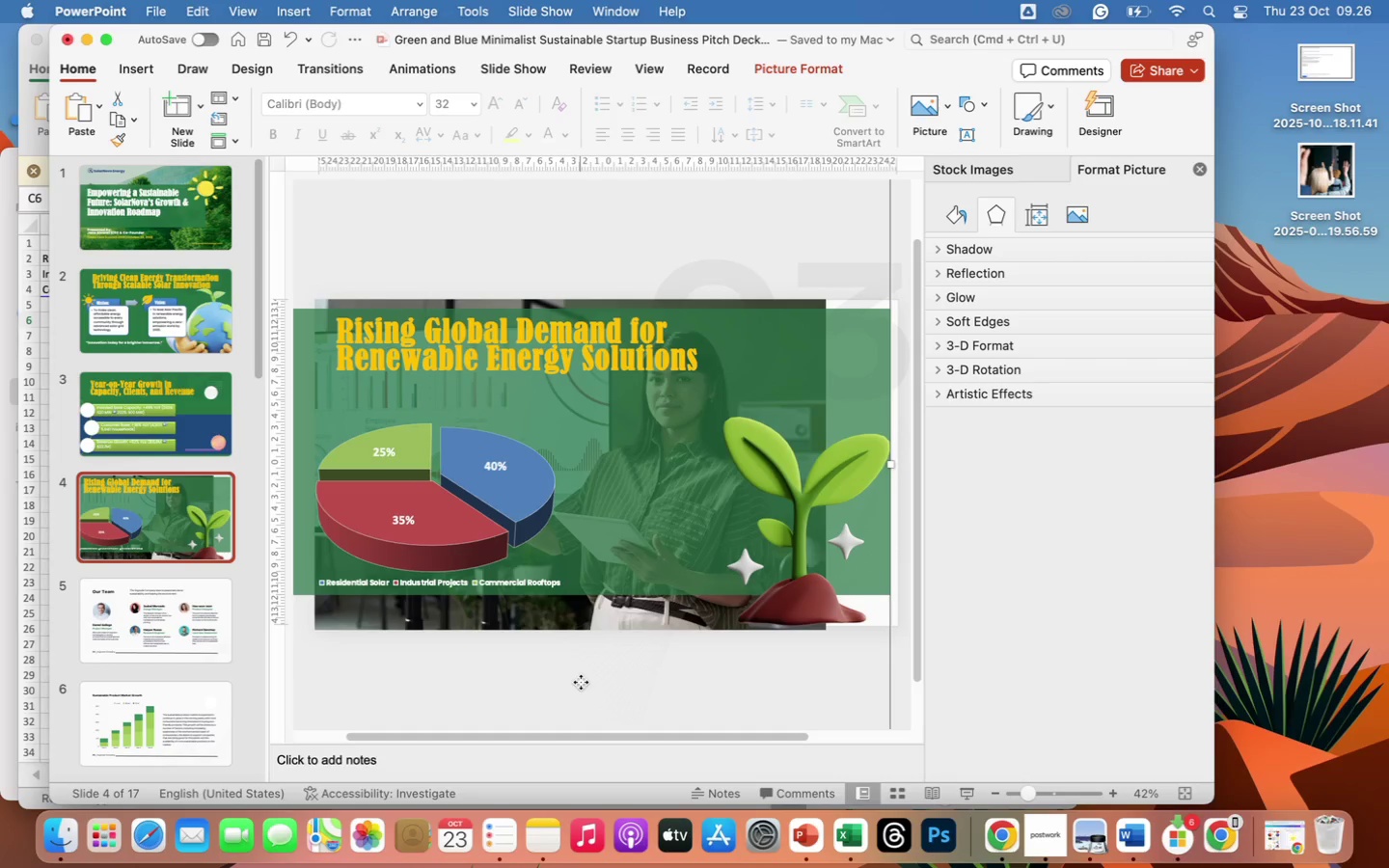 
left_click([545, 478])
 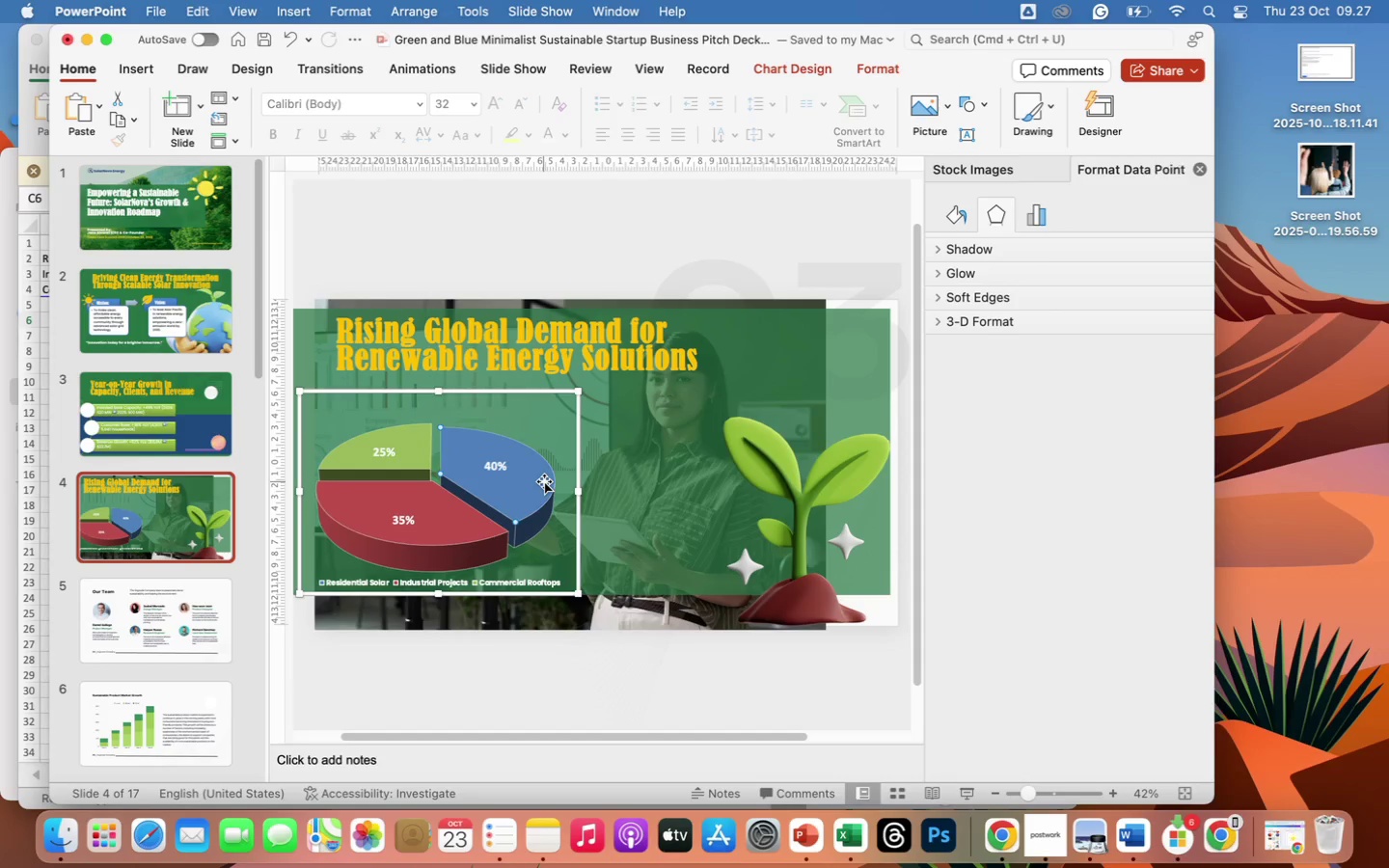 
left_click_drag(start_coordinate=[546, 407], to_coordinate=[551, 406])
 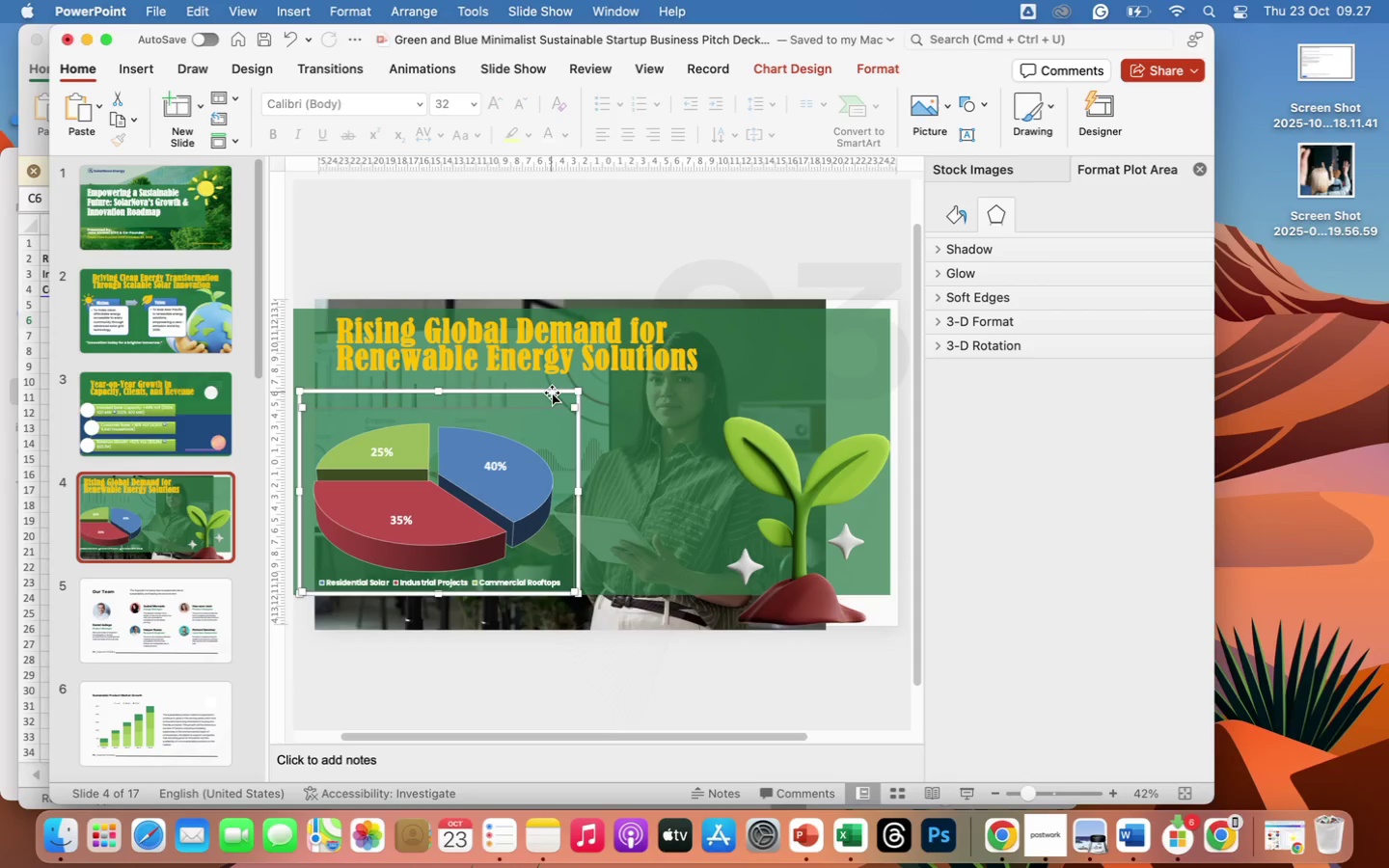 
left_click_drag(start_coordinate=[551, 393], to_coordinate=[586, 379])
 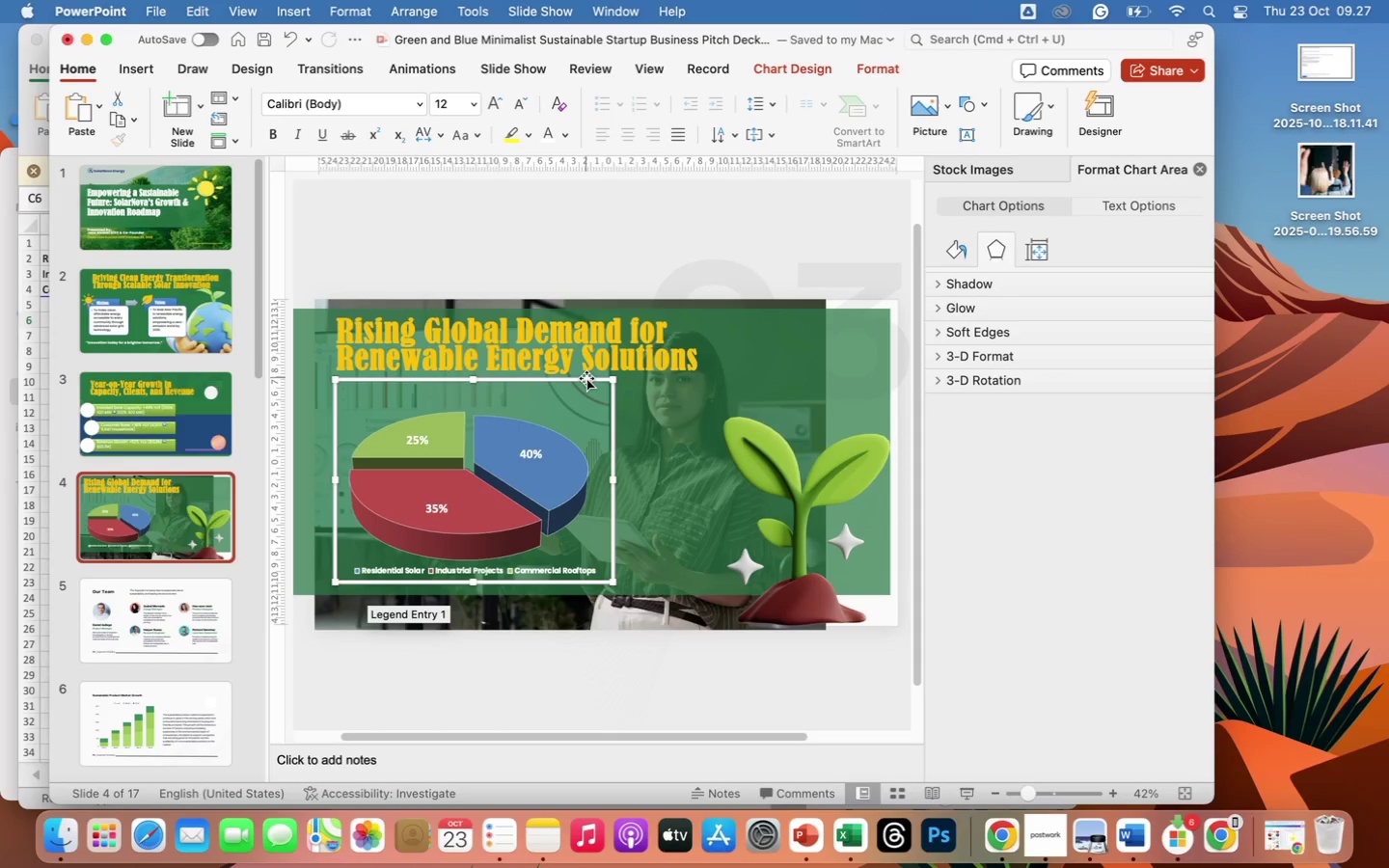 
wait(6.47)
 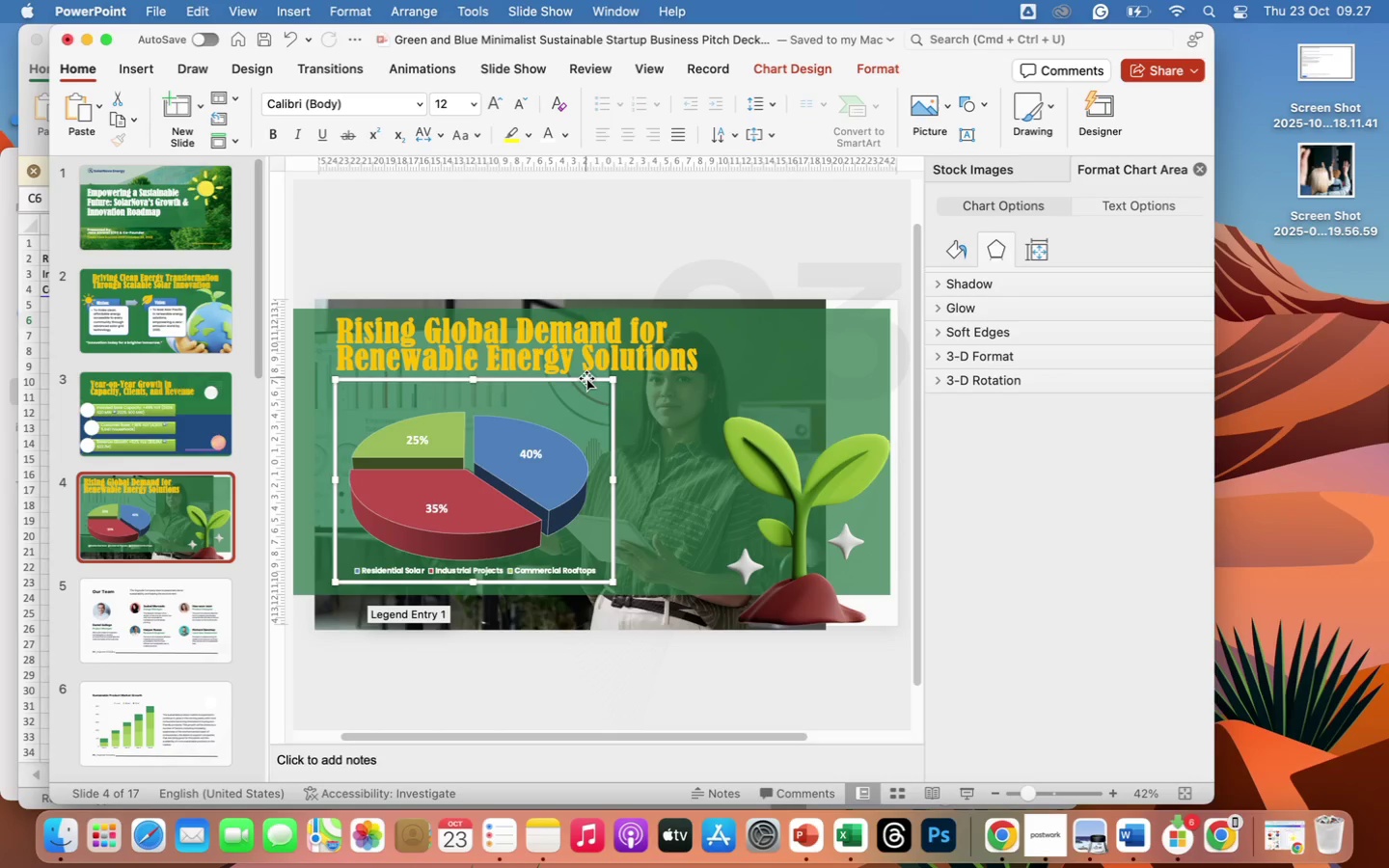 
left_click([704, 425])
 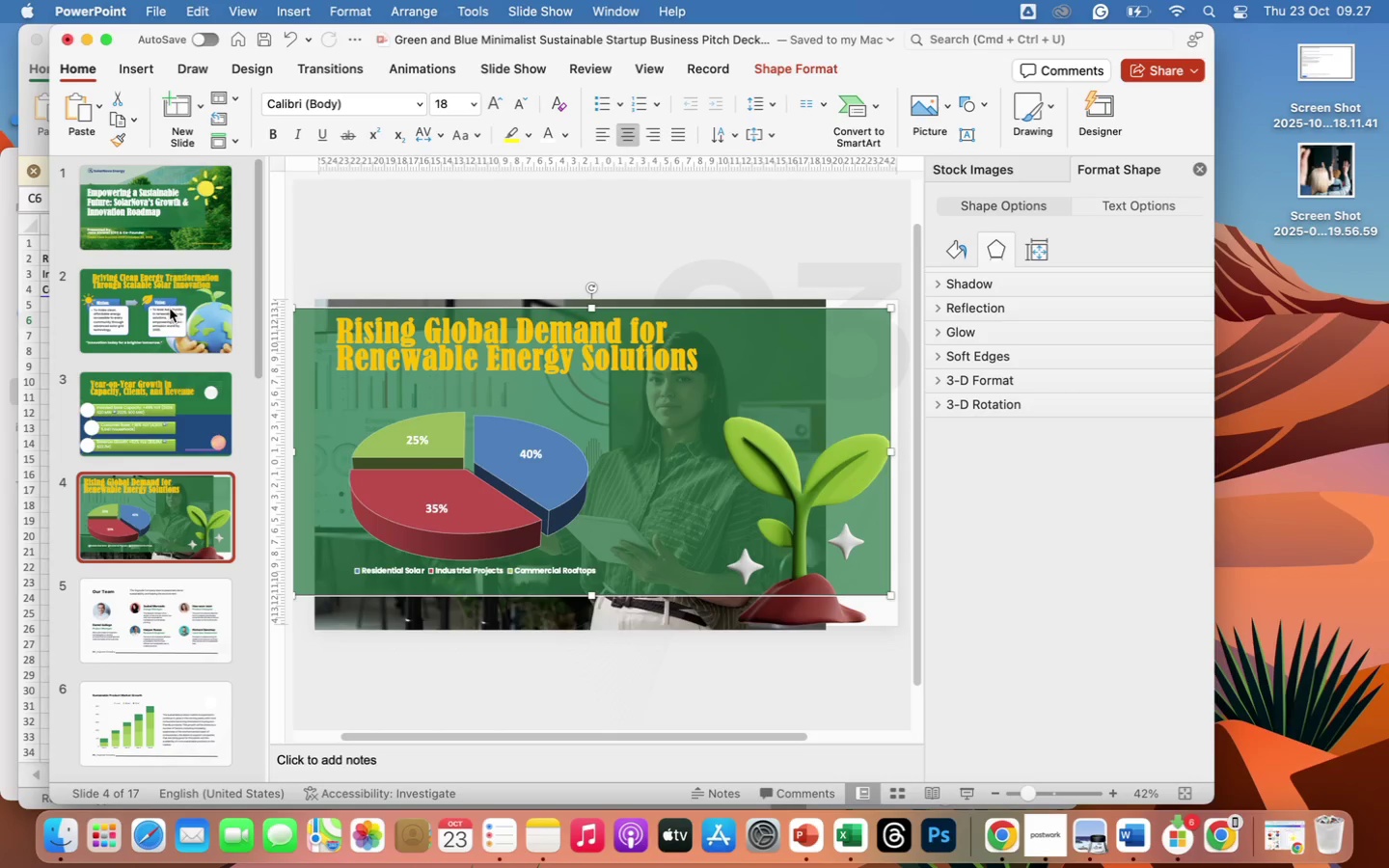 
left_click([172, 334])
 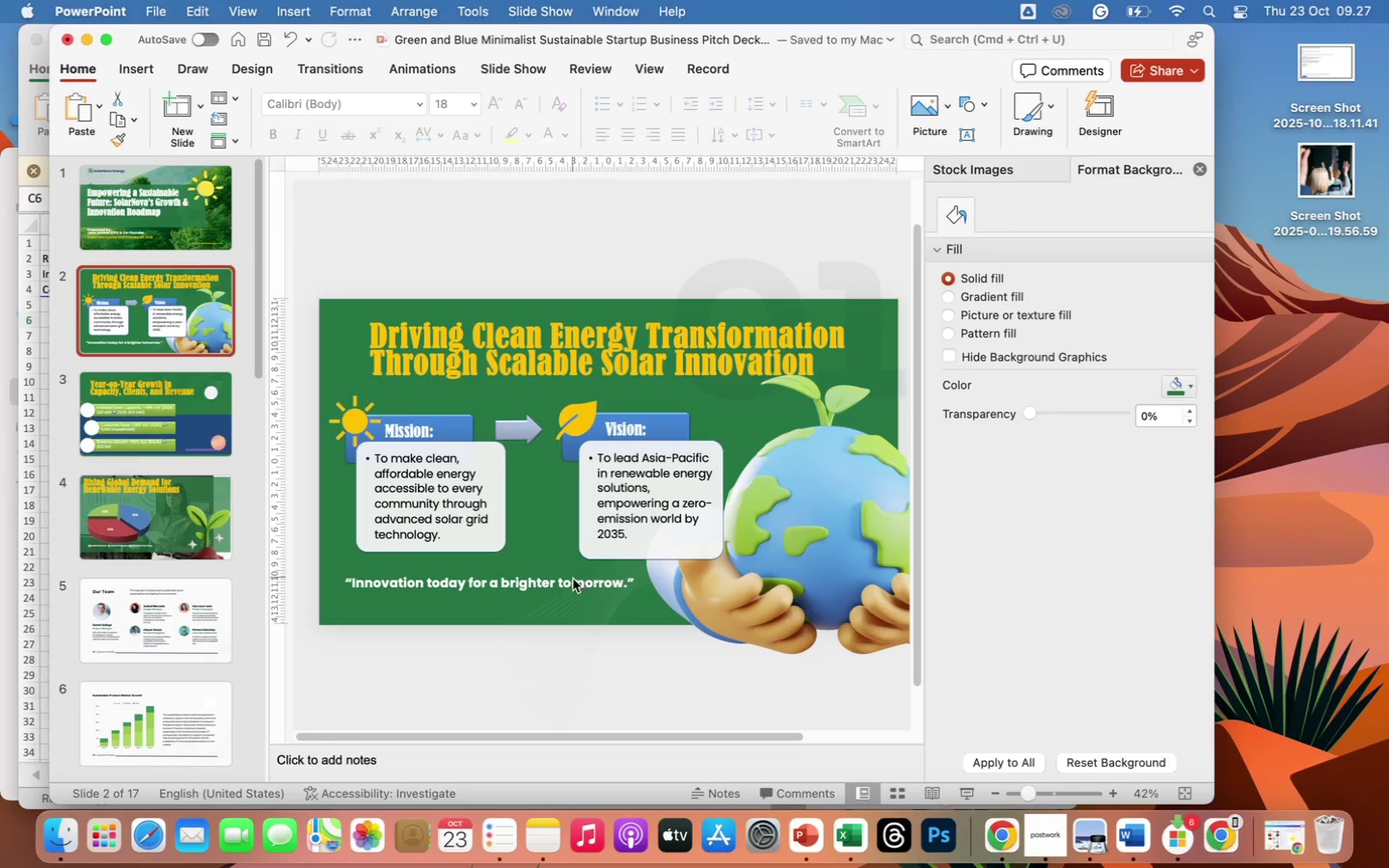 
left_click([562, 583])
 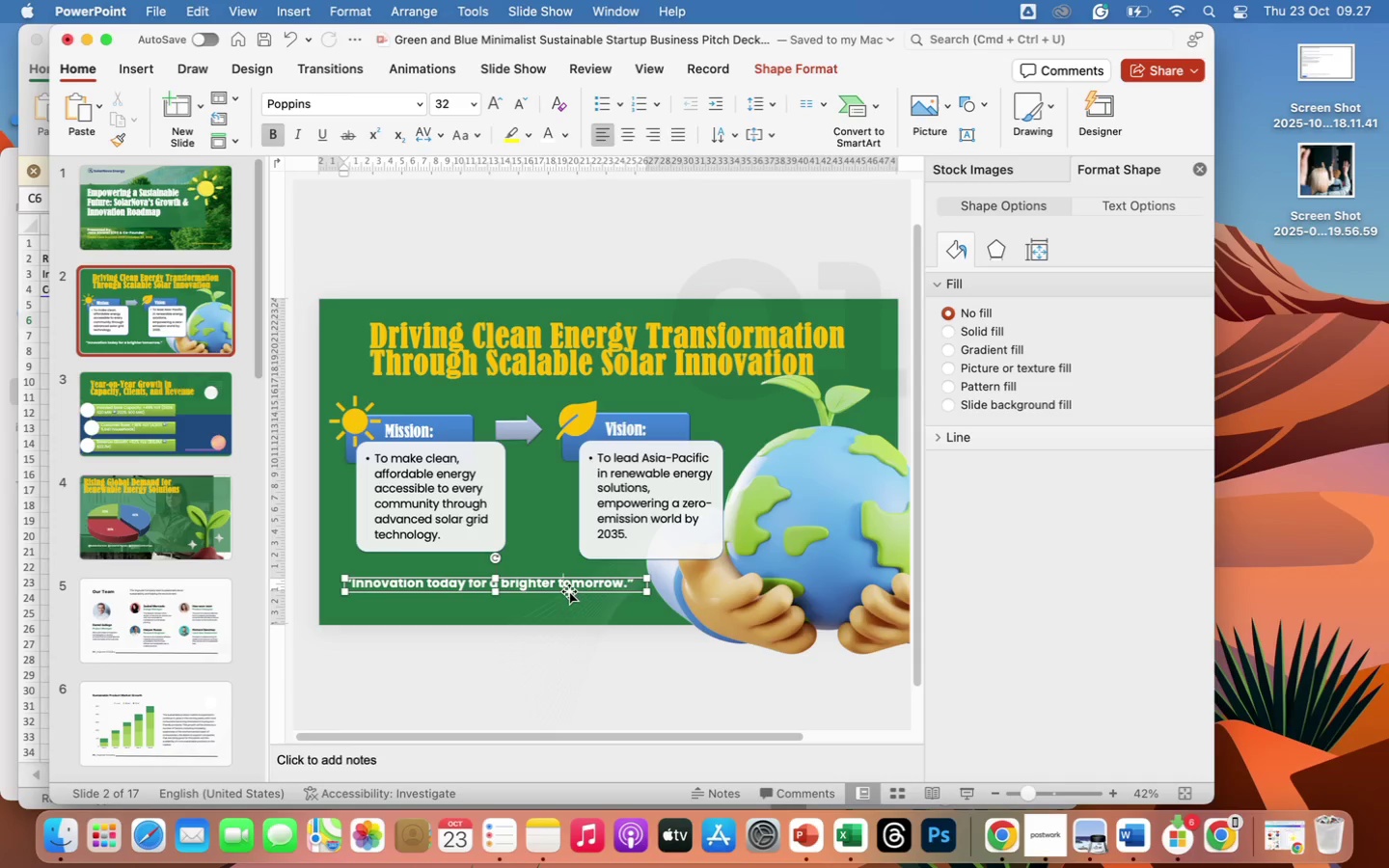 
left_click([569, 591])
 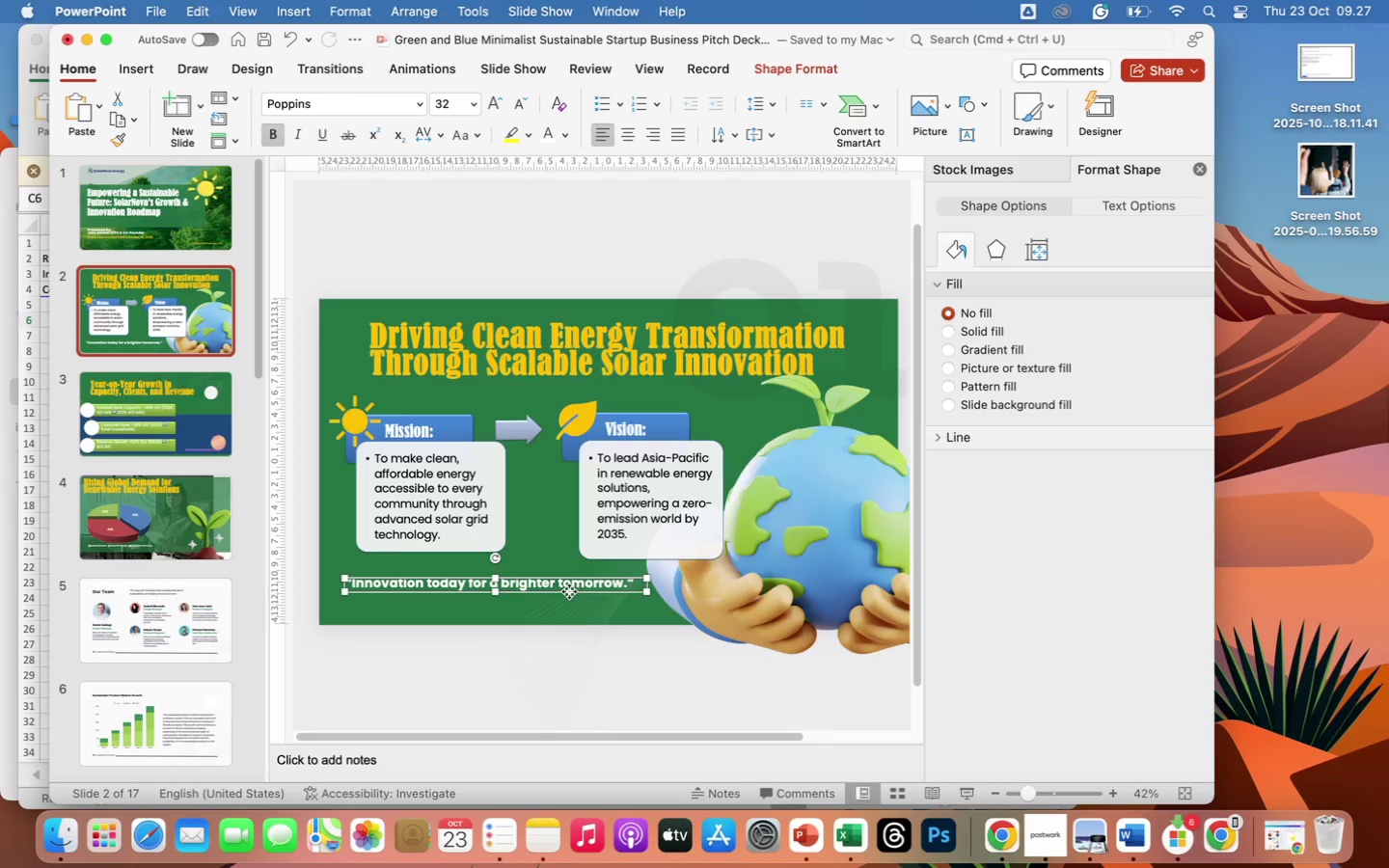 
right_click([569, 591])
 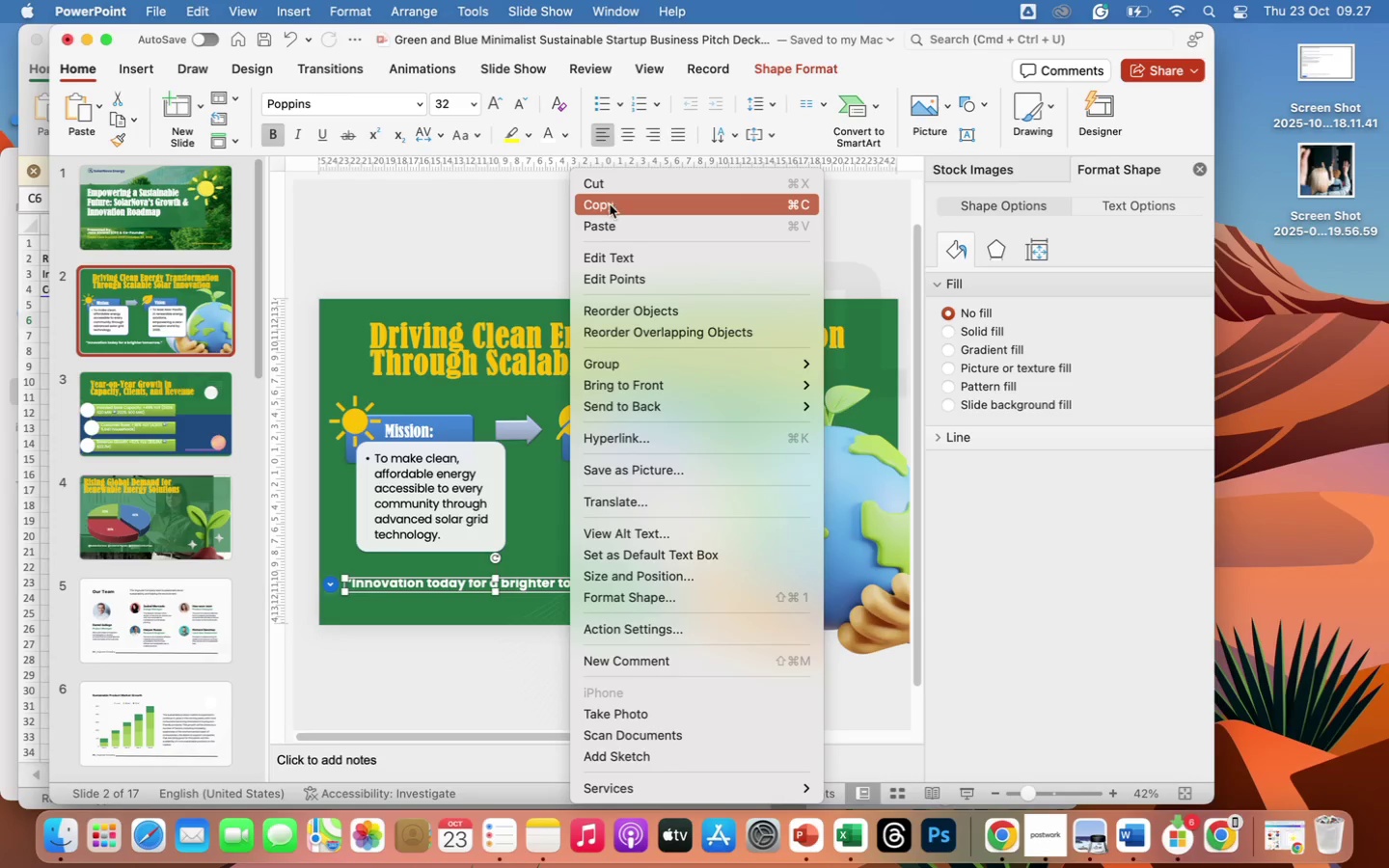 
left_click([612, 206])
 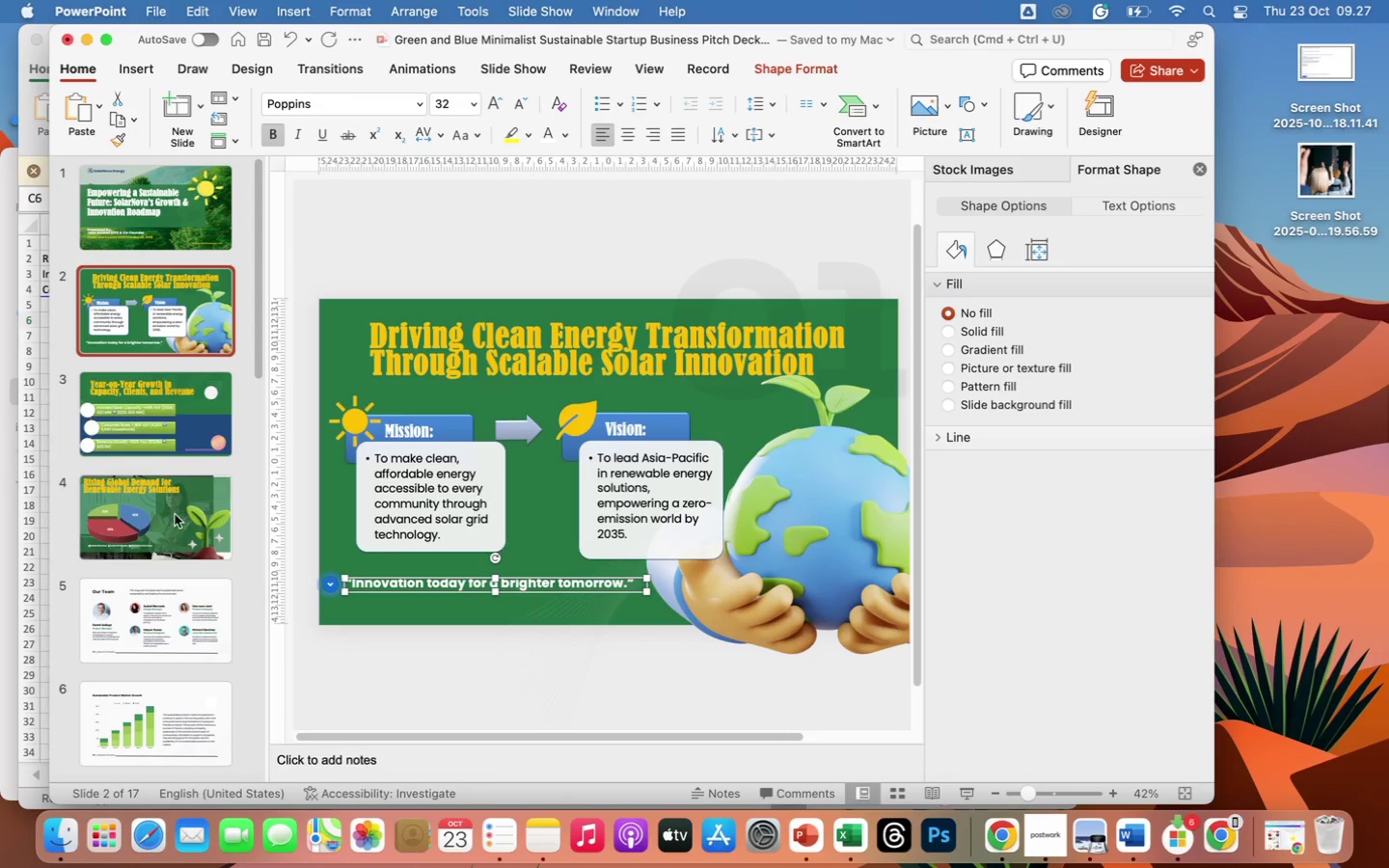 
left_click([174, 518])
 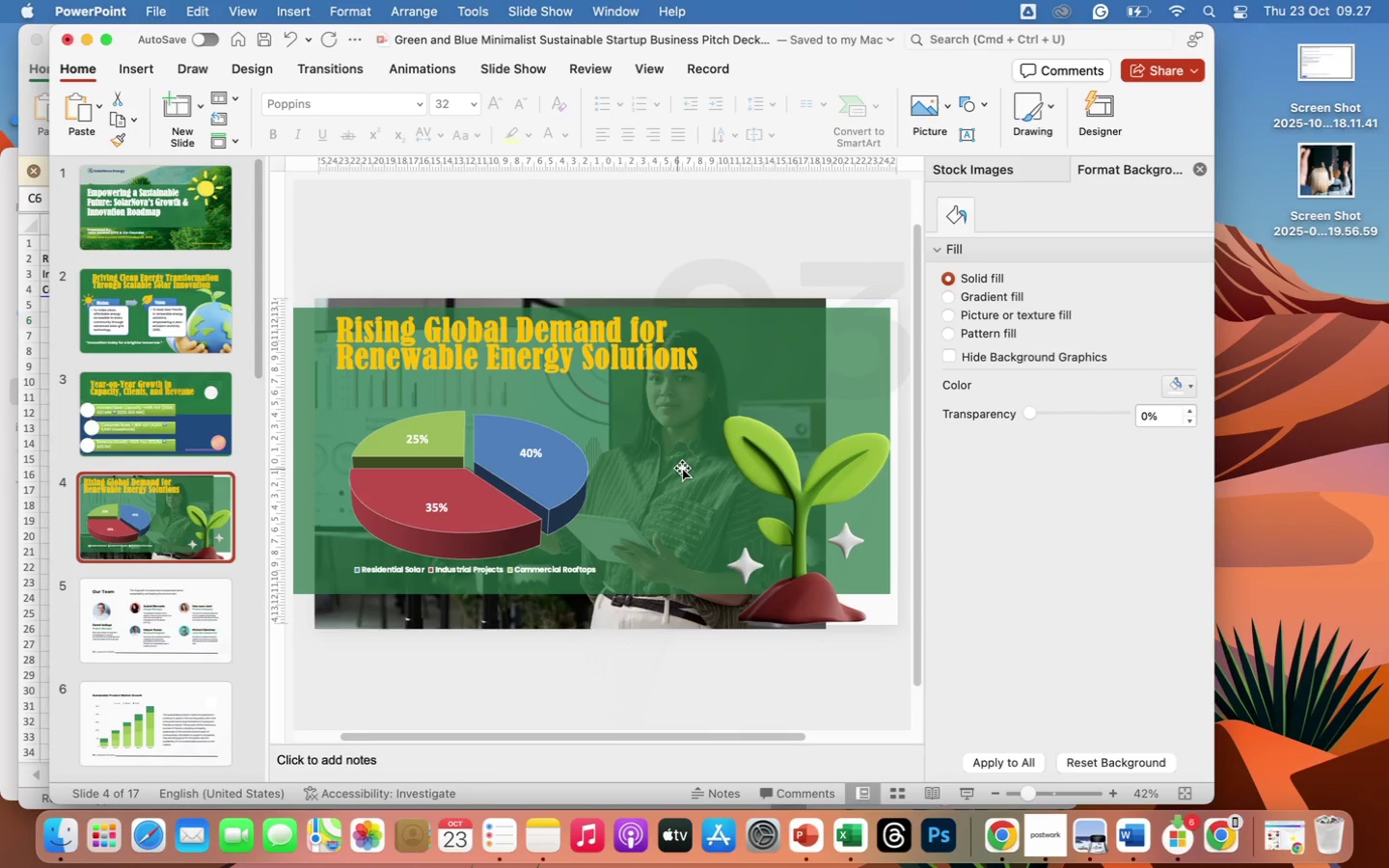 
left_click([706, 432])
 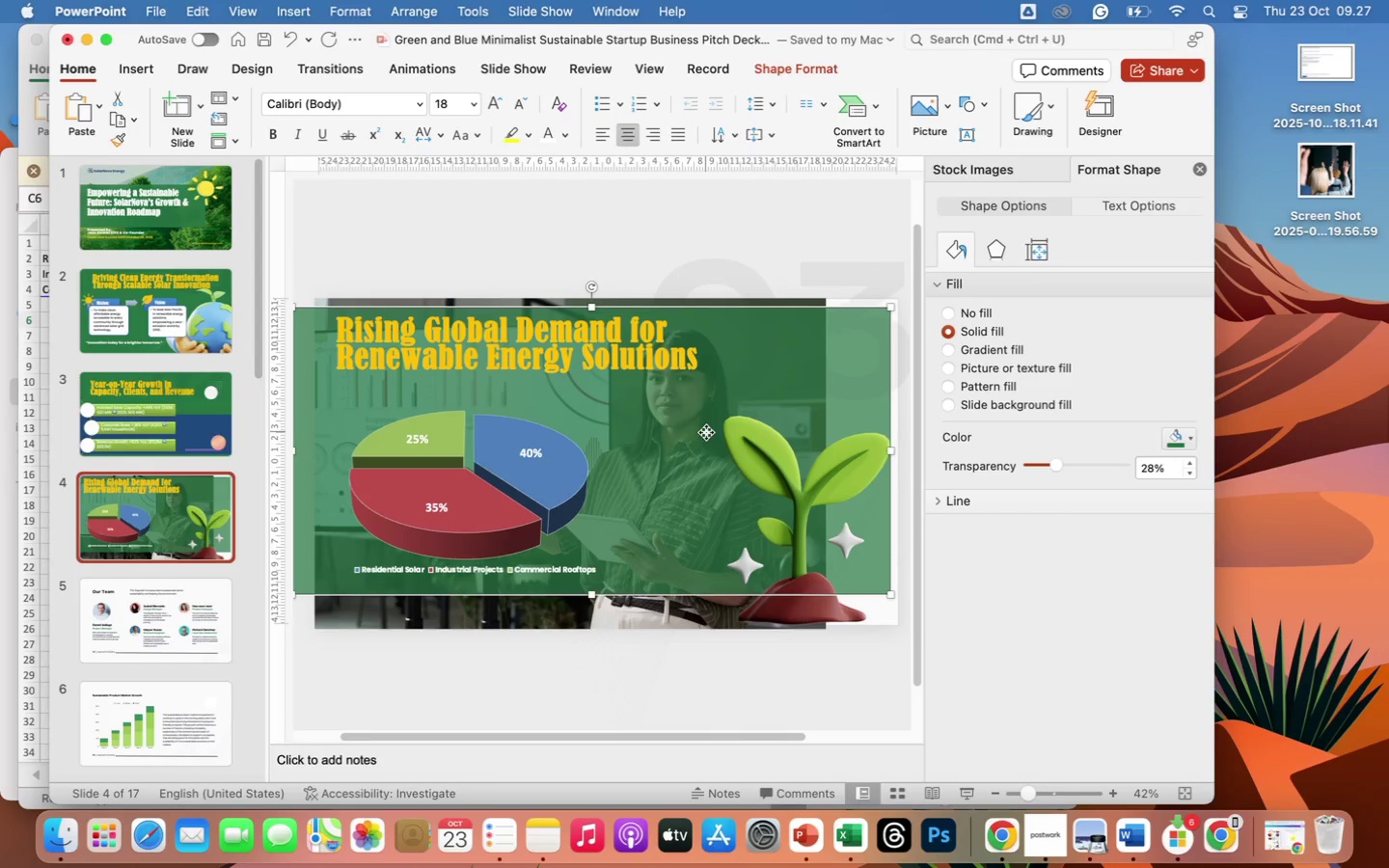 
right_click([706, 432])
 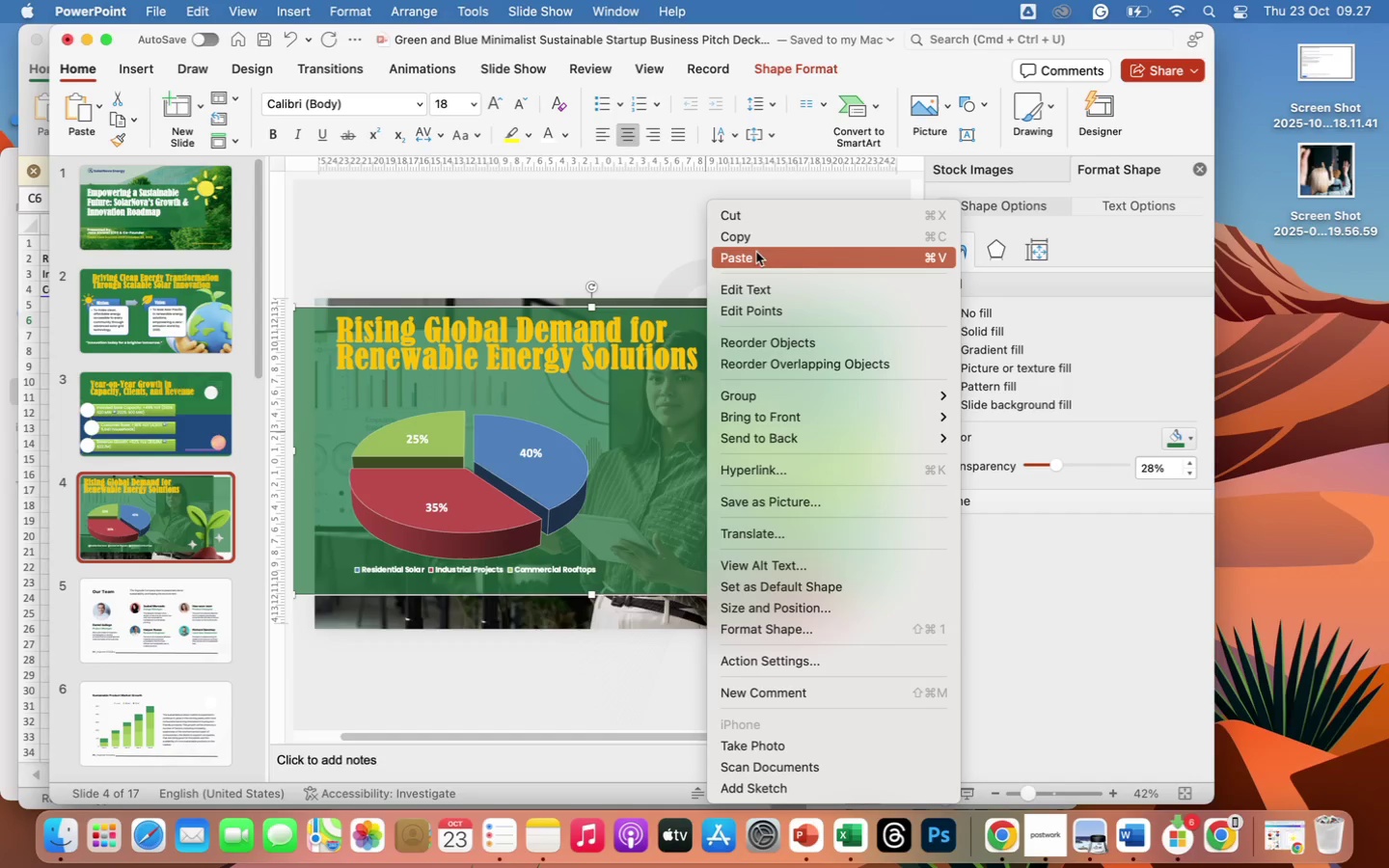 
left_click([759, 257])
 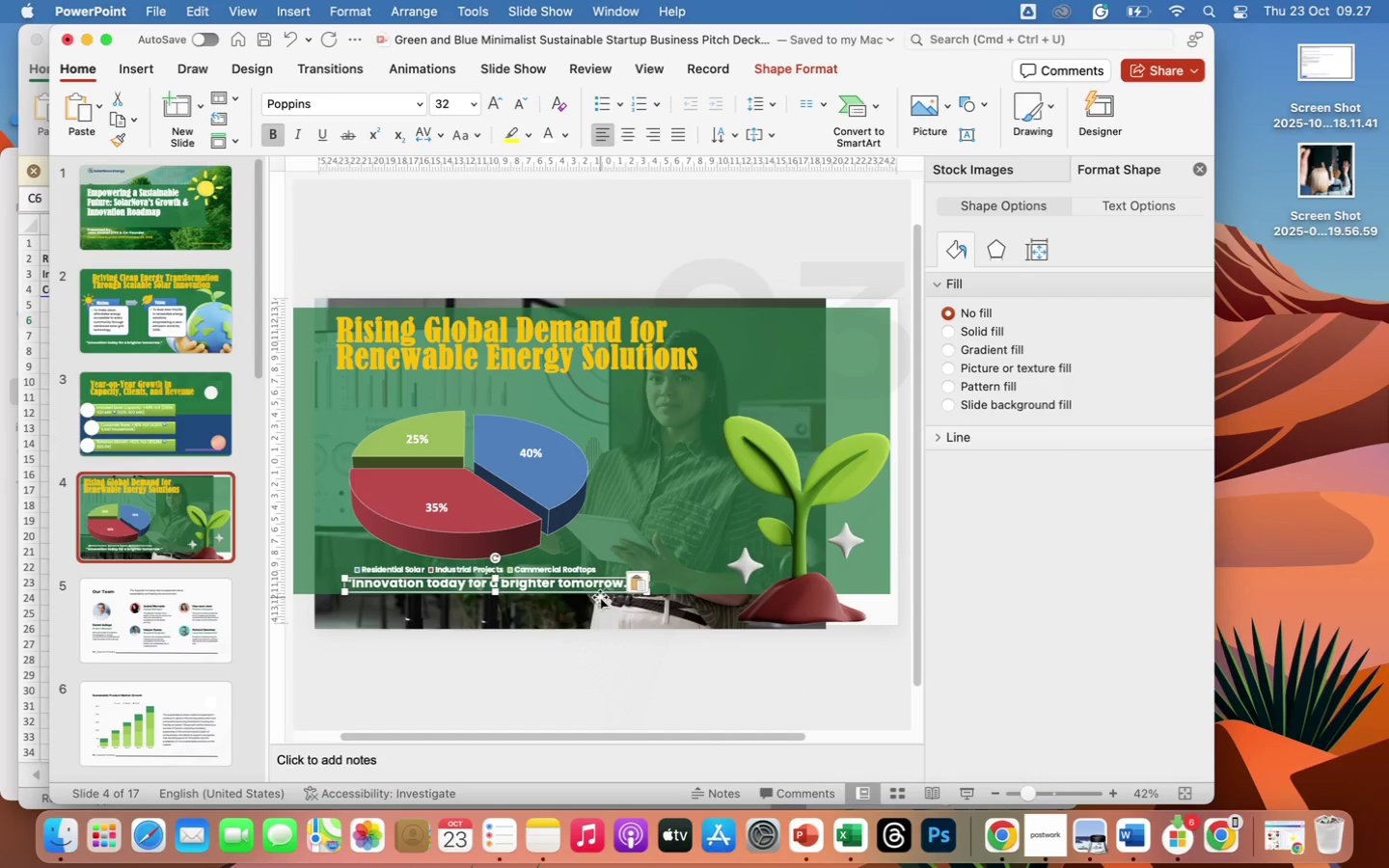 
left_click_drag(start_coordinate=[599, 594], to_coordinate=[784, 502])
 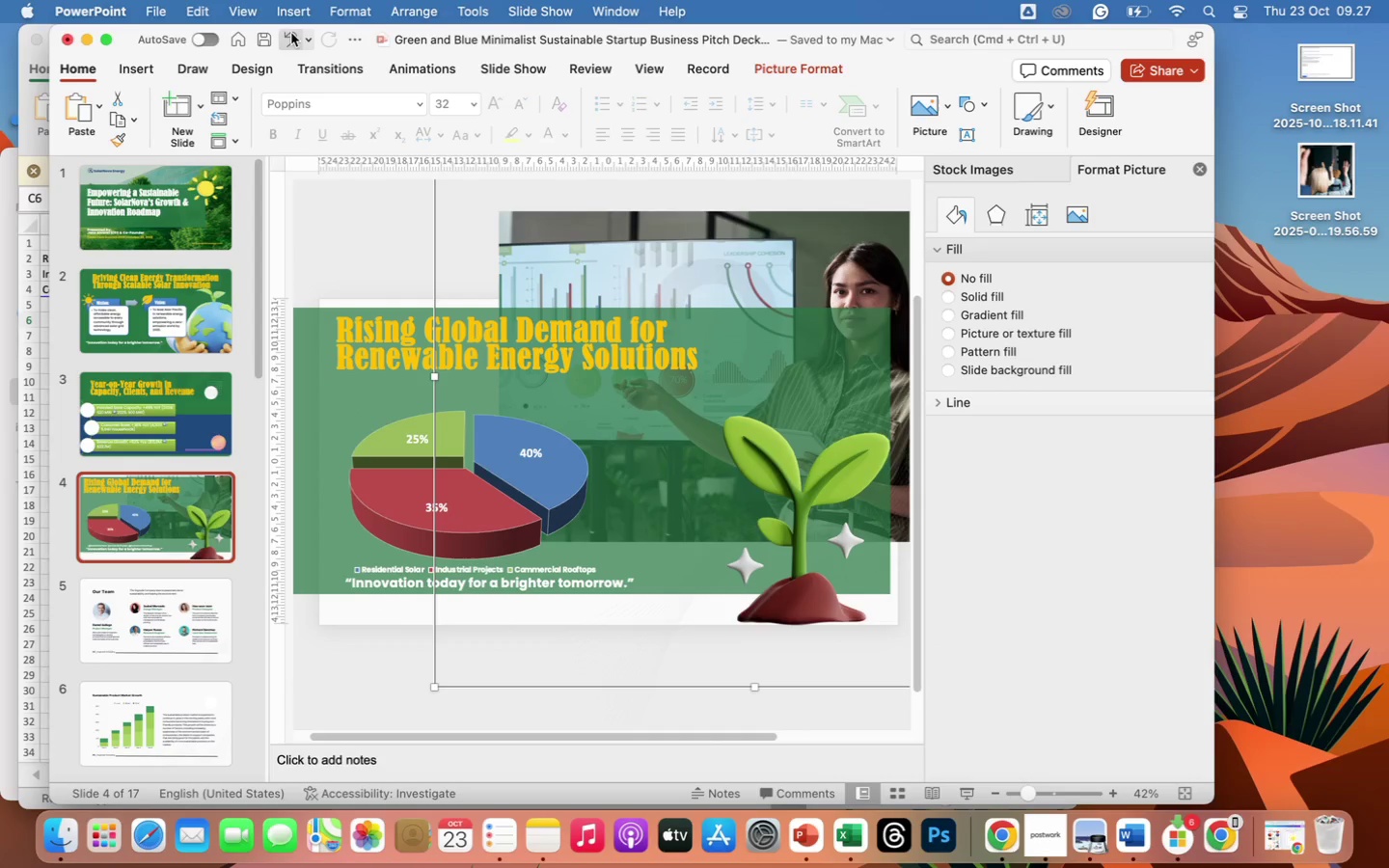 
left_click([288, 35])
 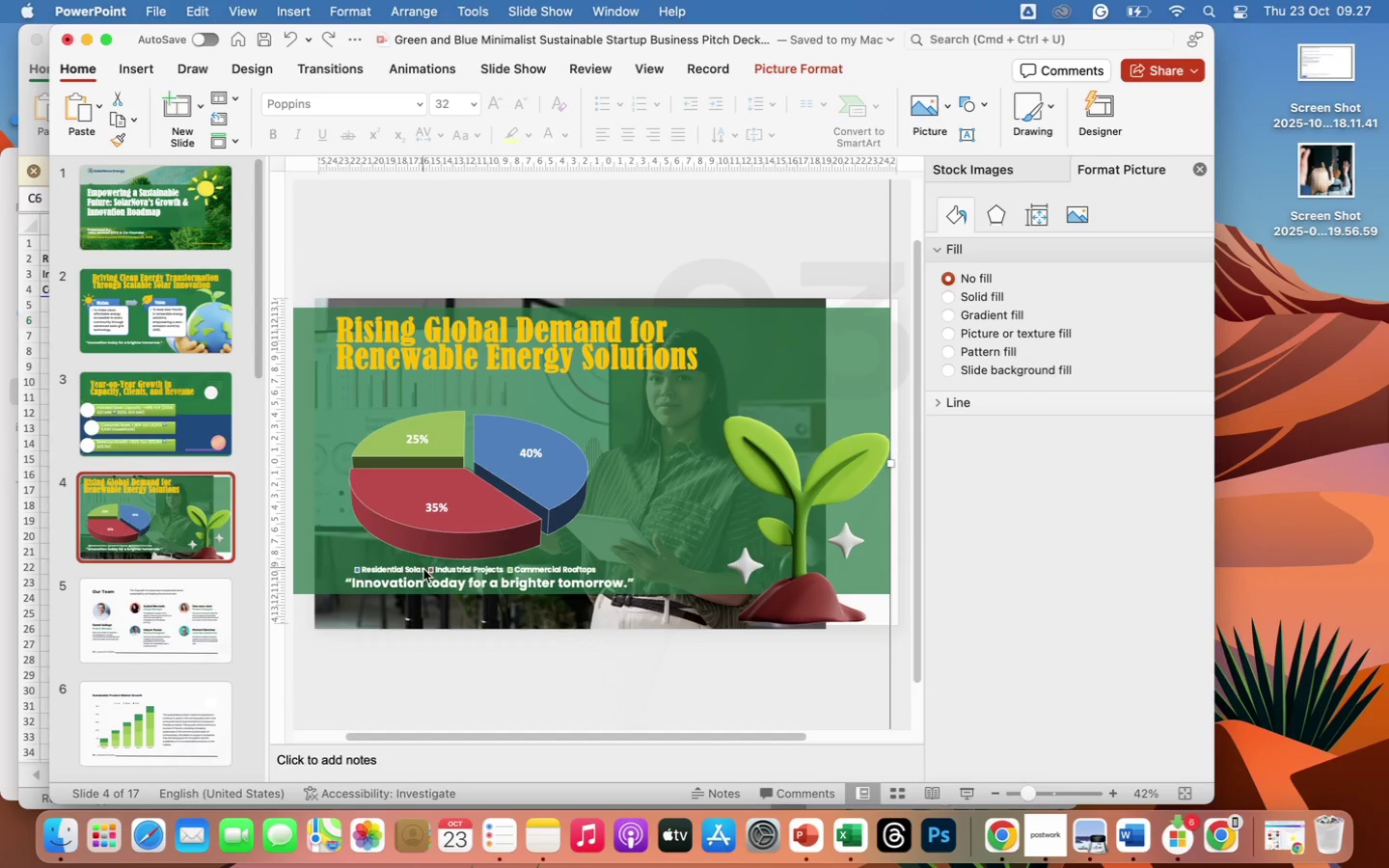 
left_click([418, 583])
 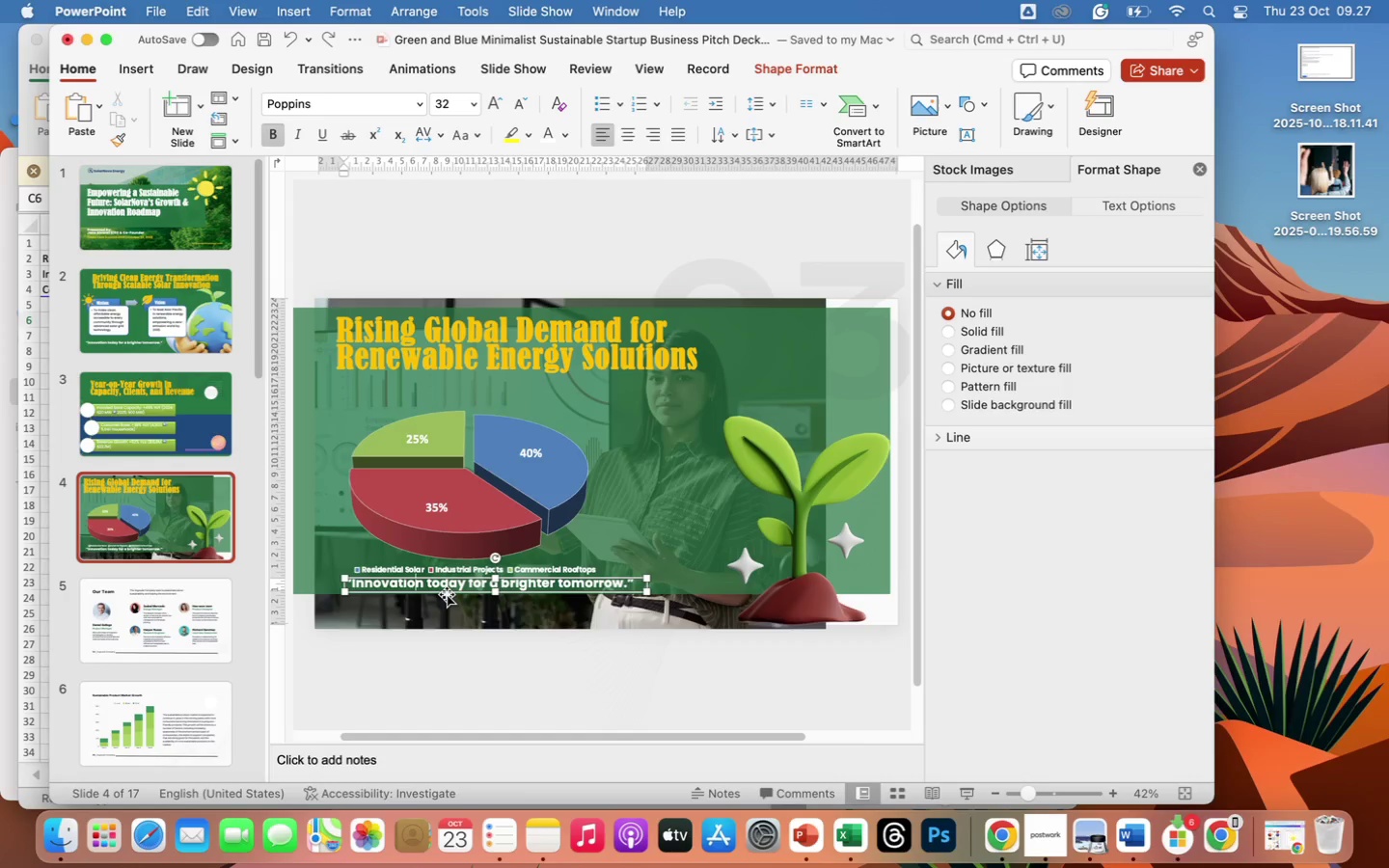 
left_click_drag(start_coordinate=[447, 594], to_coordinate=[452, 594])
 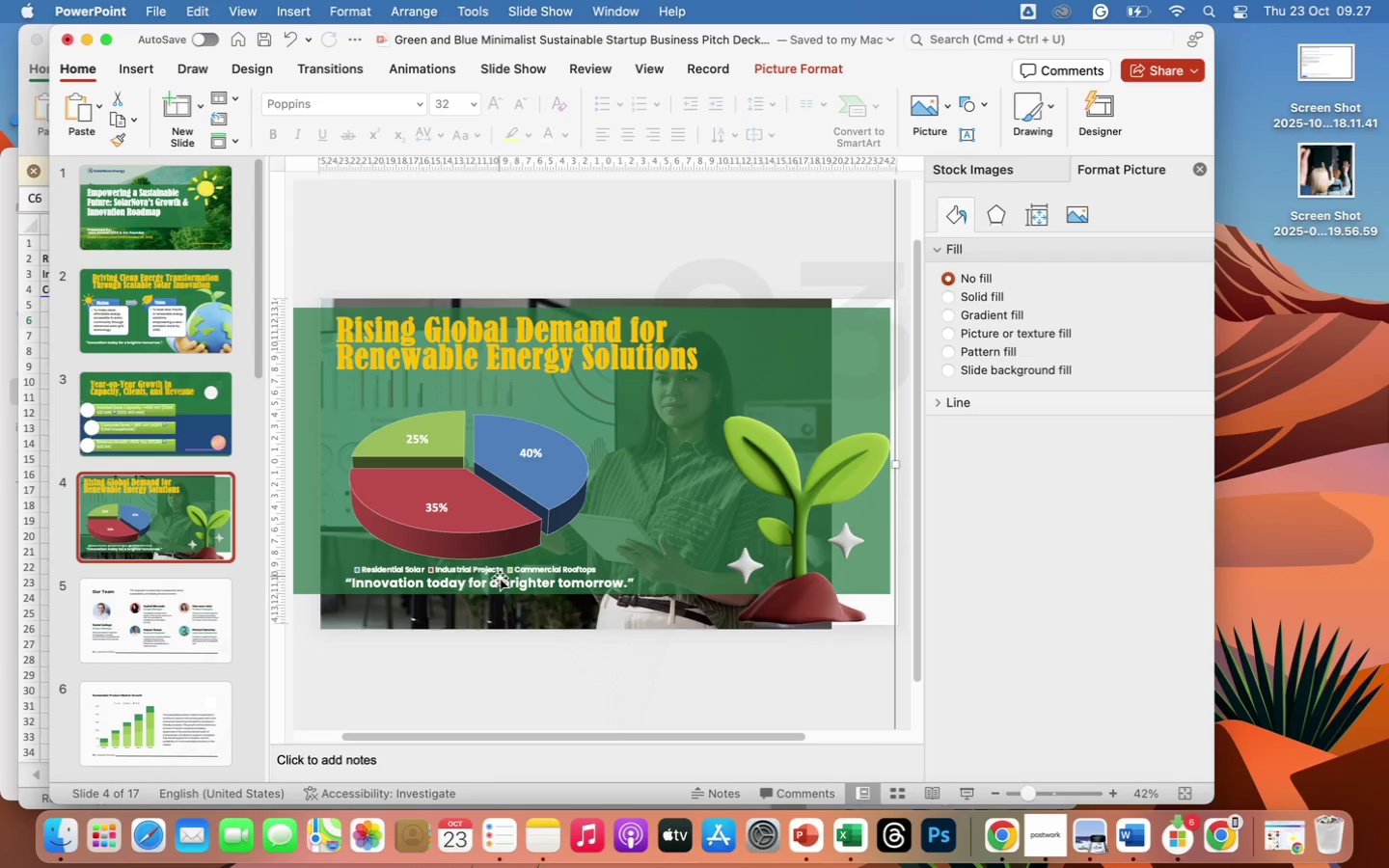 
left_click([503, 591])
 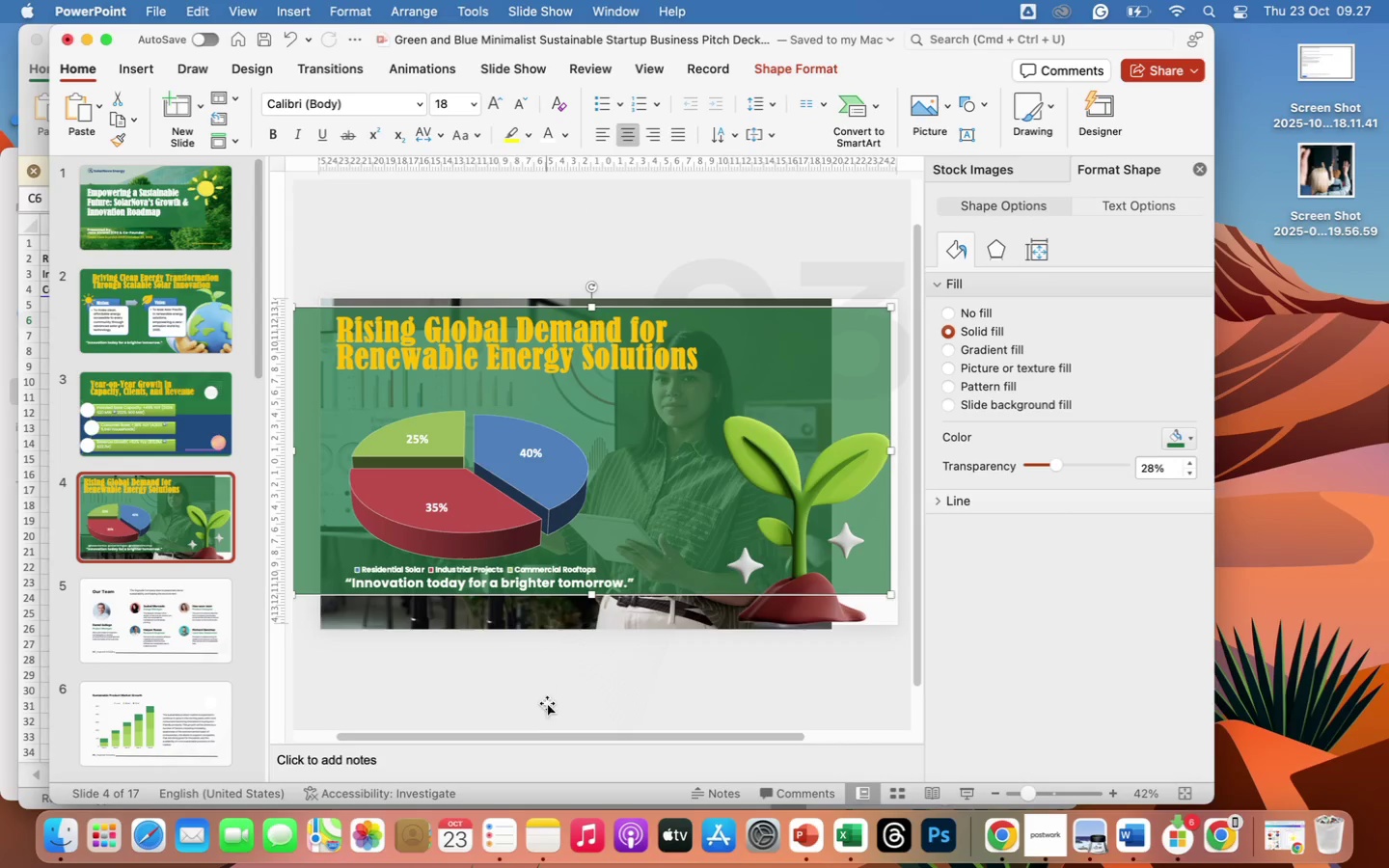 
left_click([547, 703])
 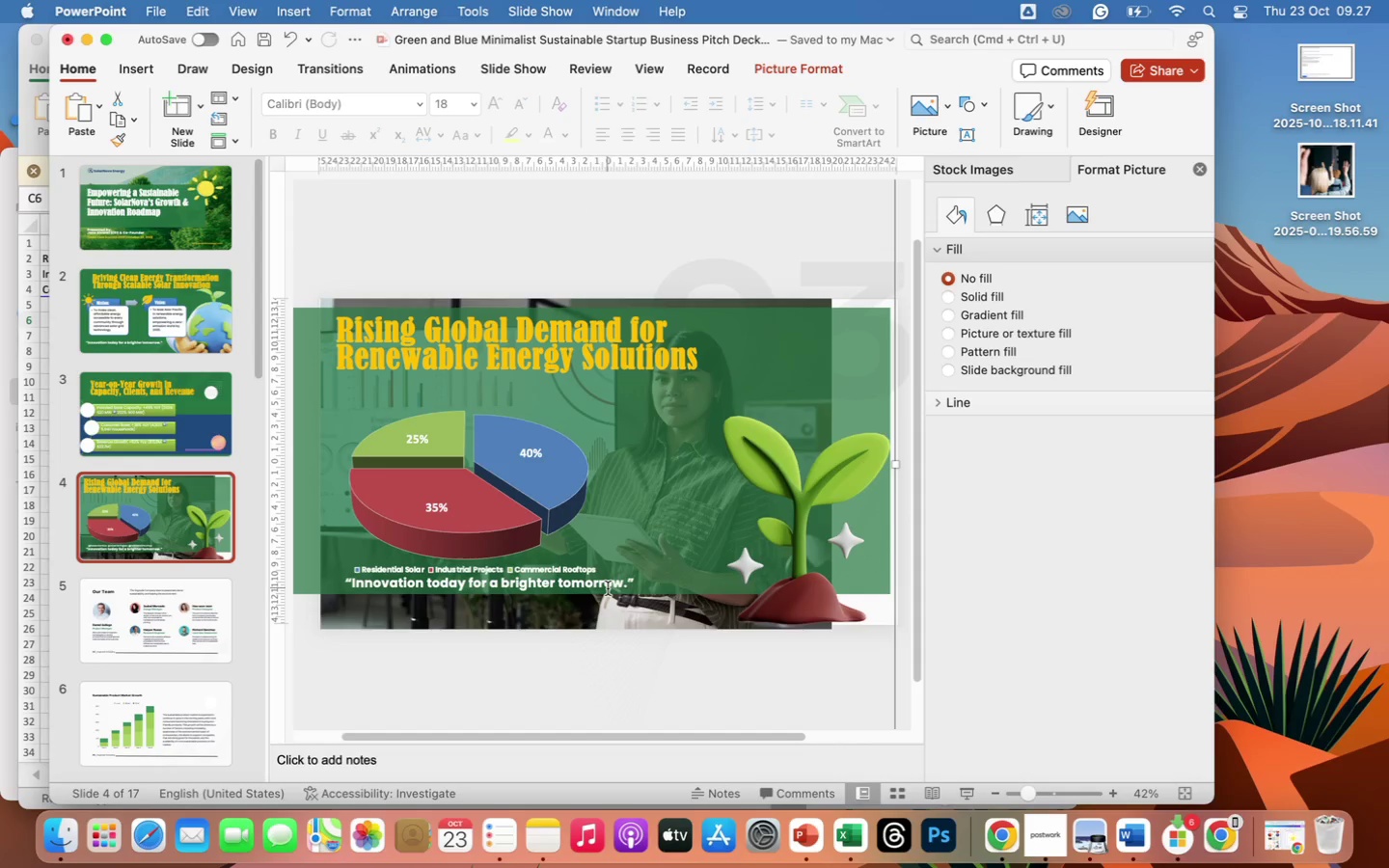 
left_click([608, 588])
 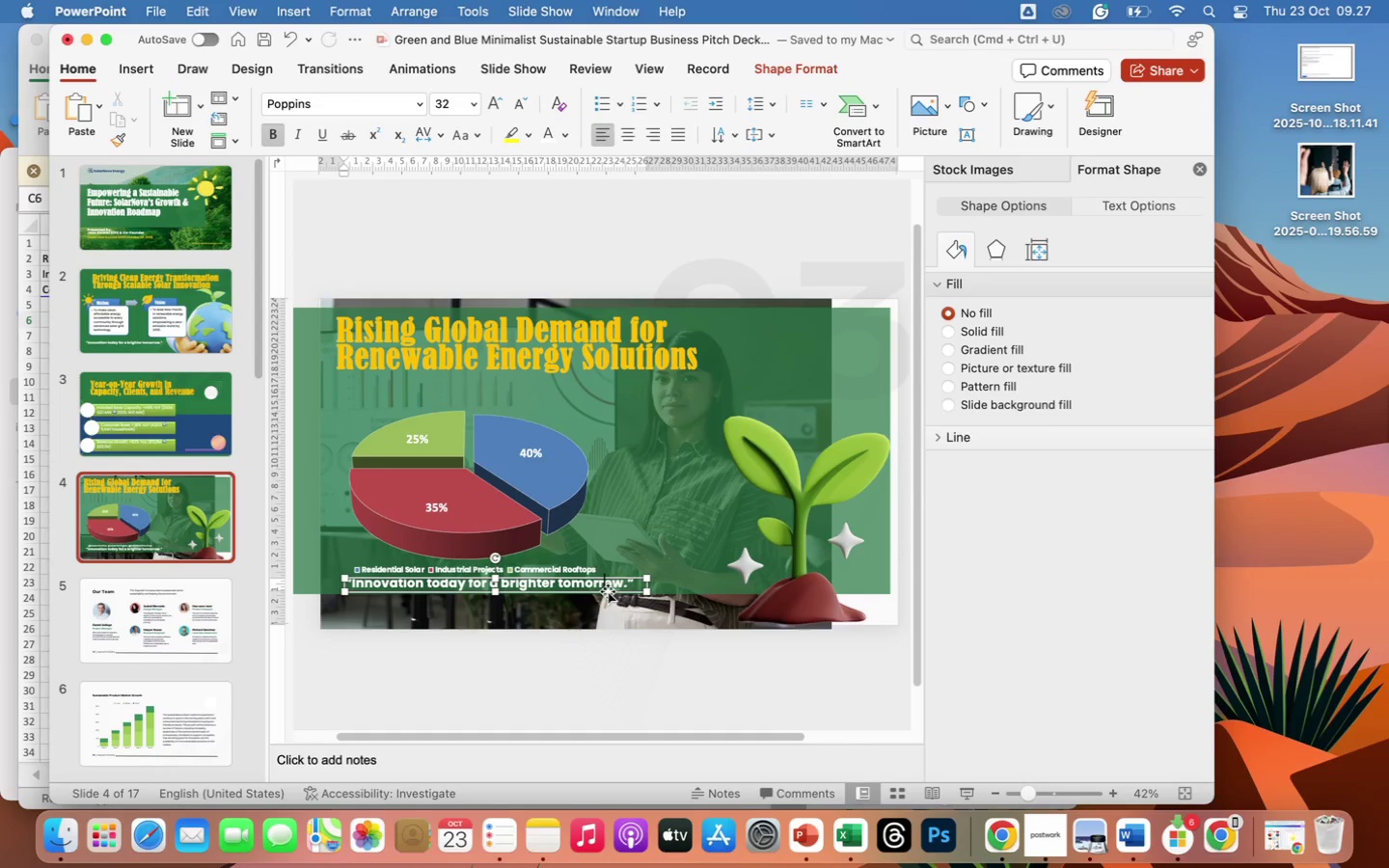 
left_click_drag(start_coordinate=[608, 591], to_coordinate=[859, 403])
 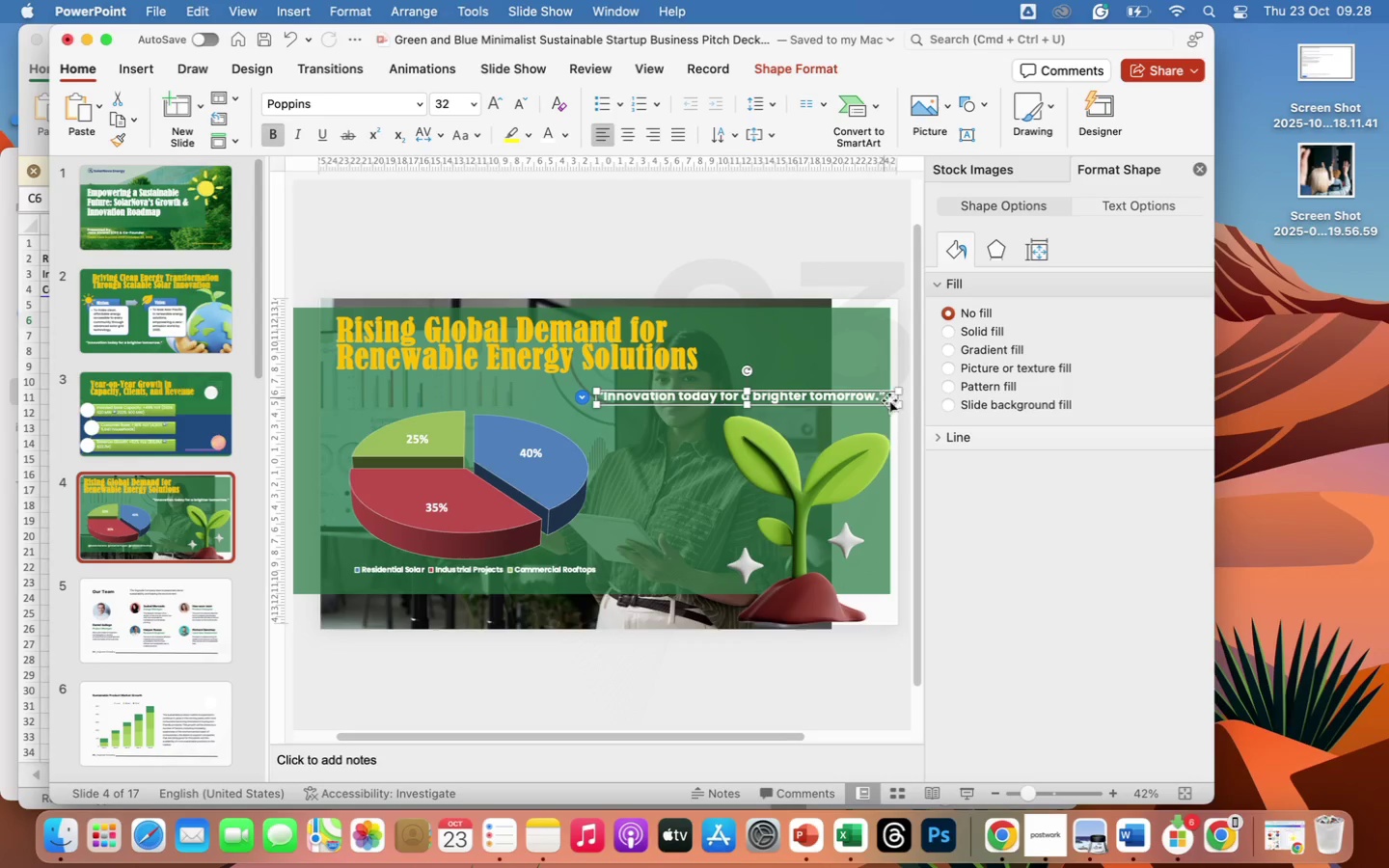 
left_click_drag(start_coordinate=[898, 402], to_coordinate=[875, 405])
 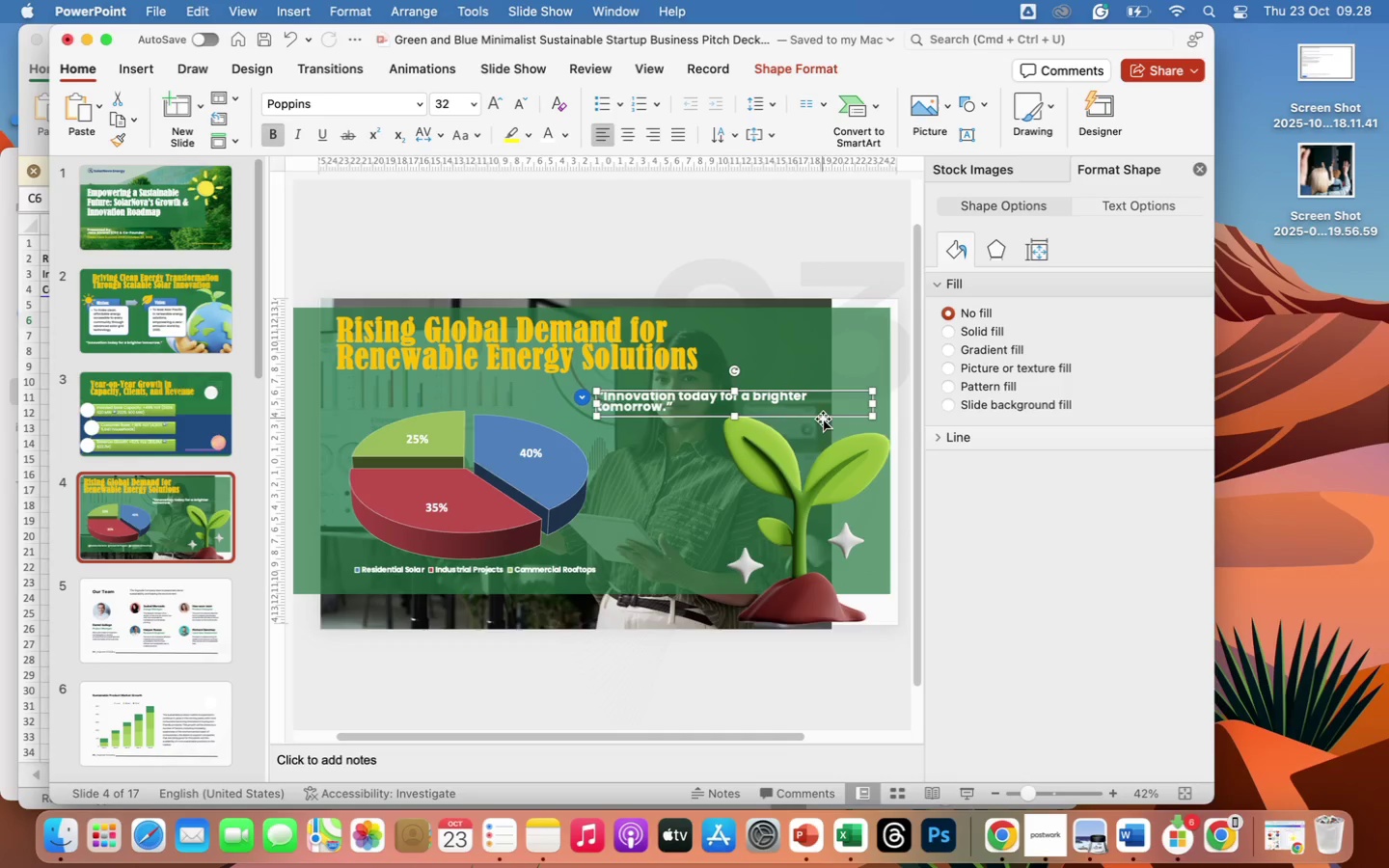 
left_click([815, 484])
 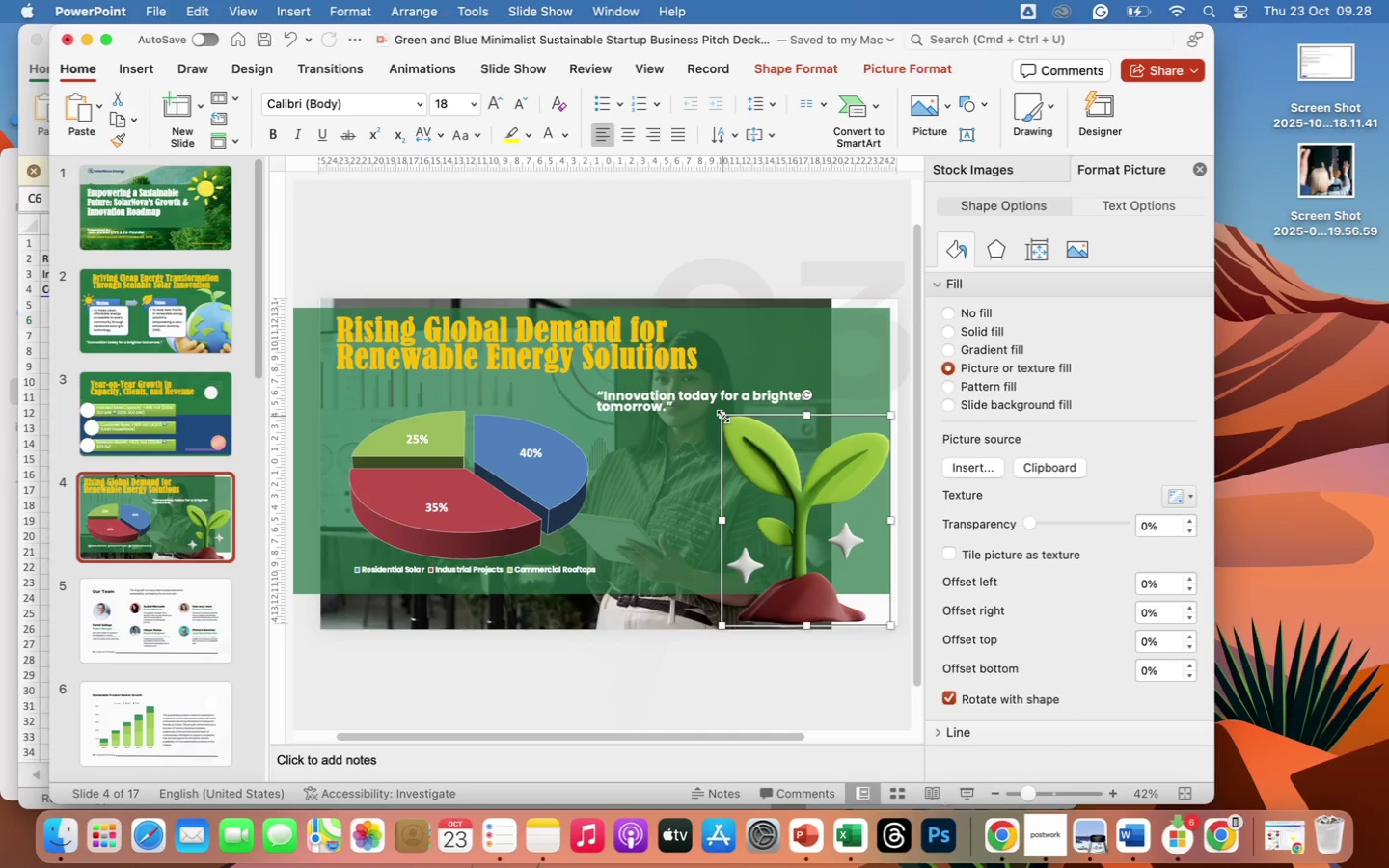 
left_click_drag(start_coordinate=[723, 417], to_coordinate=[762, 445])
 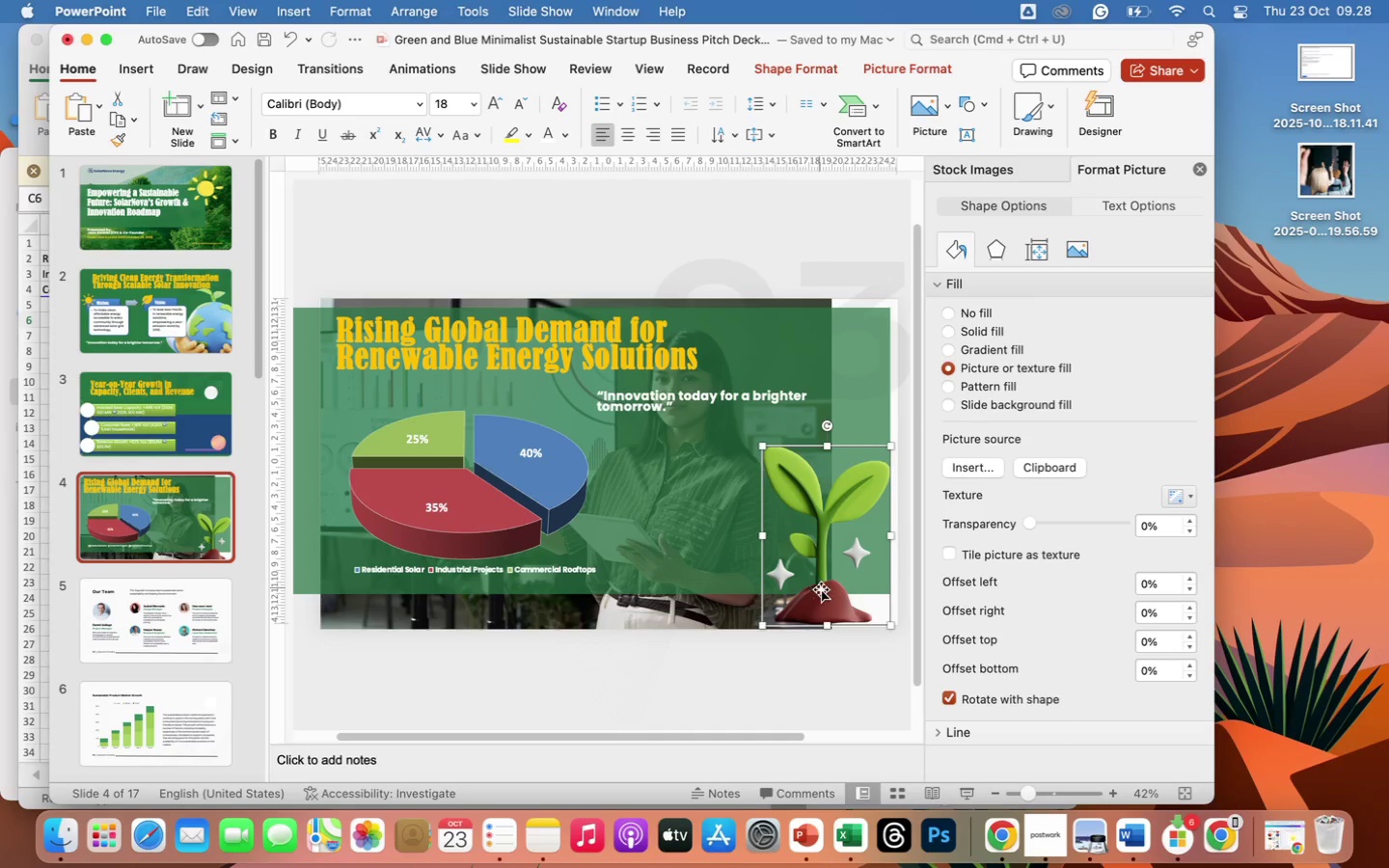 
left_click_drag(start_coordinate=[825, 592], to_coordinate=[848, 598])
 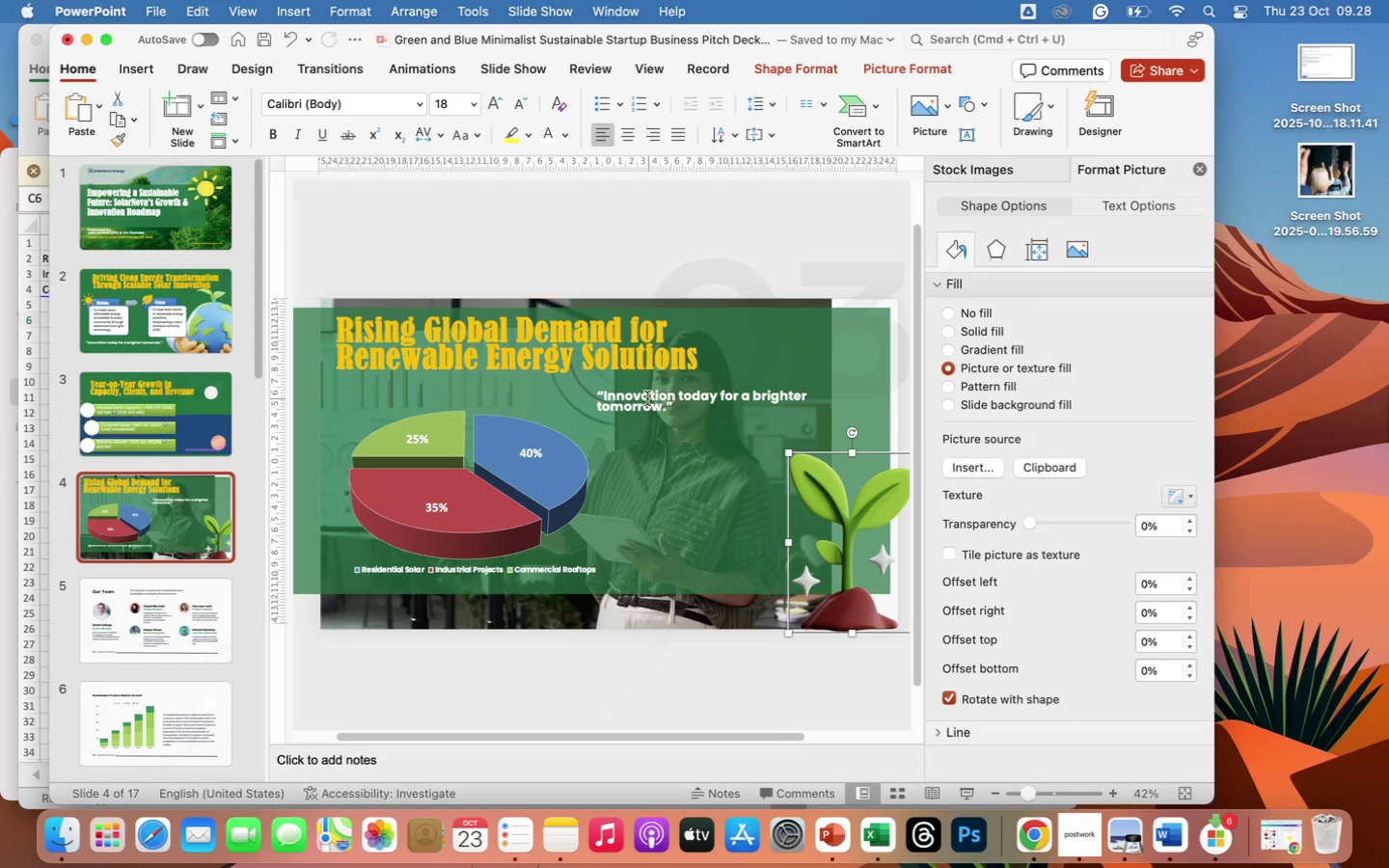 
left_click([647, 398])
 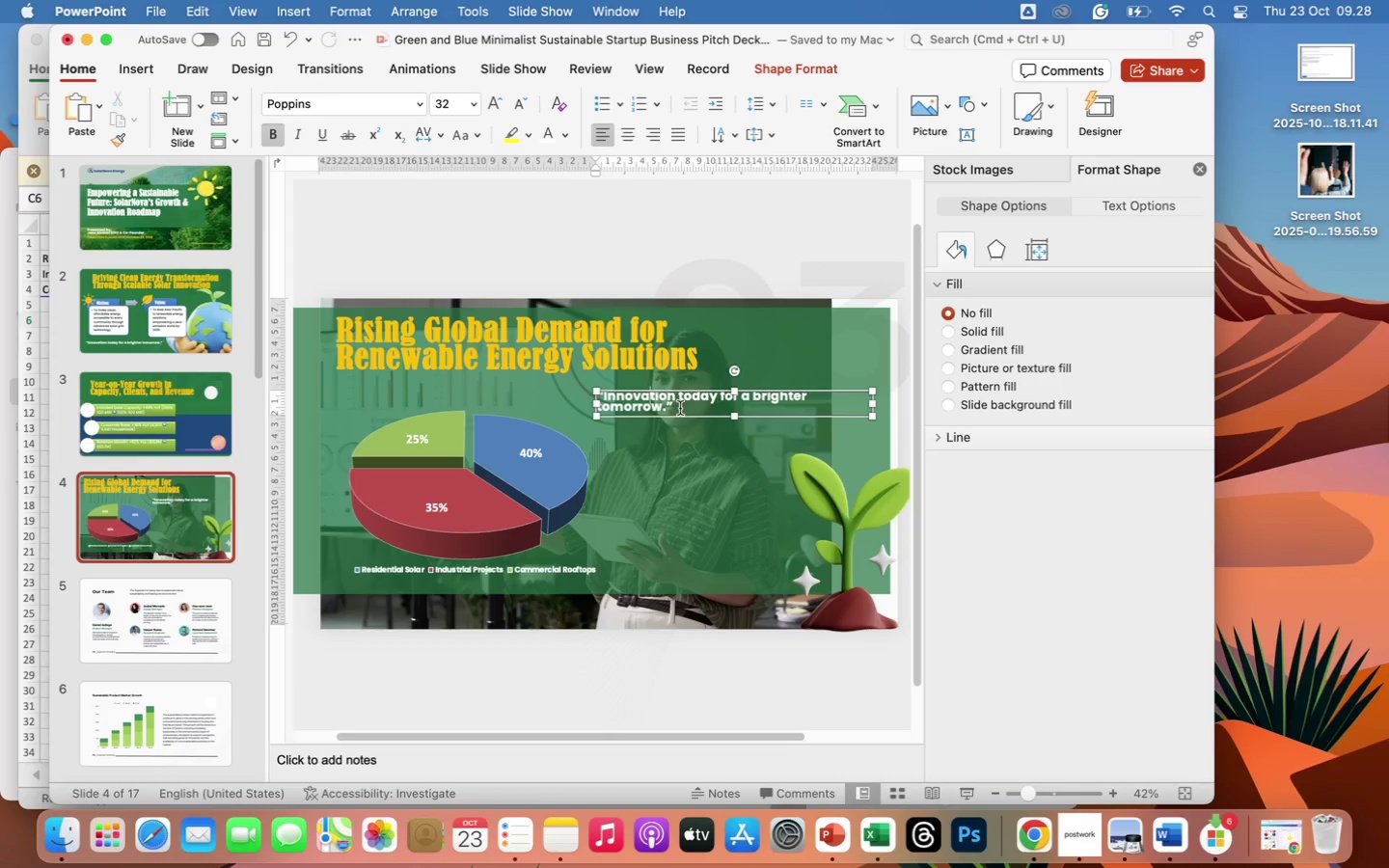 
left_click_drag(start_coordinate=[680, 406], to_coordinate=[594, 390])
 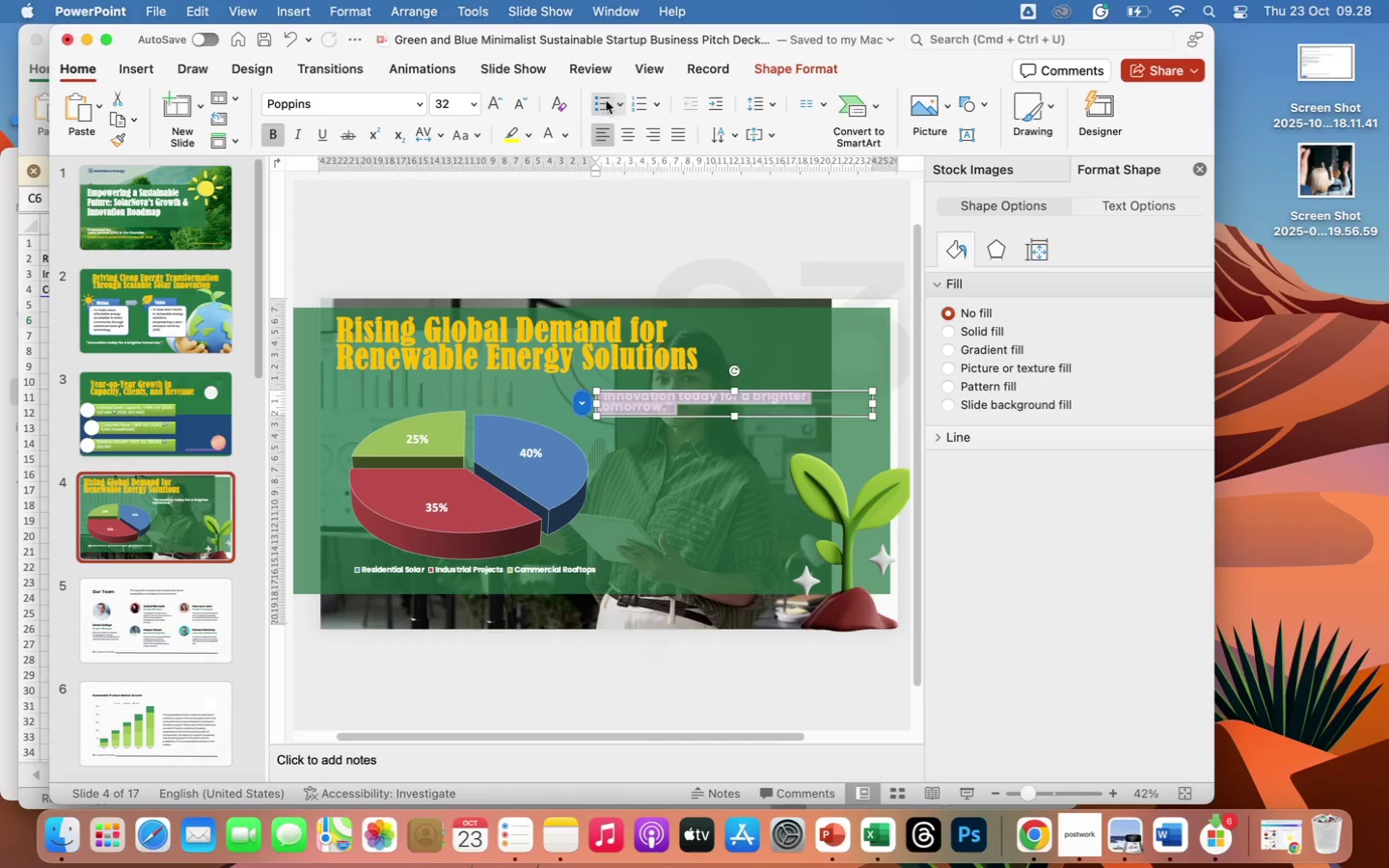 
left_click([600, 99])
 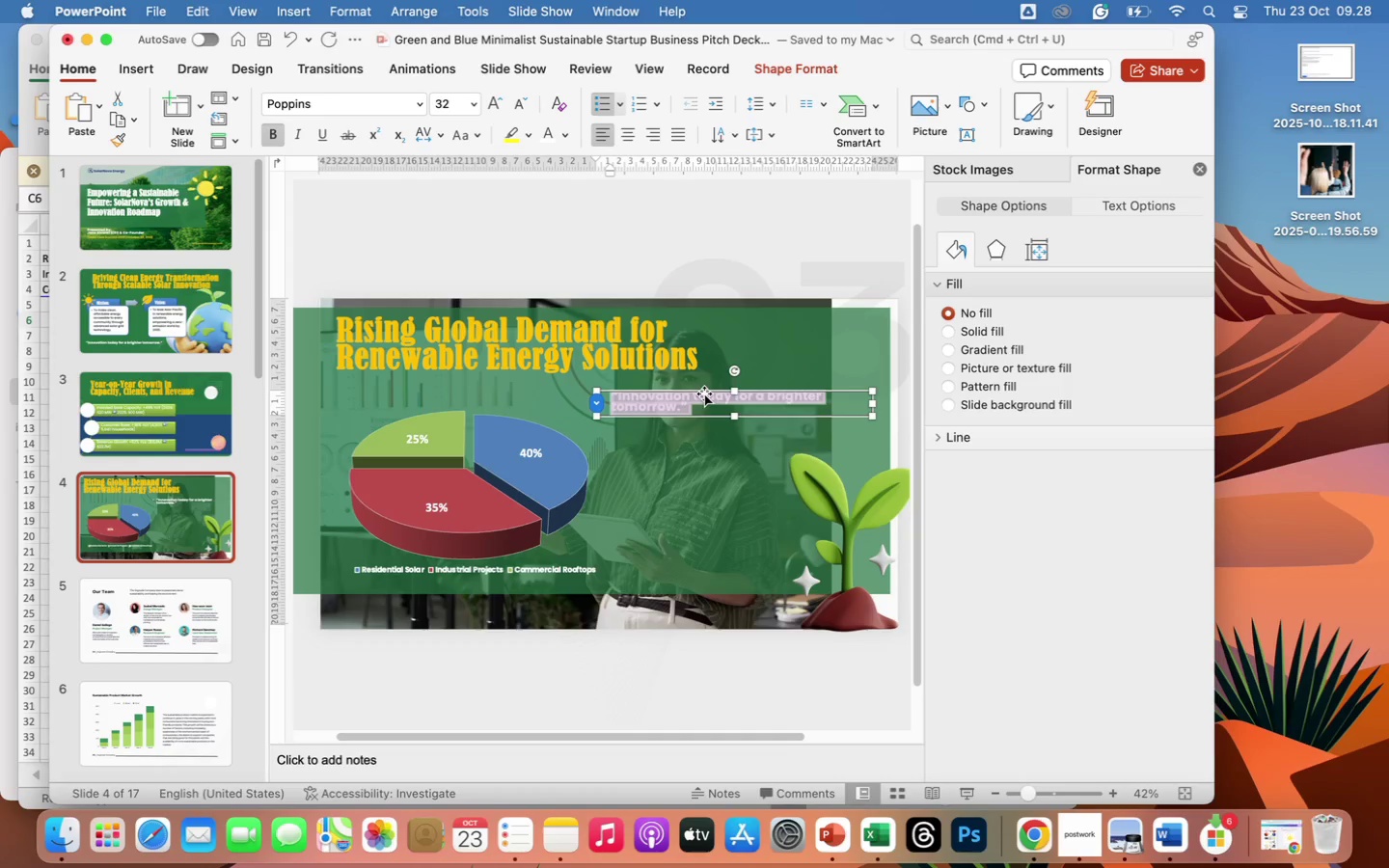 
left_click_drag(start_coordinate=[703, 393], to_coordinate=[691, 385])
 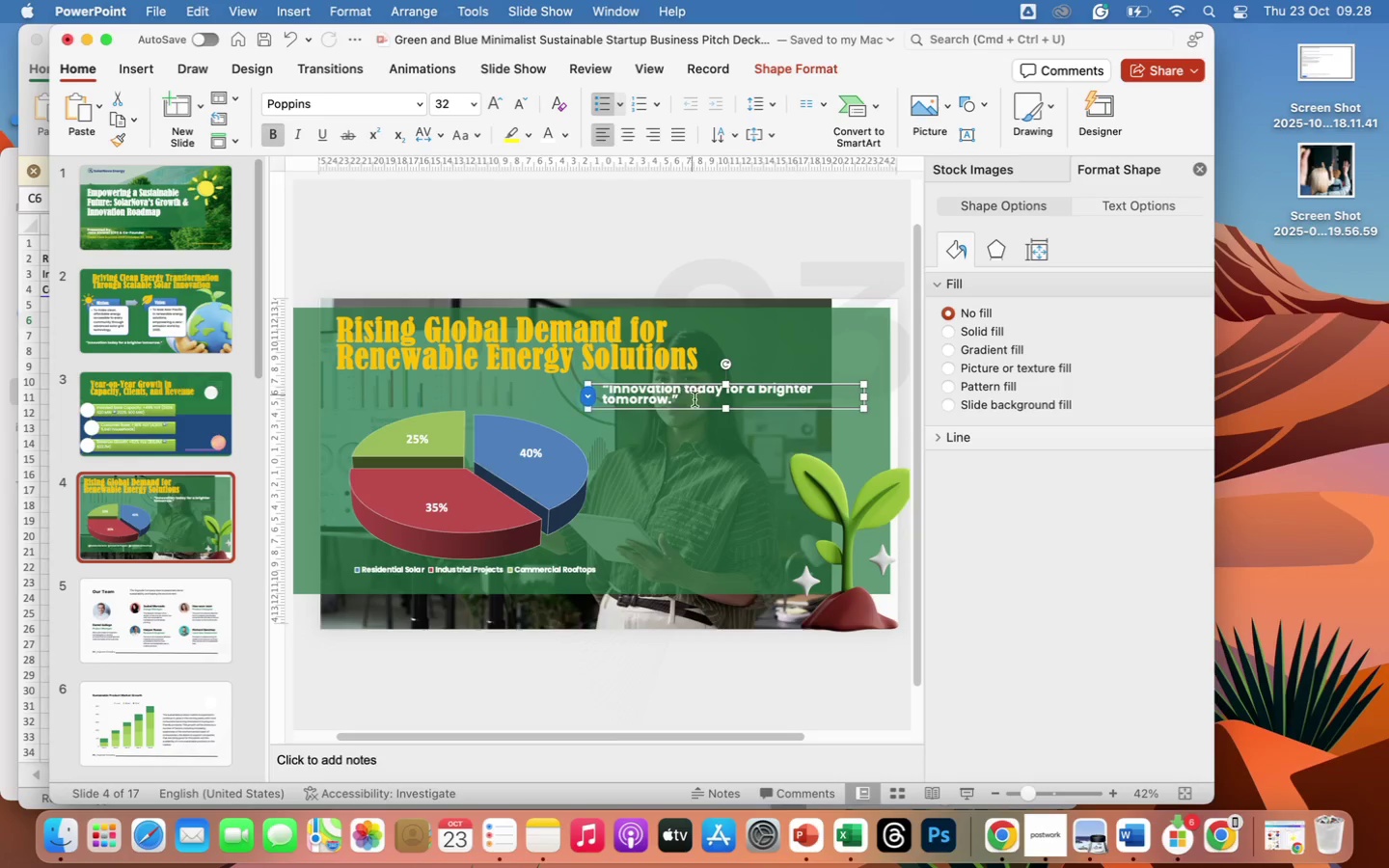 
wait(5.45)
 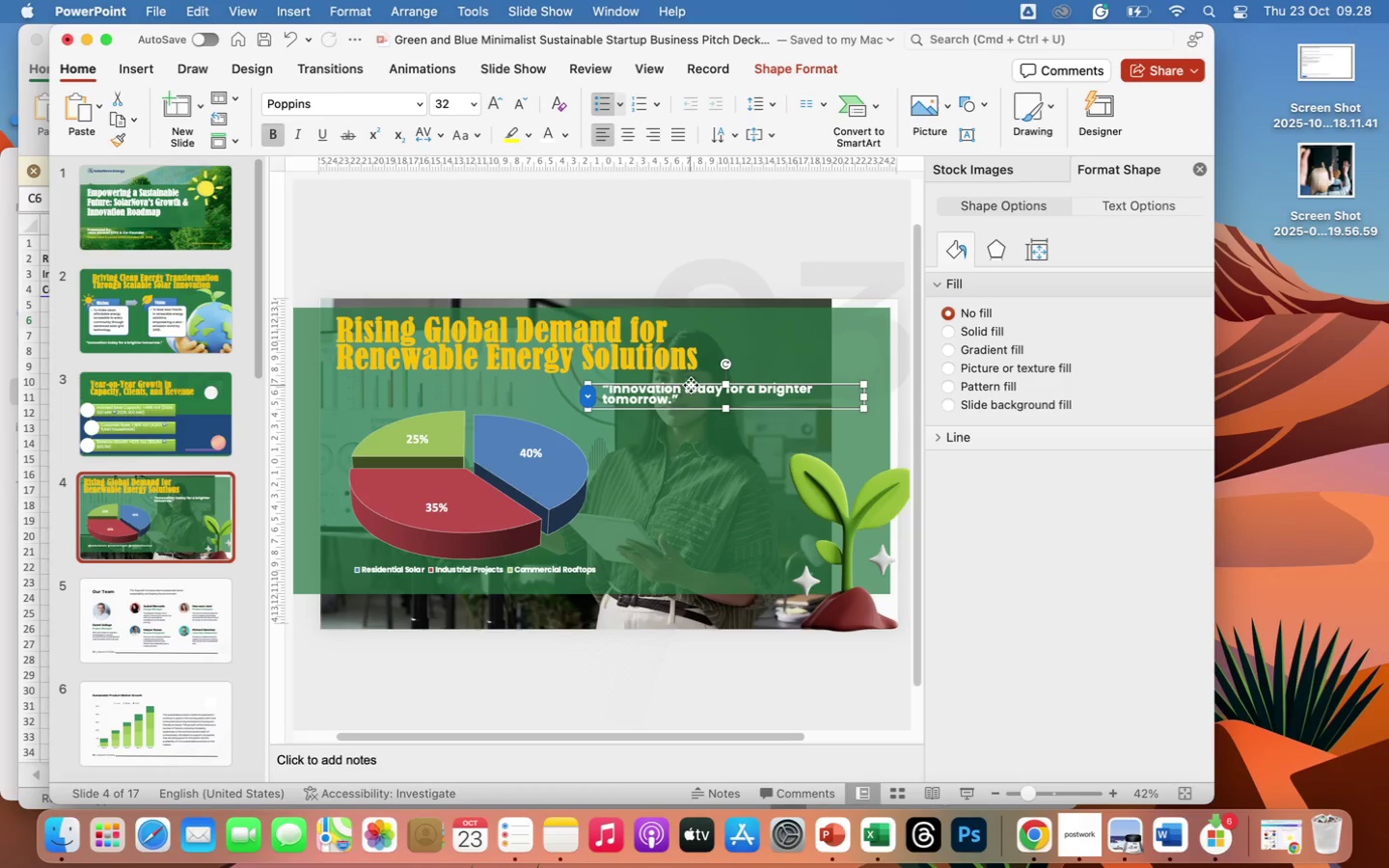 
left_click_drag(start_coordinate=[679, 397], to_coordinate=[590, 385])
 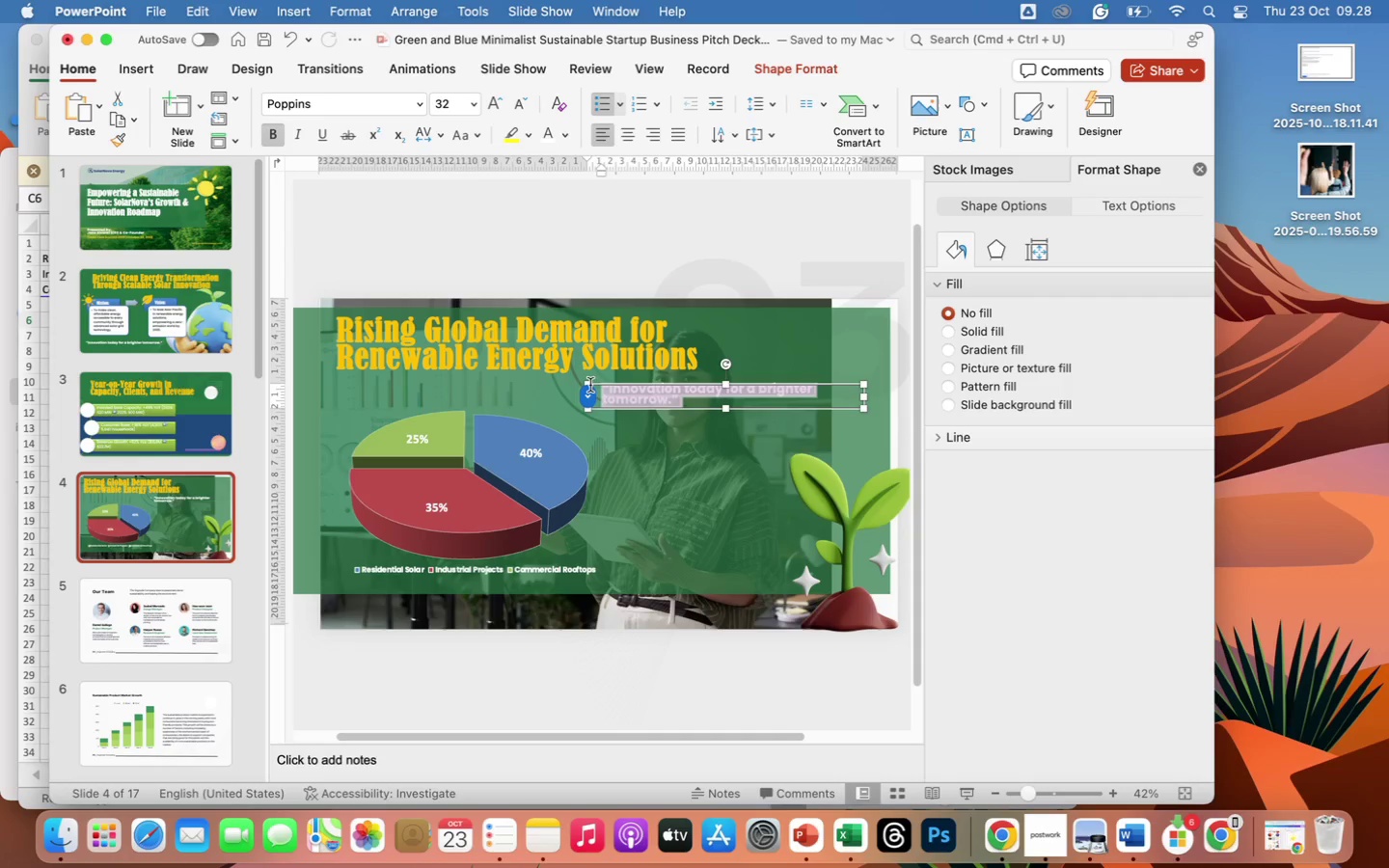 
type(Global renewable energy investment expected to reach $2,4 Trillion by 20230)
 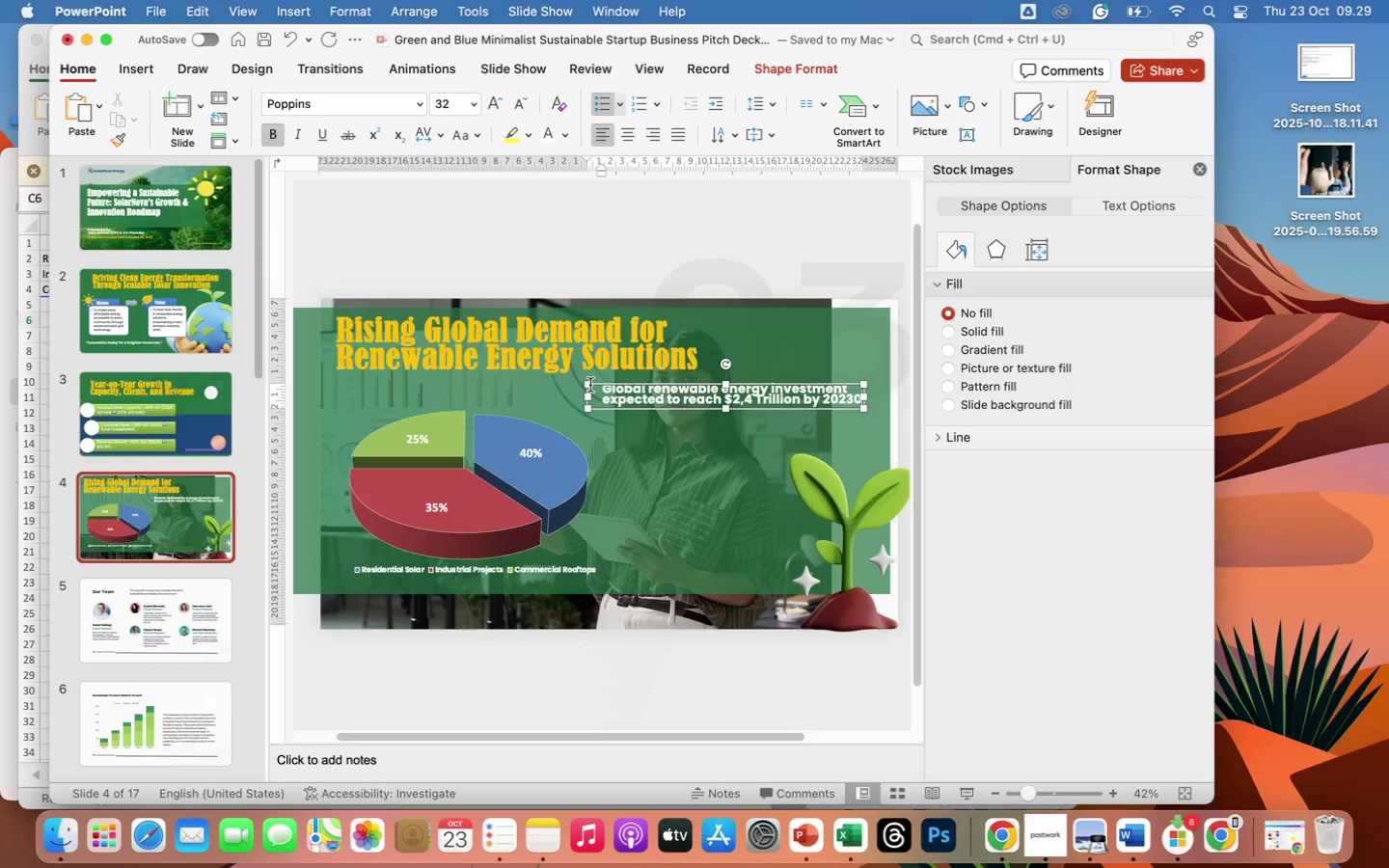 
key(Enter)
 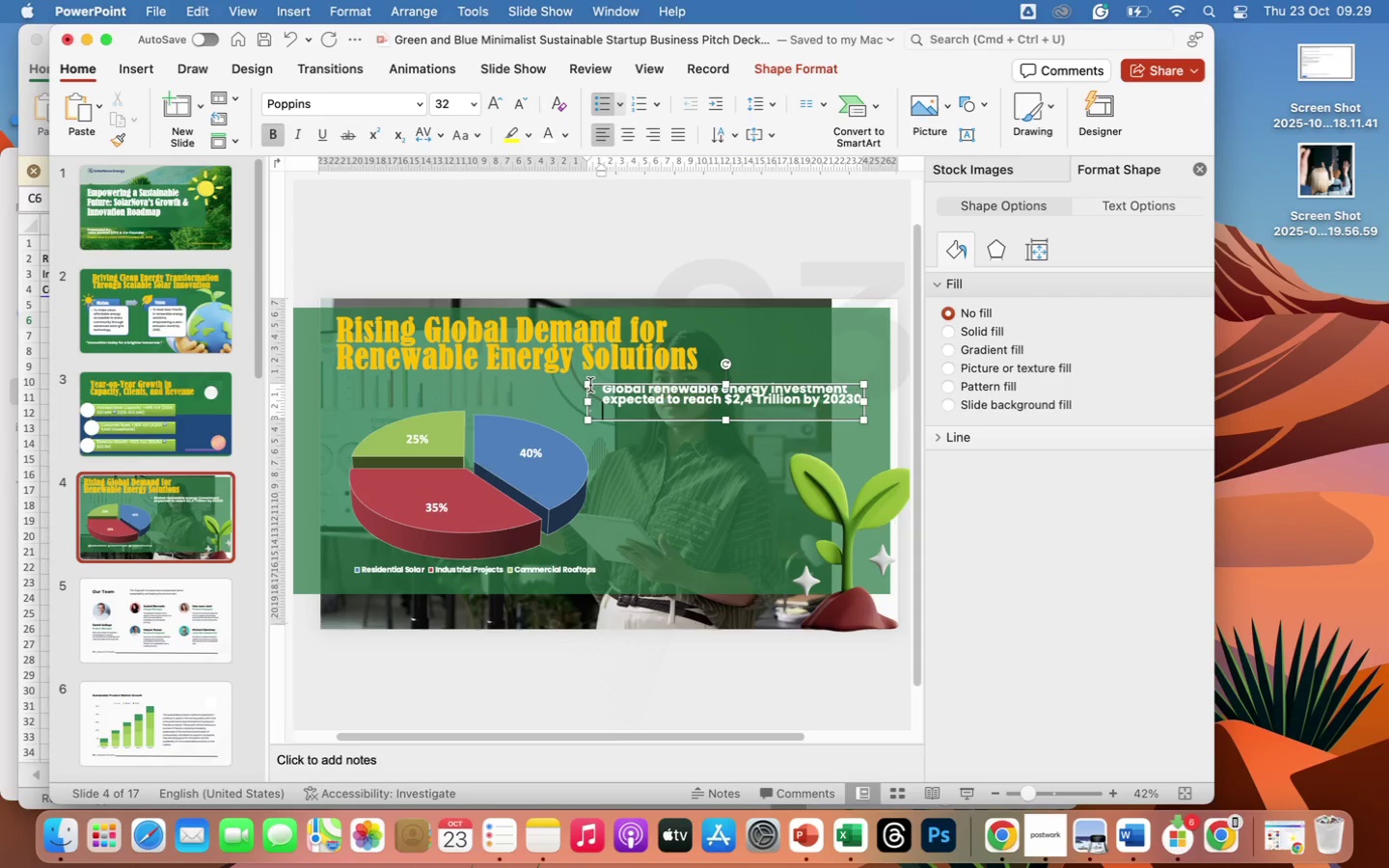 
type(Southeast Asia solar market projected to grow 25% annually.)
 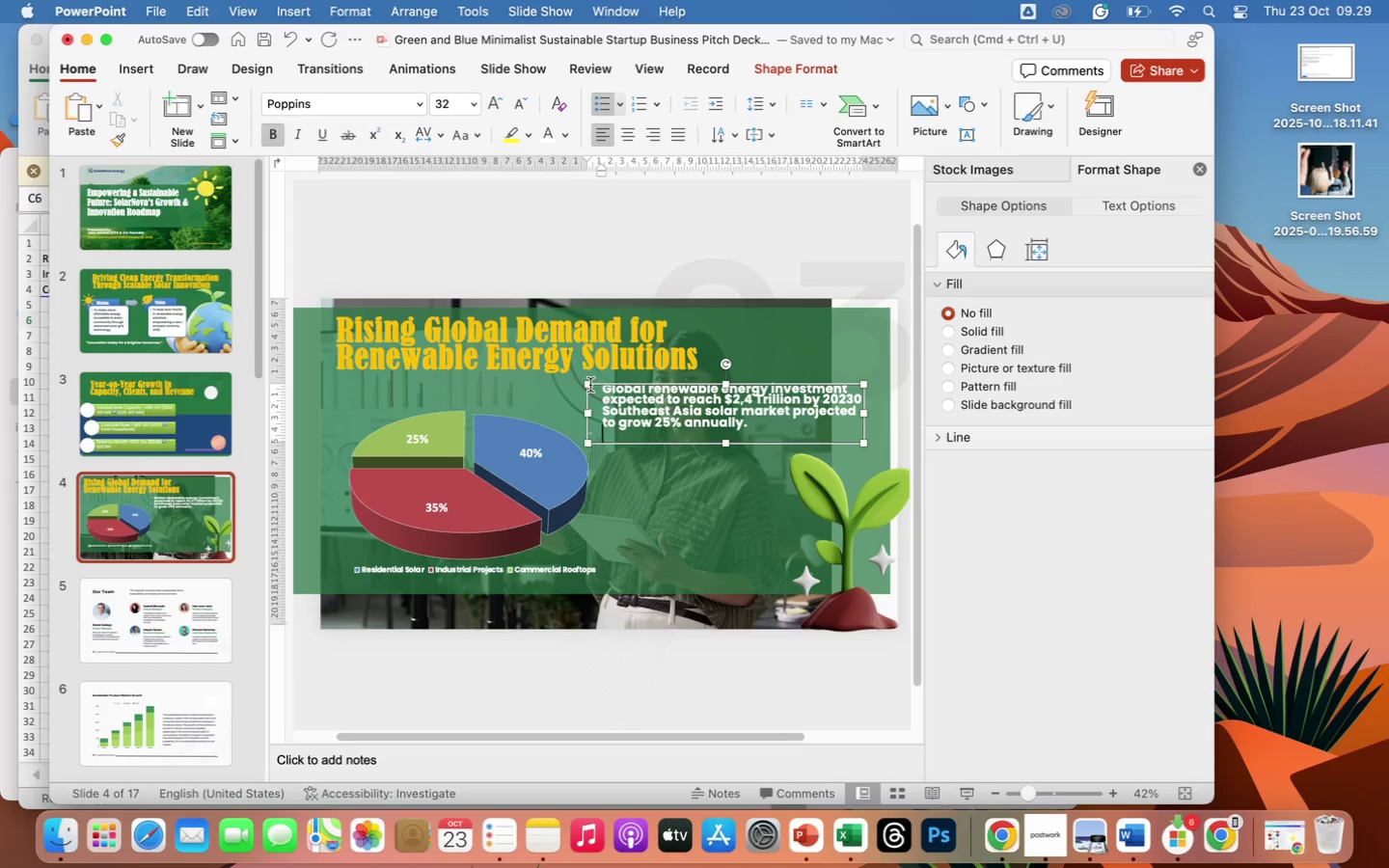 
 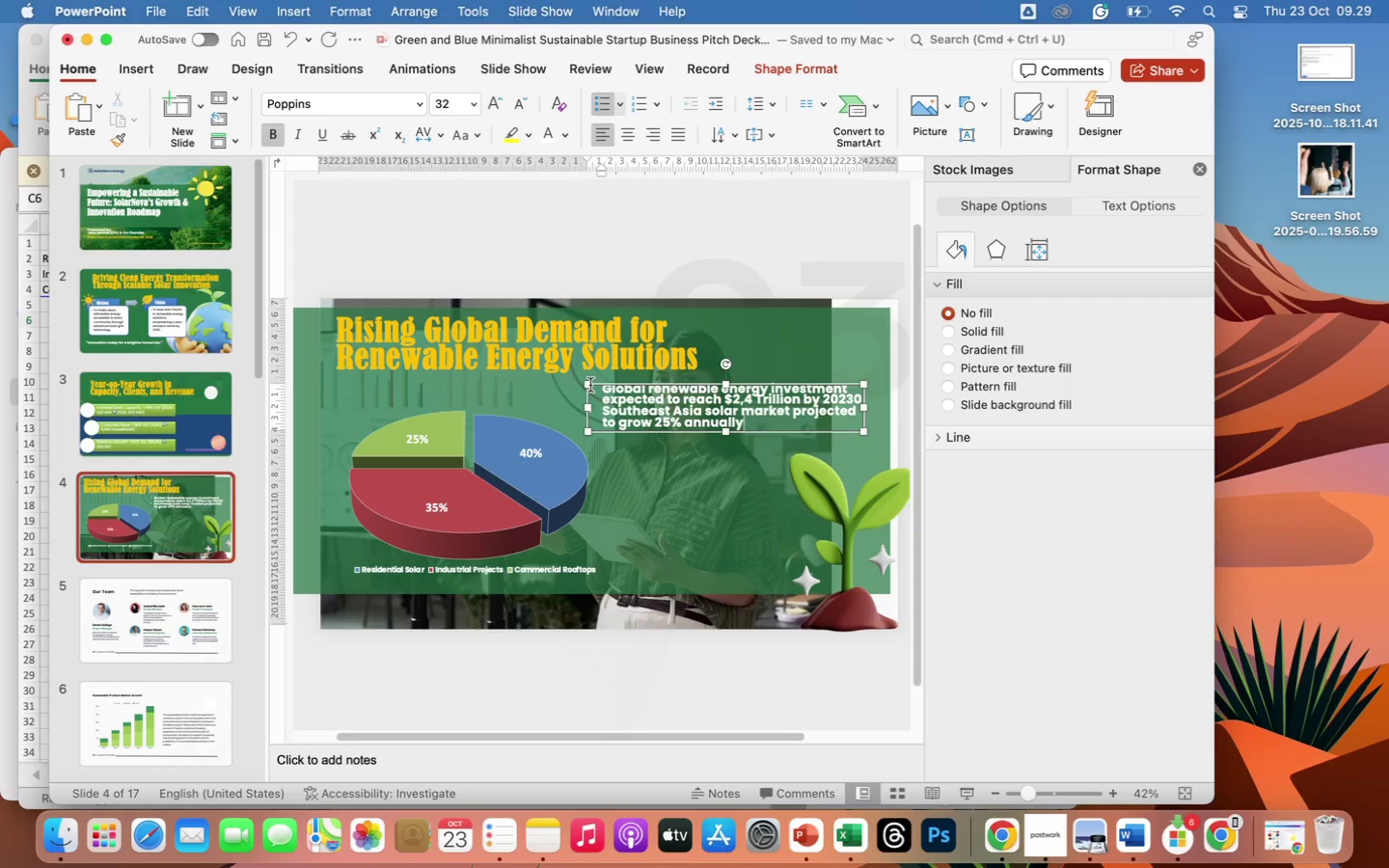 
key(Enter)
 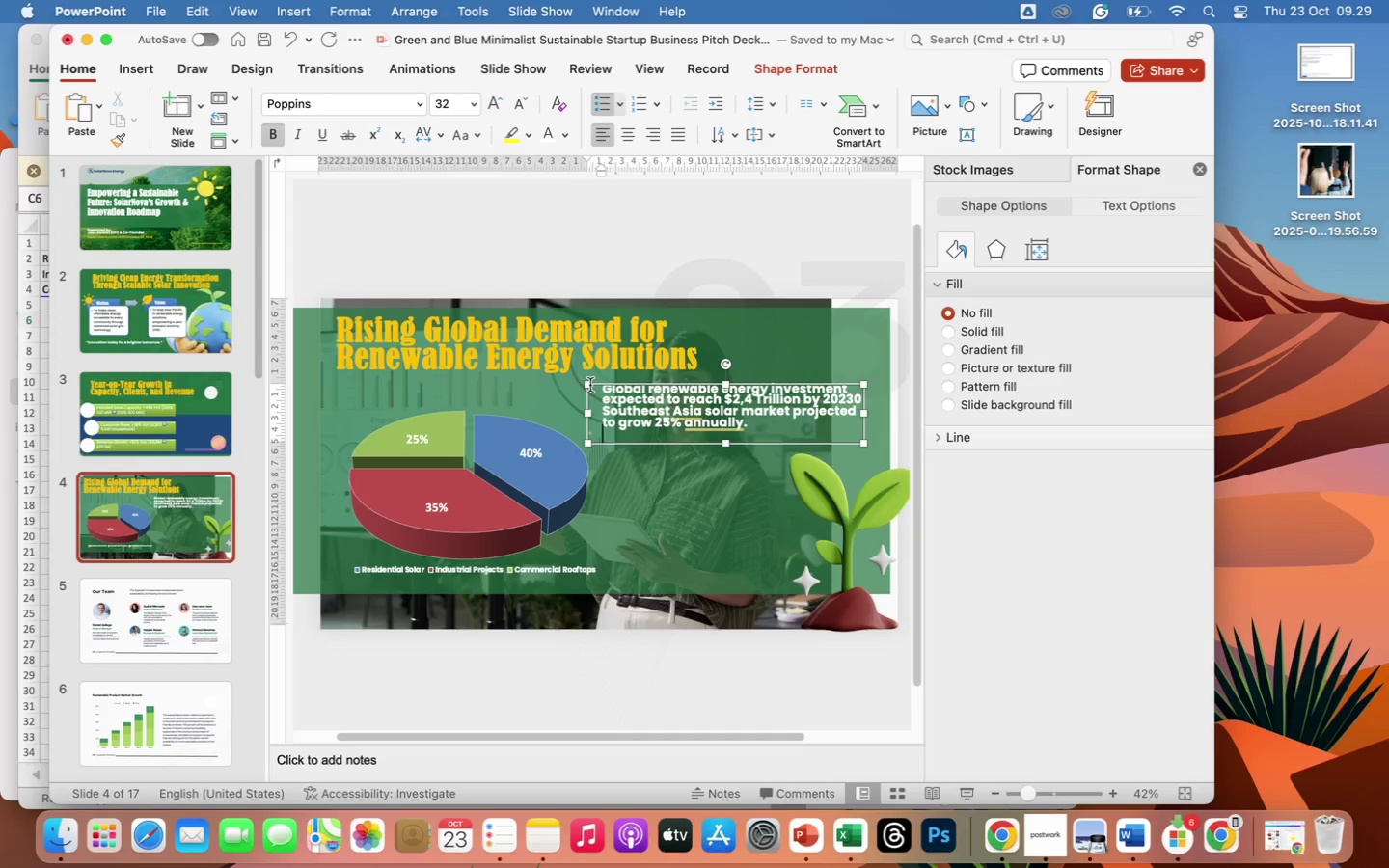 
type(Gi)
key(Backspace)
type(overnment incentives & carbon credit programs expanding.)
 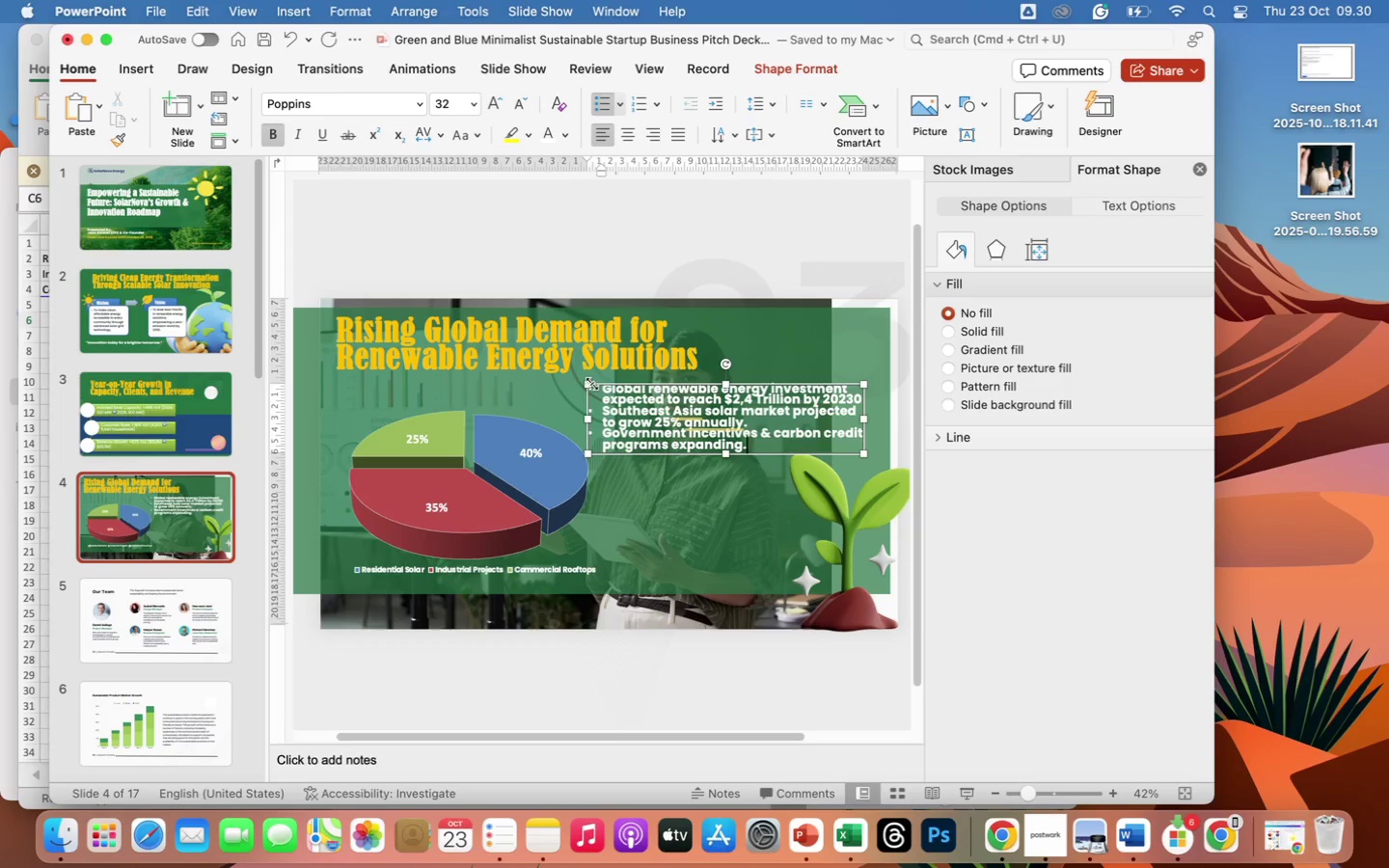 
left_click([691, 416])
 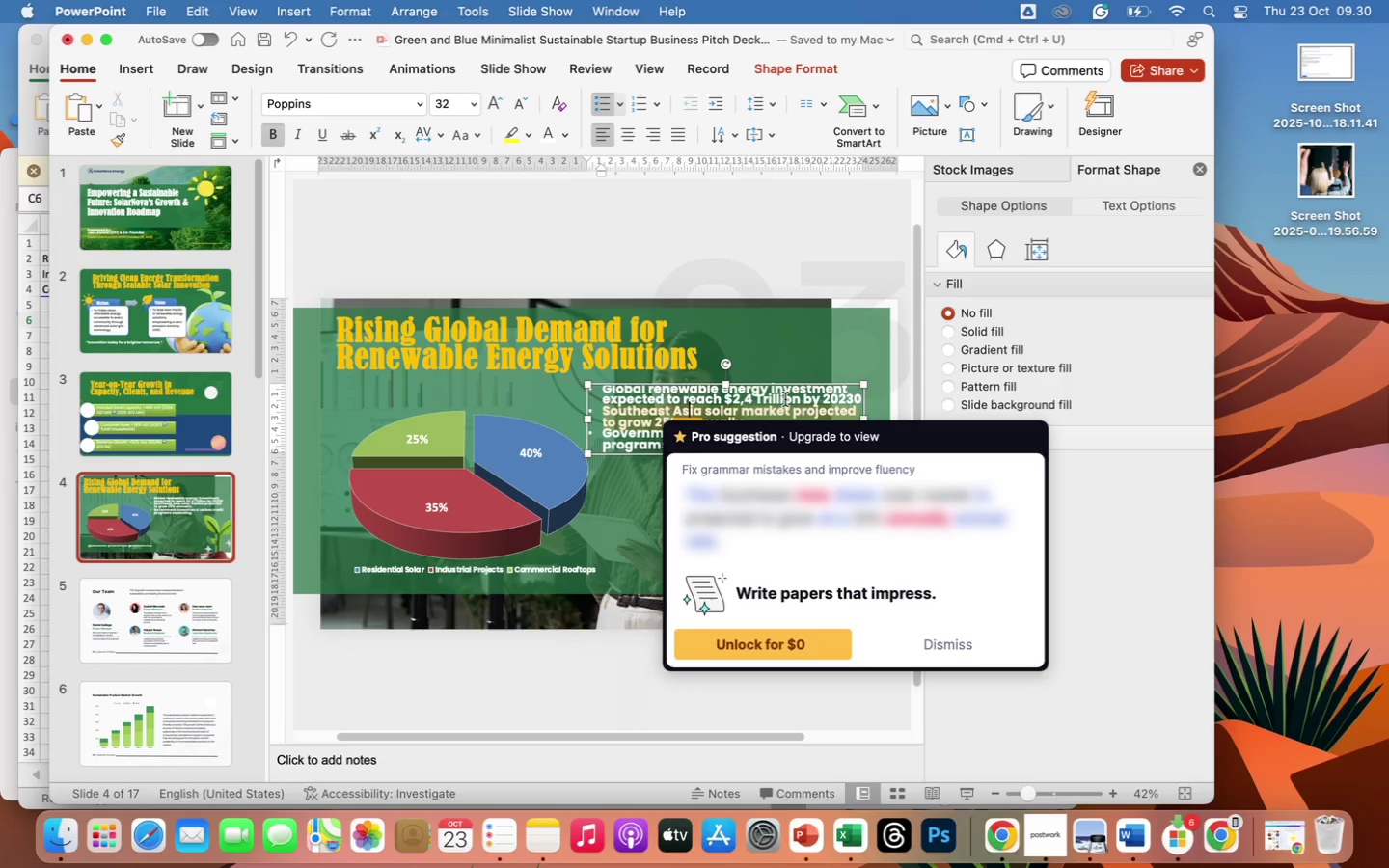 
left_click([783, 402])
 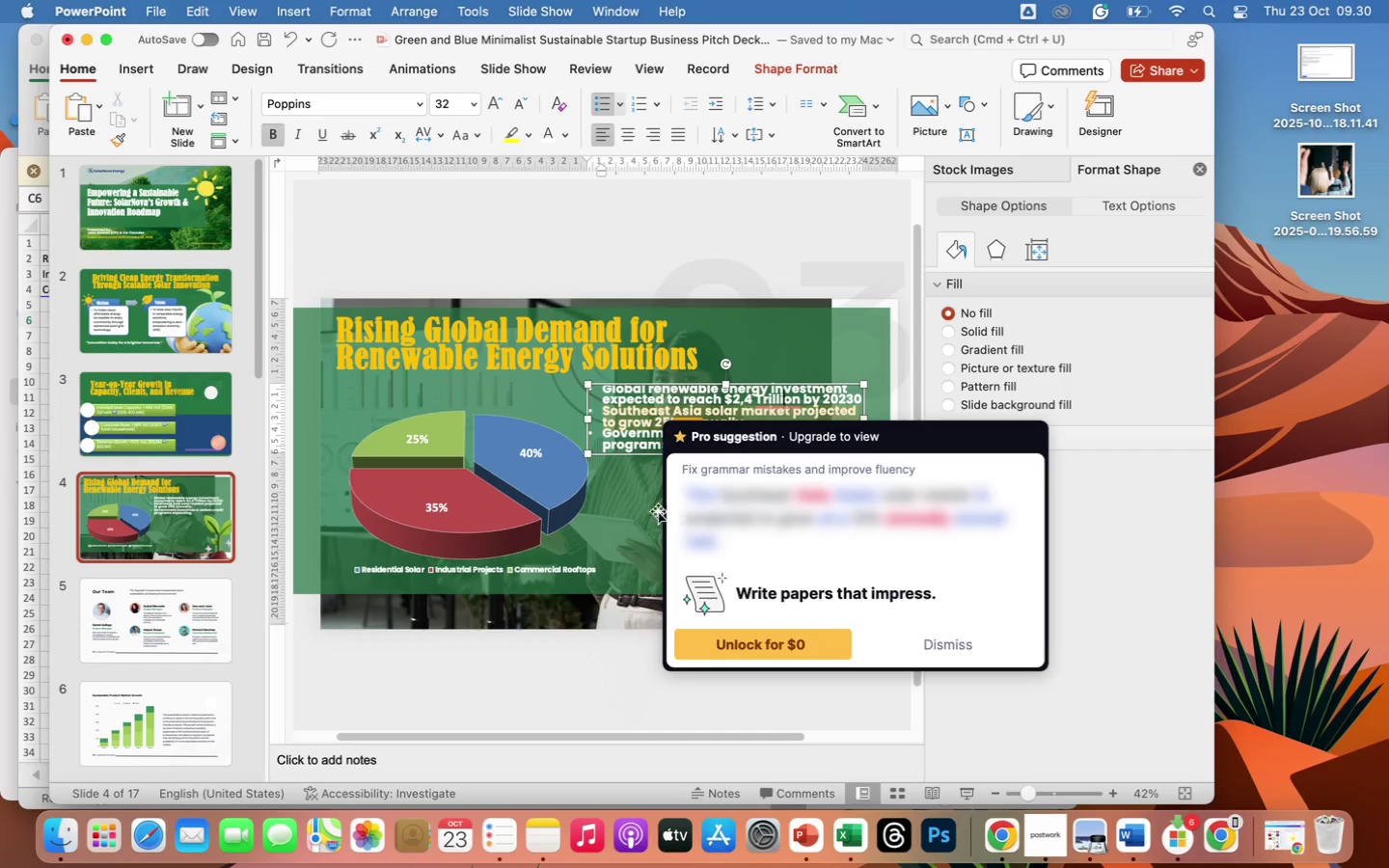 
left_click([631, 517])
 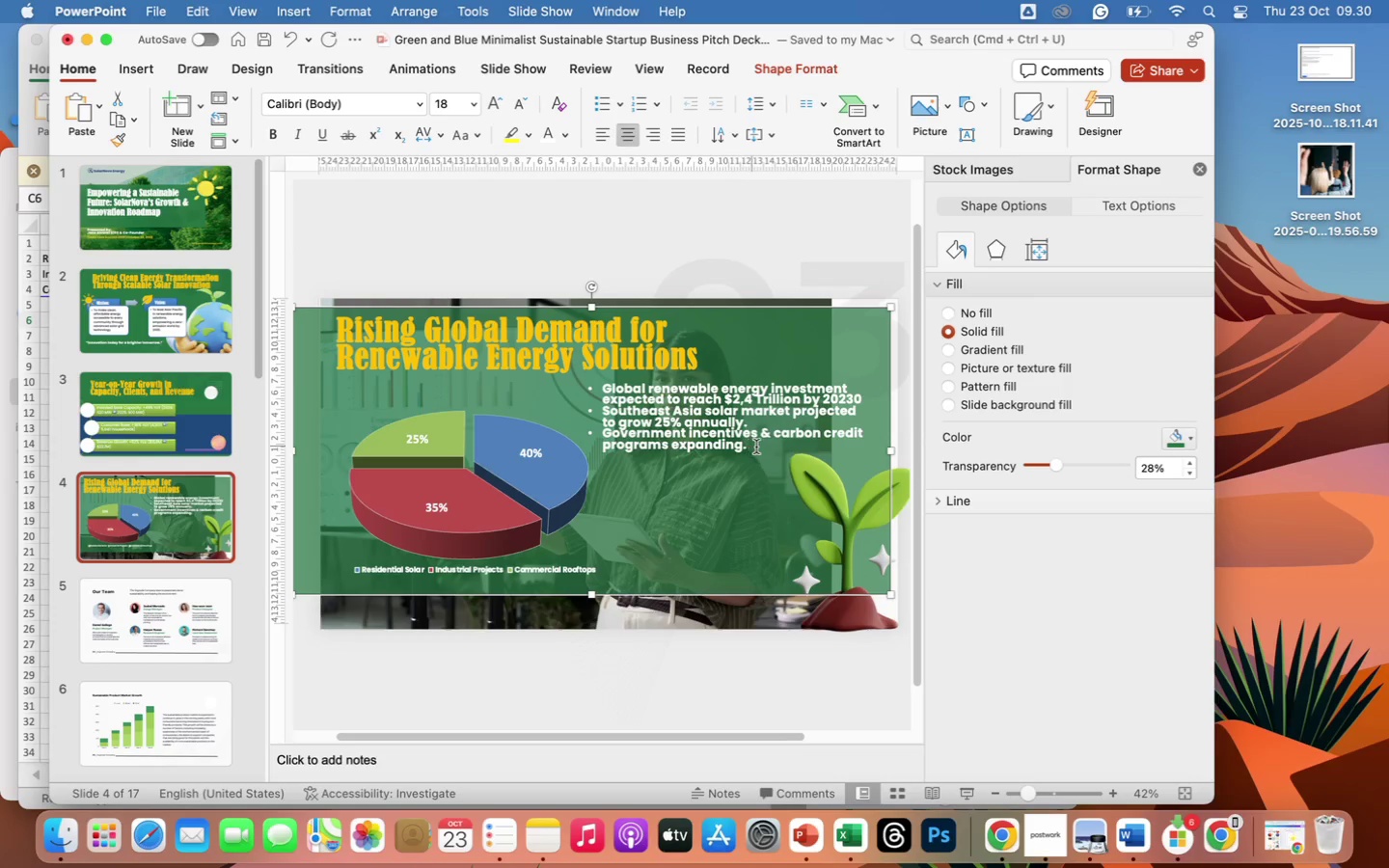 
left_click([755, 449])
 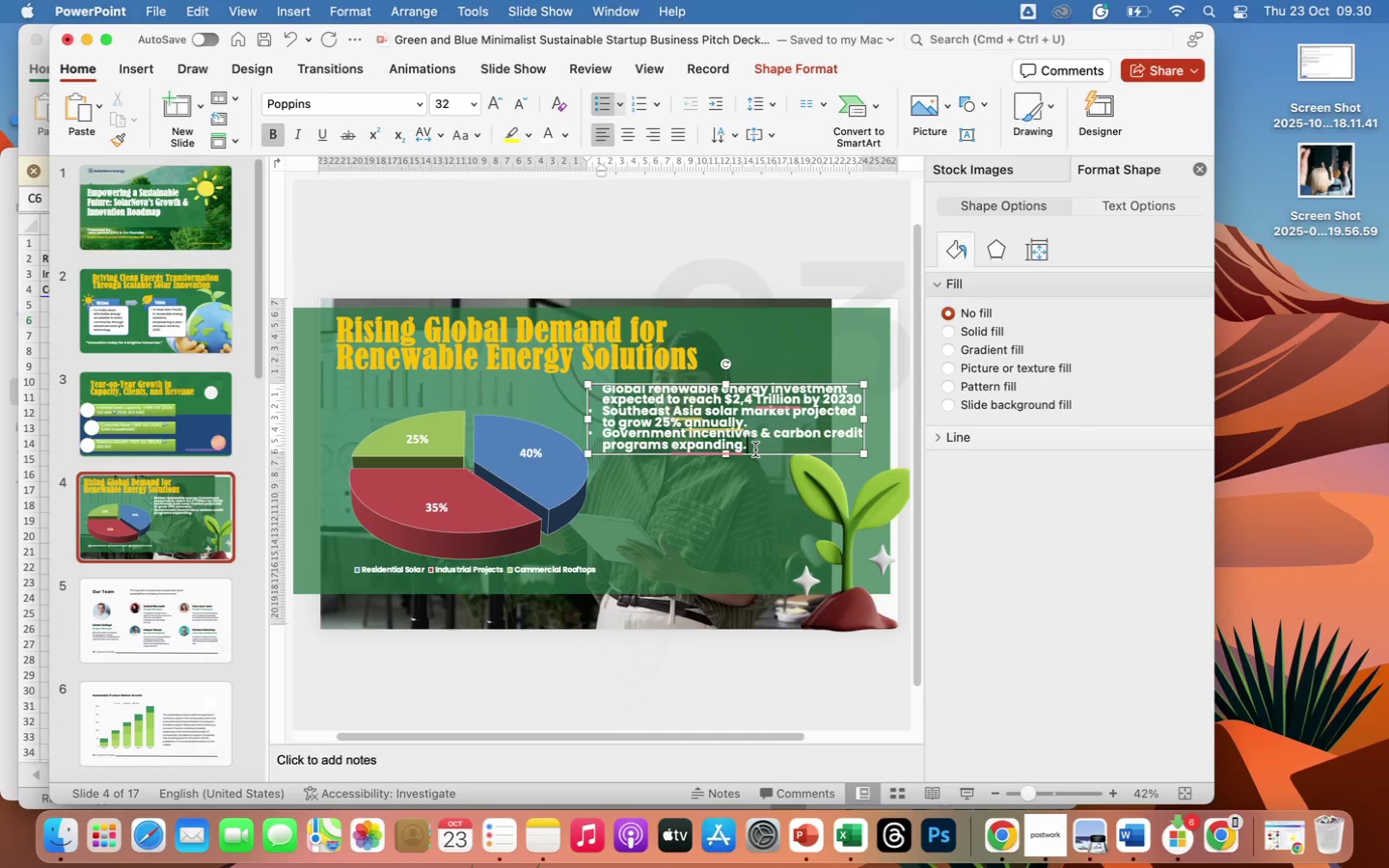 
key(Enter)
 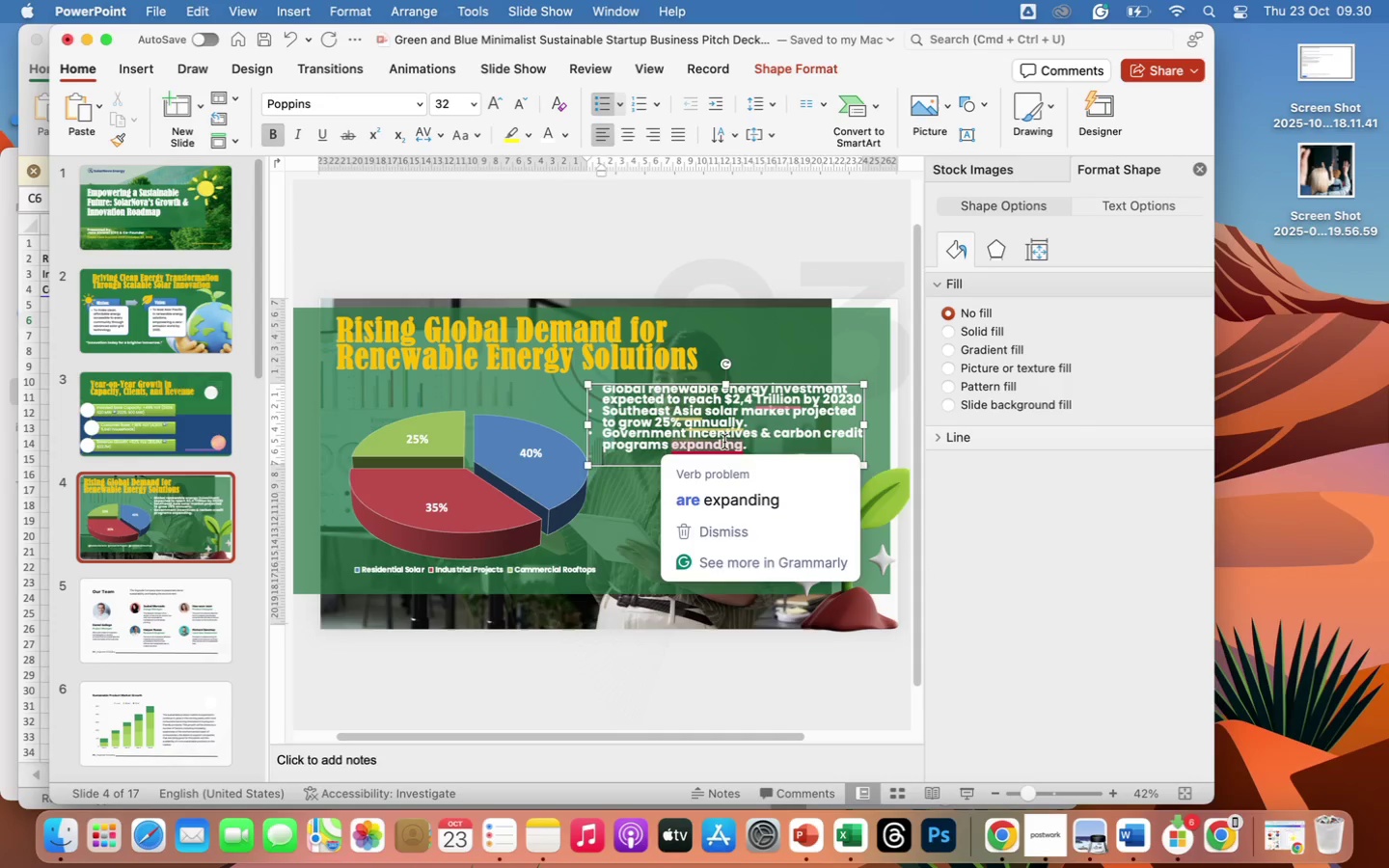 
left_click([722, 495])
 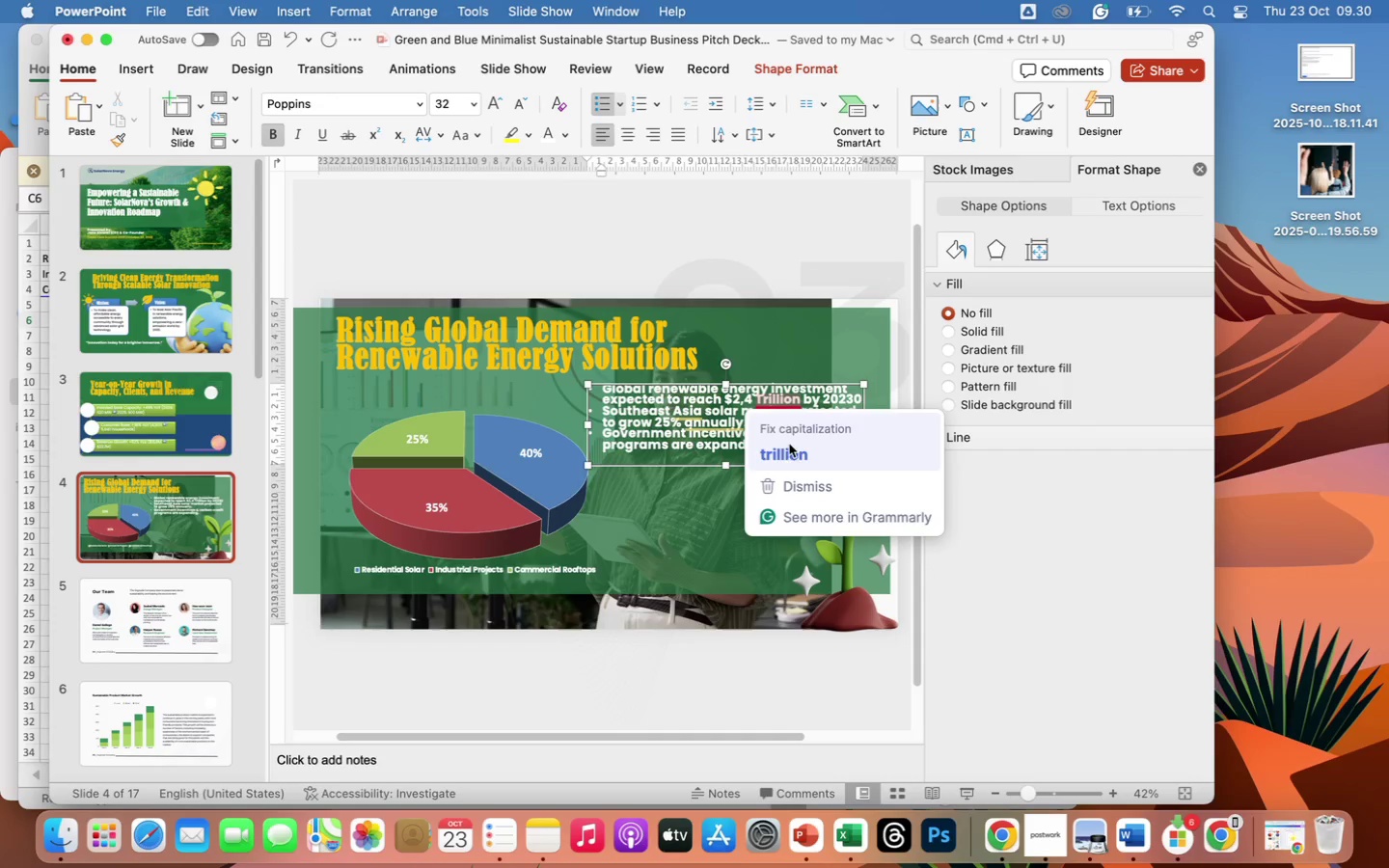 
left_click([789, 450])
 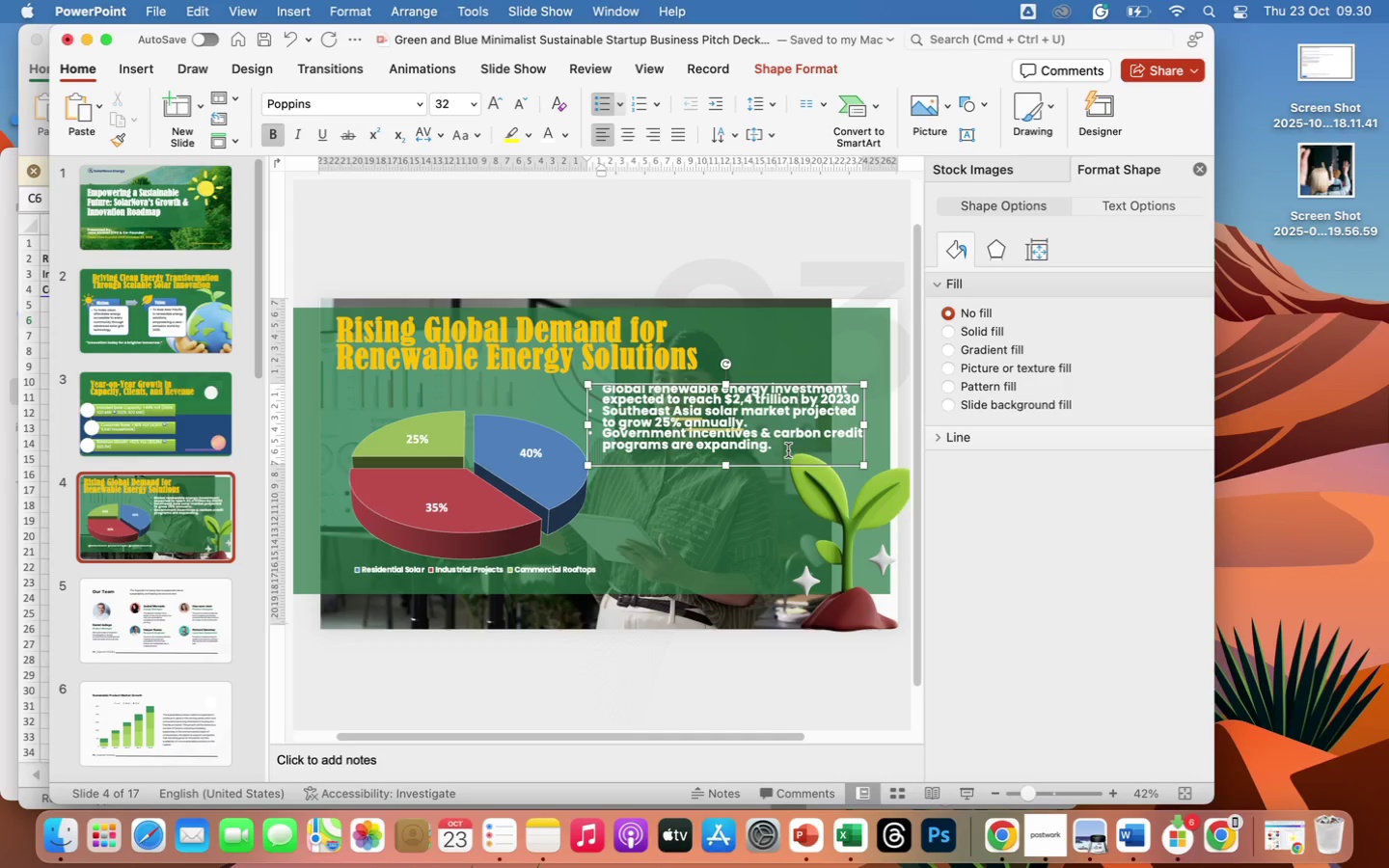 
wait(6.19)
 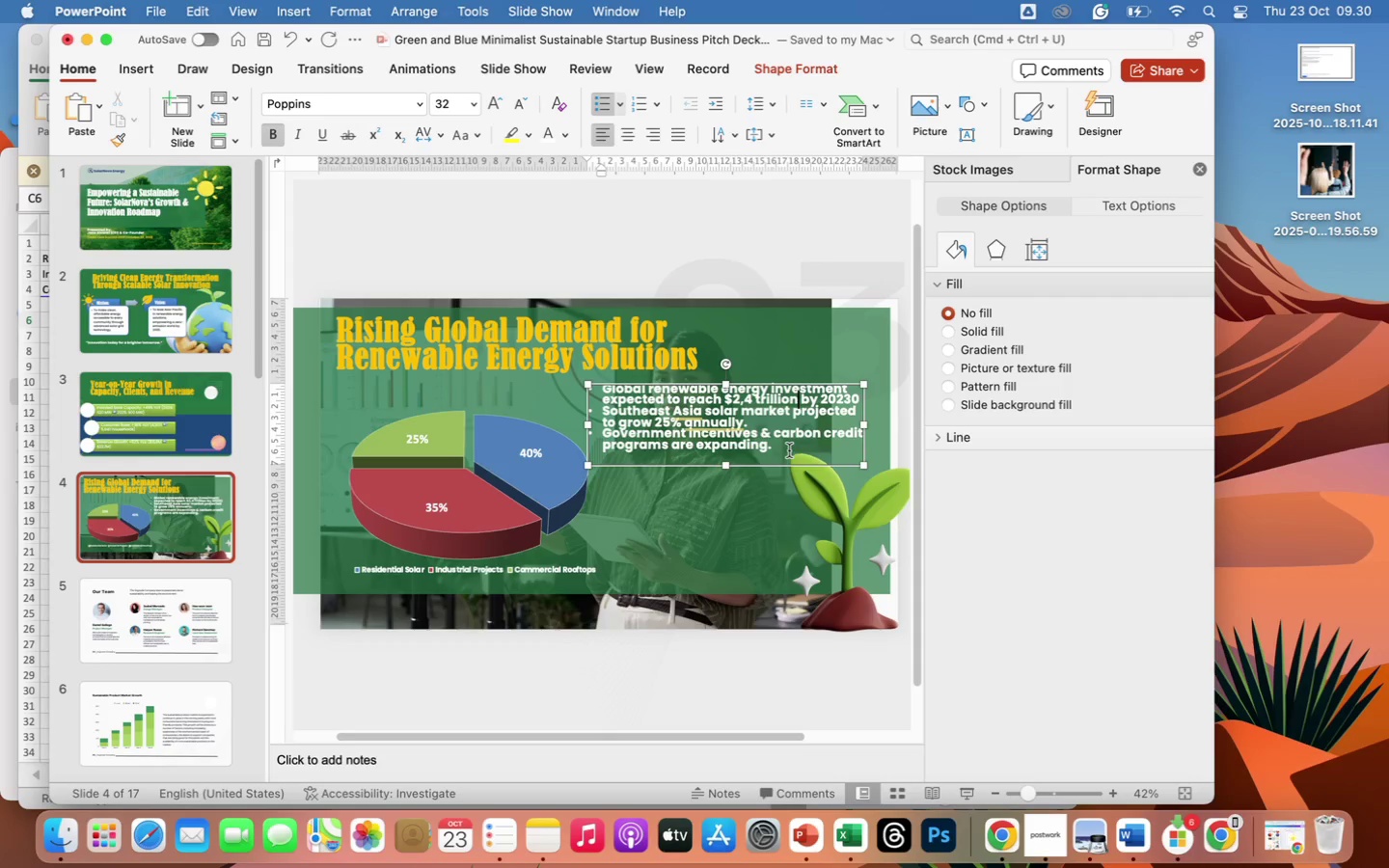 
left_click([787, 441])
 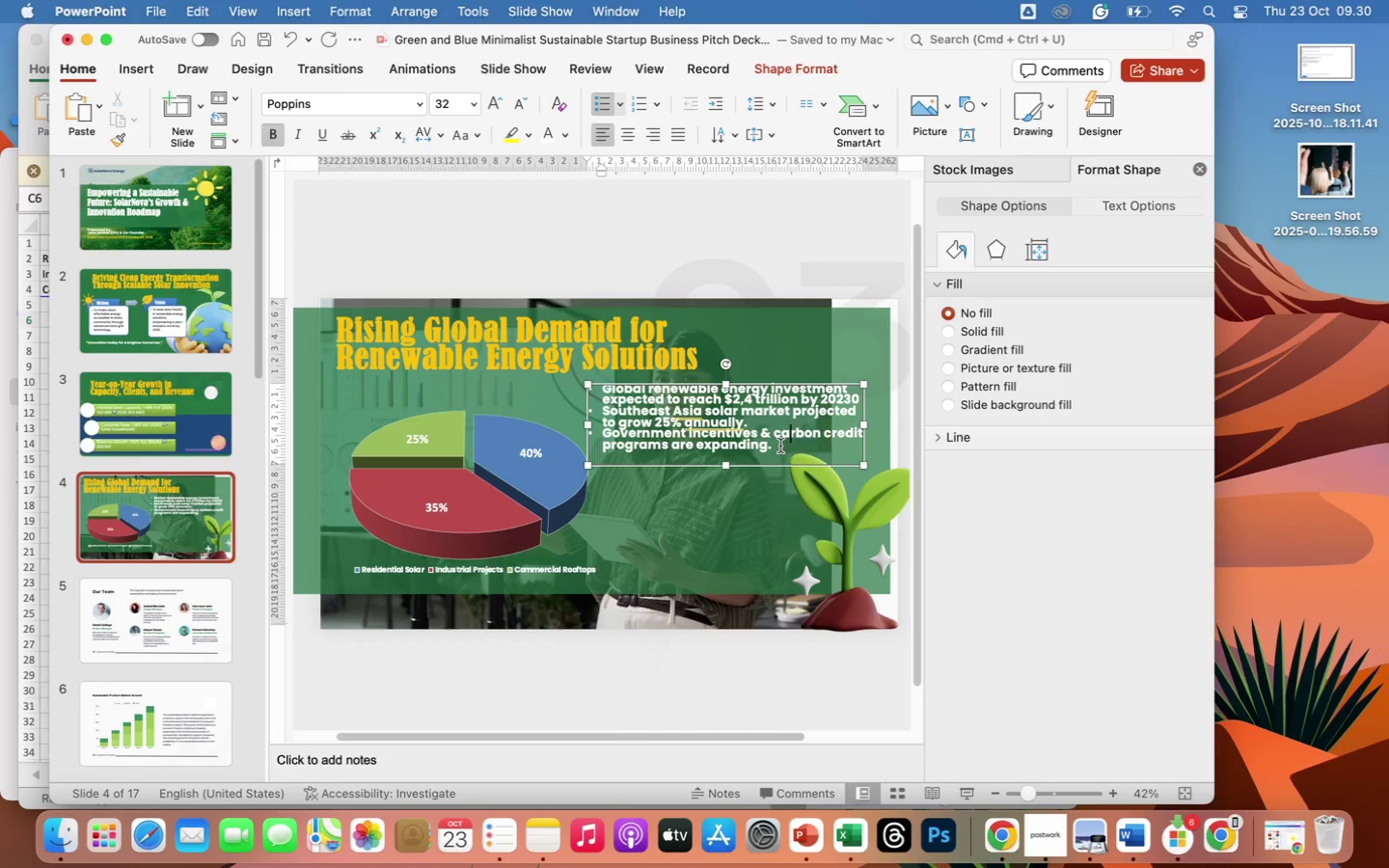 
left_click([780, 446])
 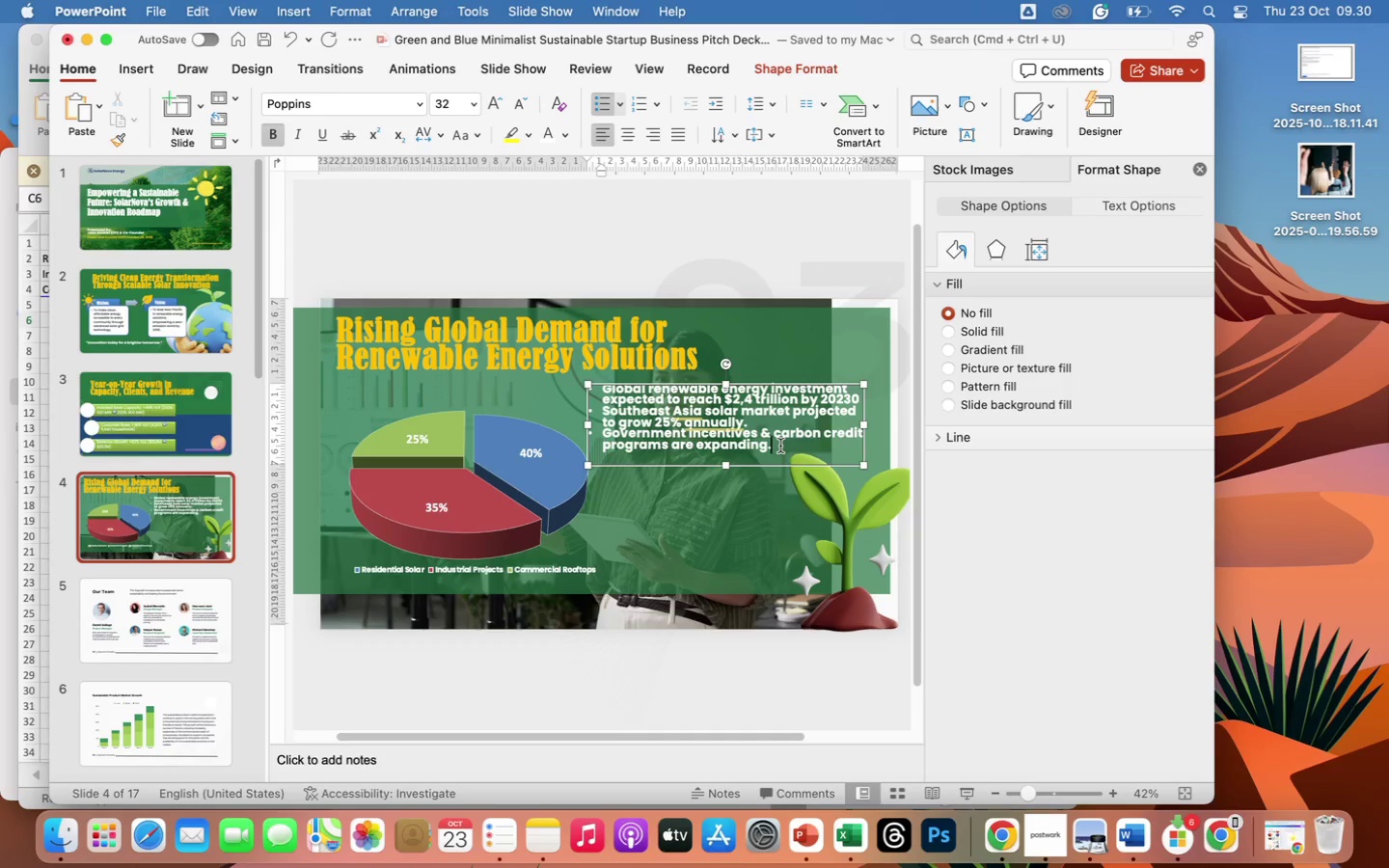 
key(Enter)
 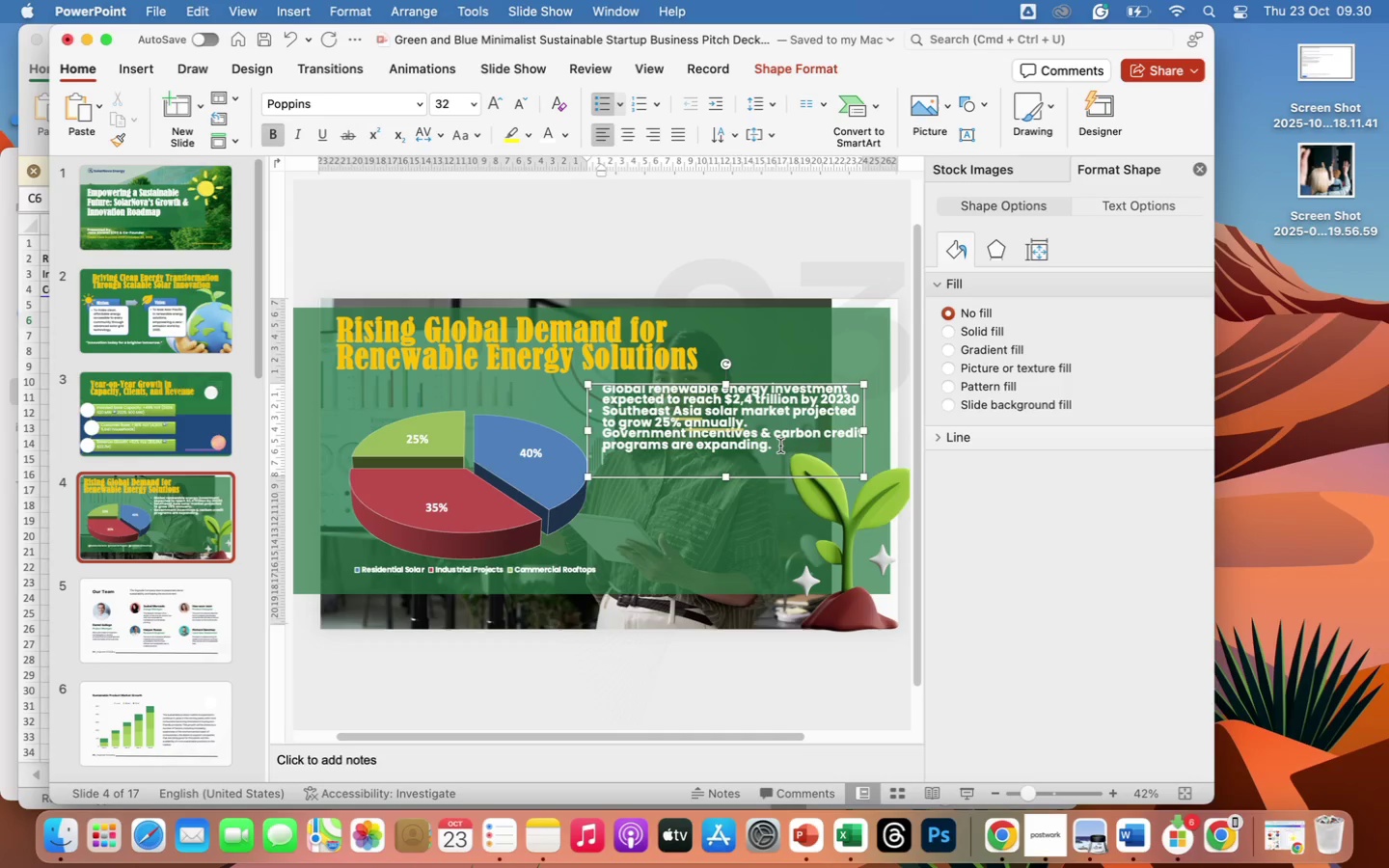 
type(Target addressable market: $5B in commercial solar installations)
 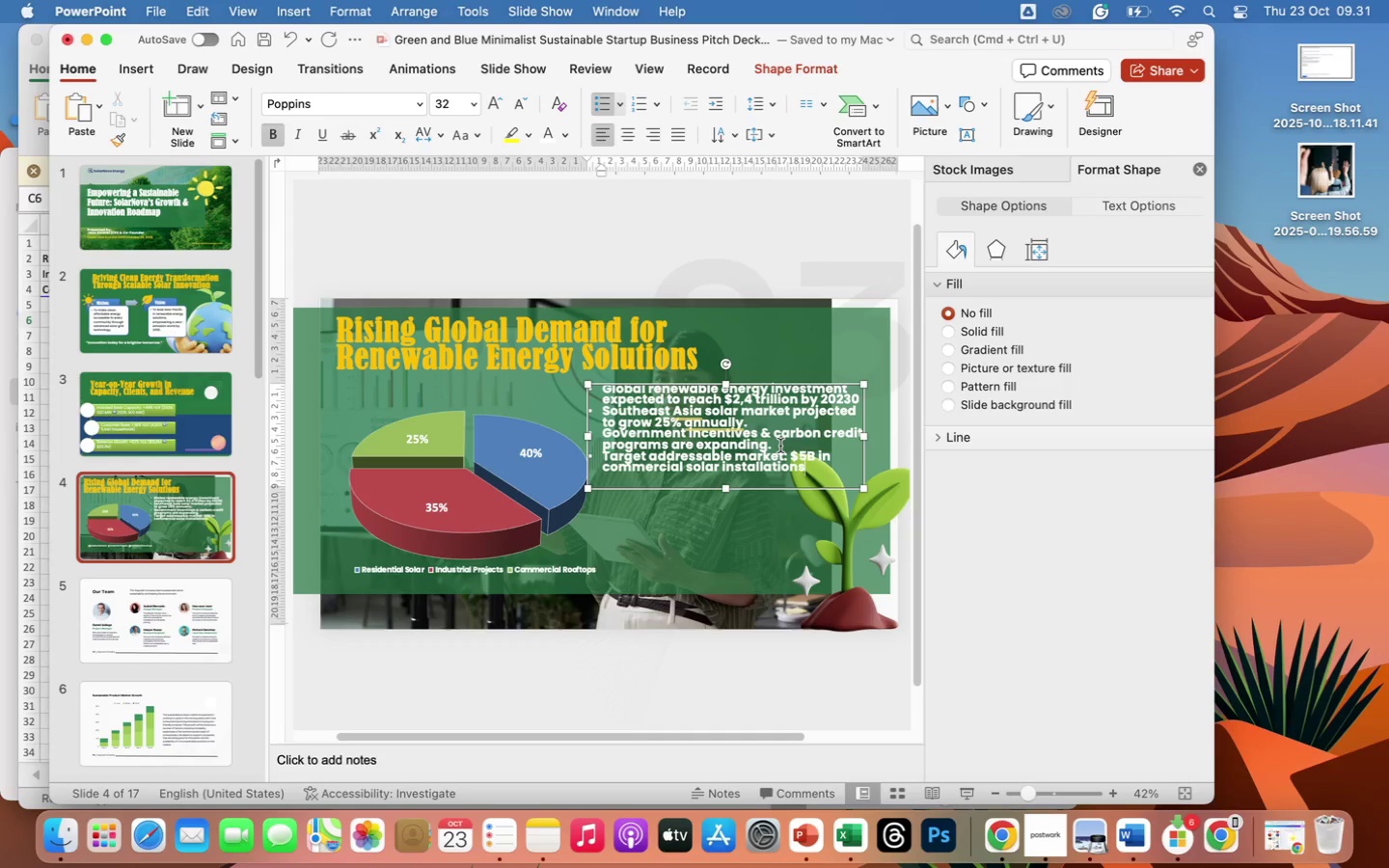 
left_click_drag(start_coordinate=[864, 433], to_coordinate=[787, 443])
 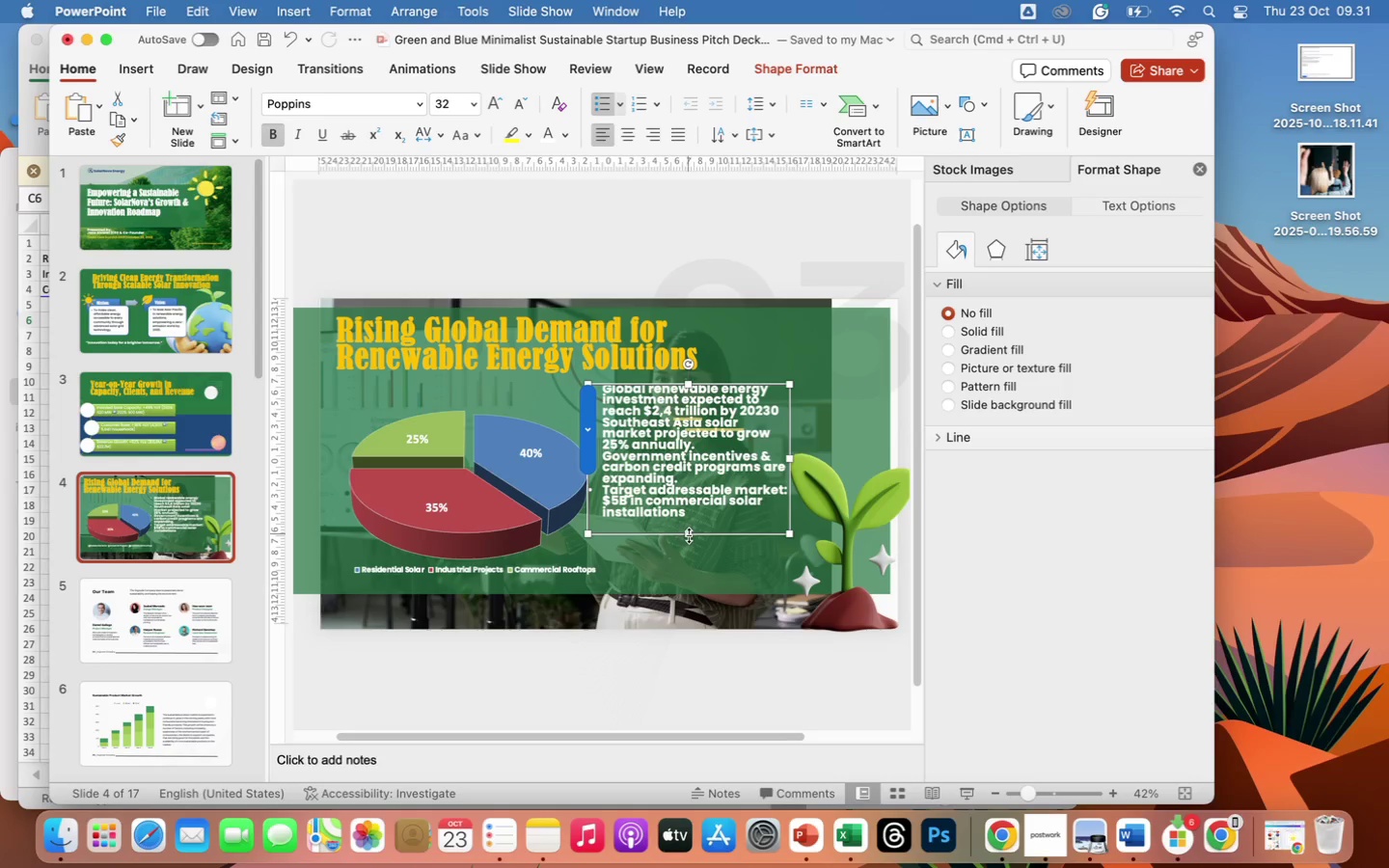 
left_click_drag(start_coordinate=[689, 534], to_coordinate=[693, 577])
 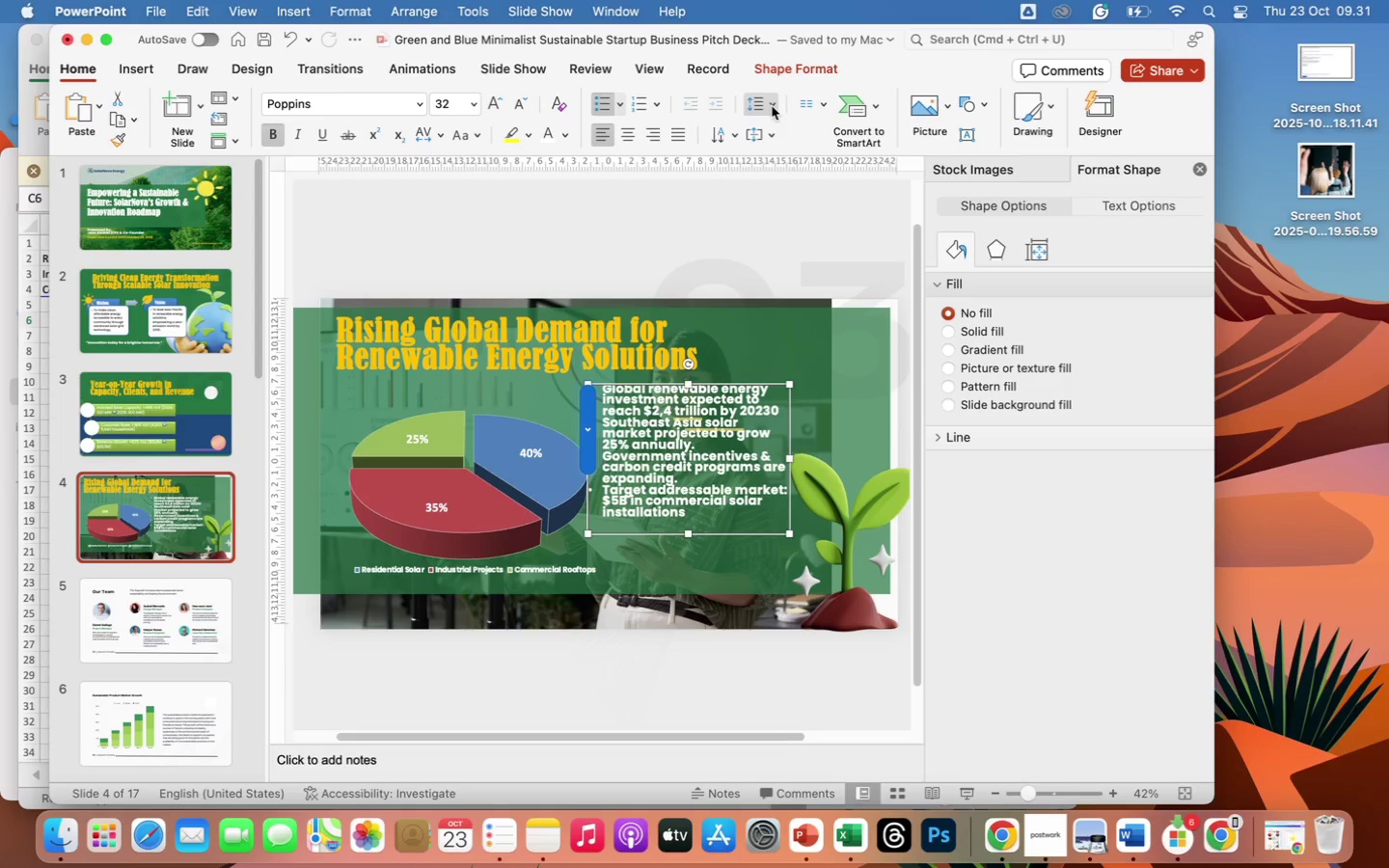 
left_click([773, 107])
 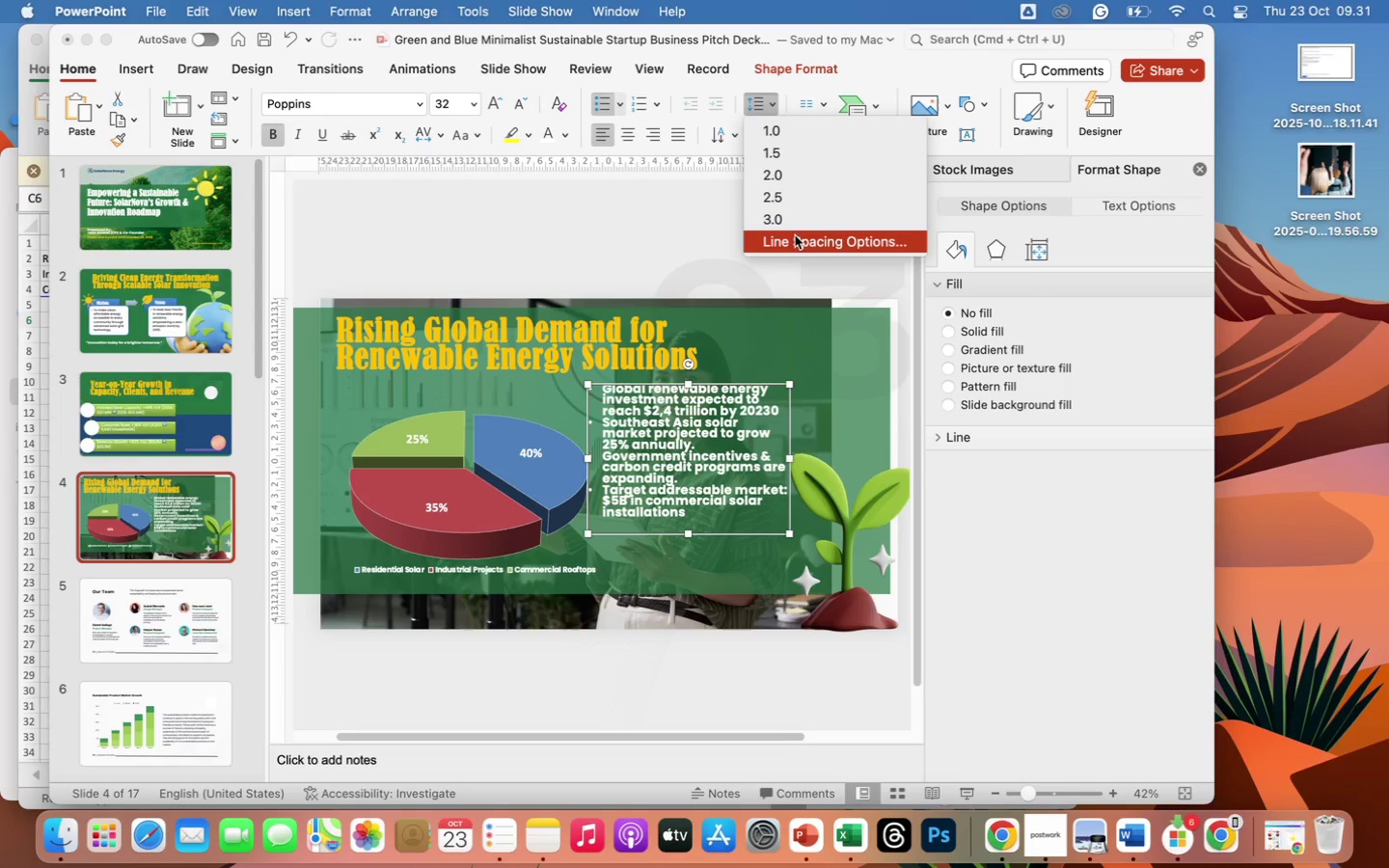 
left_click([797, 241])
 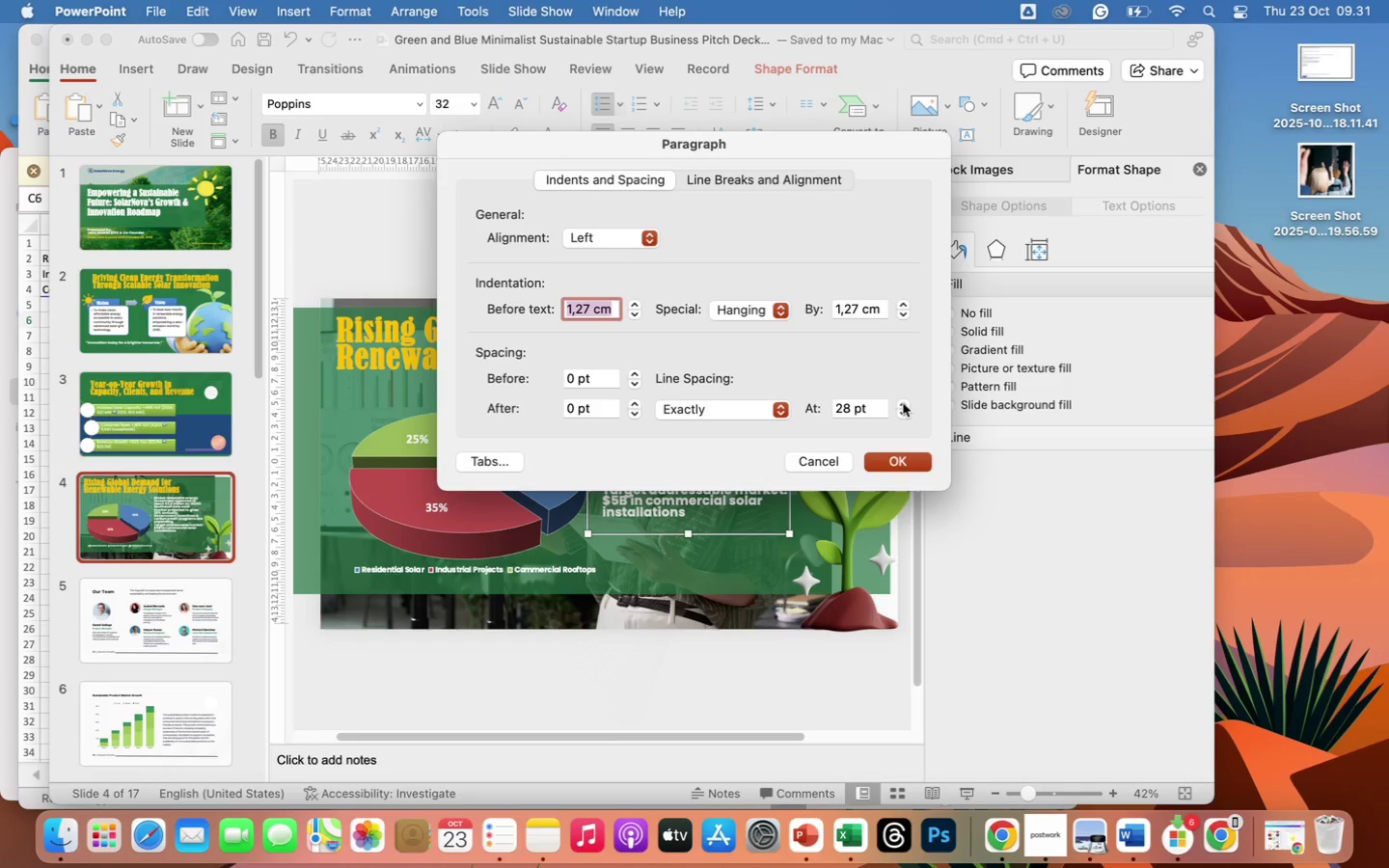 
double_click([903, 403])
 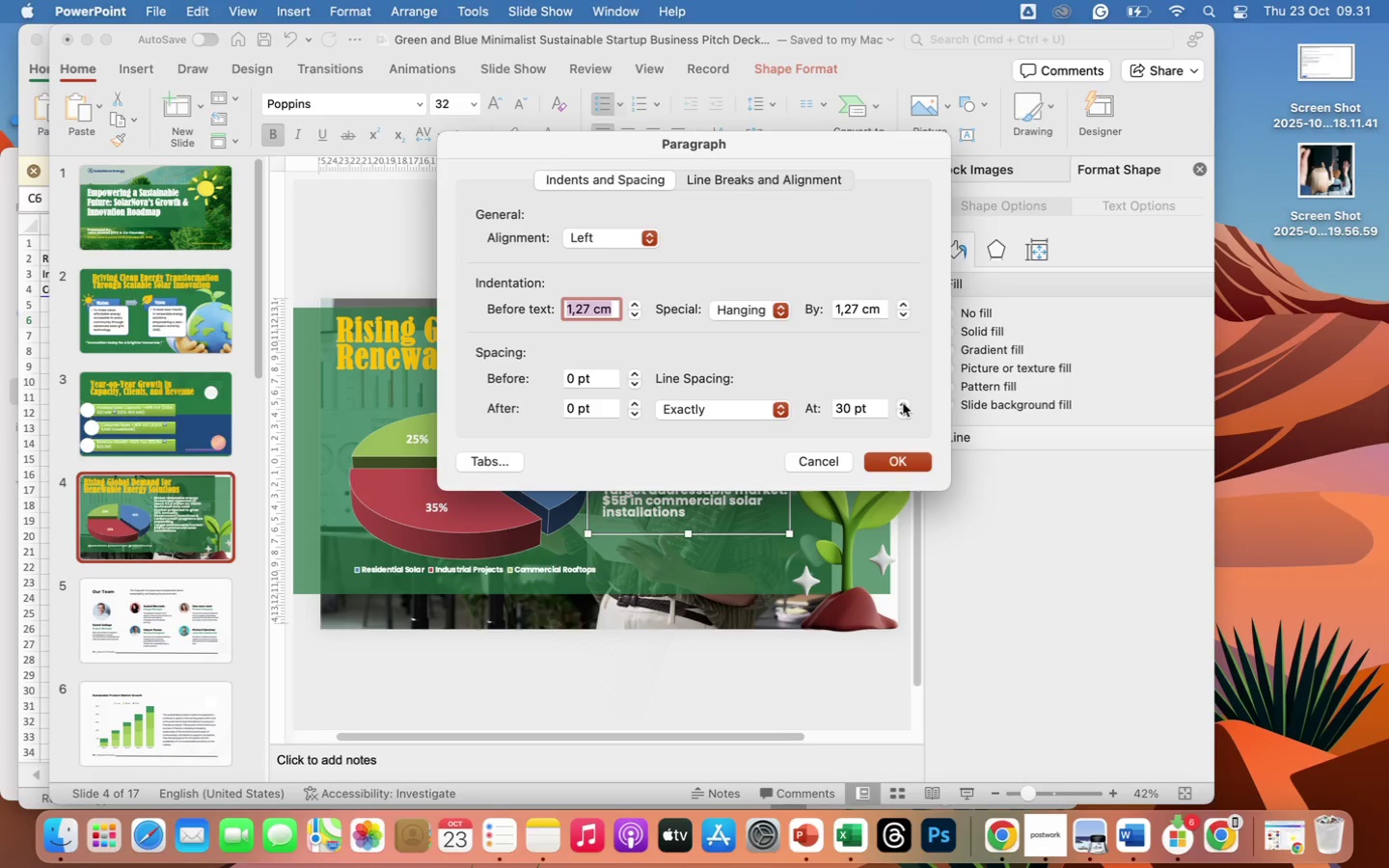 
left_click([903, 403])
 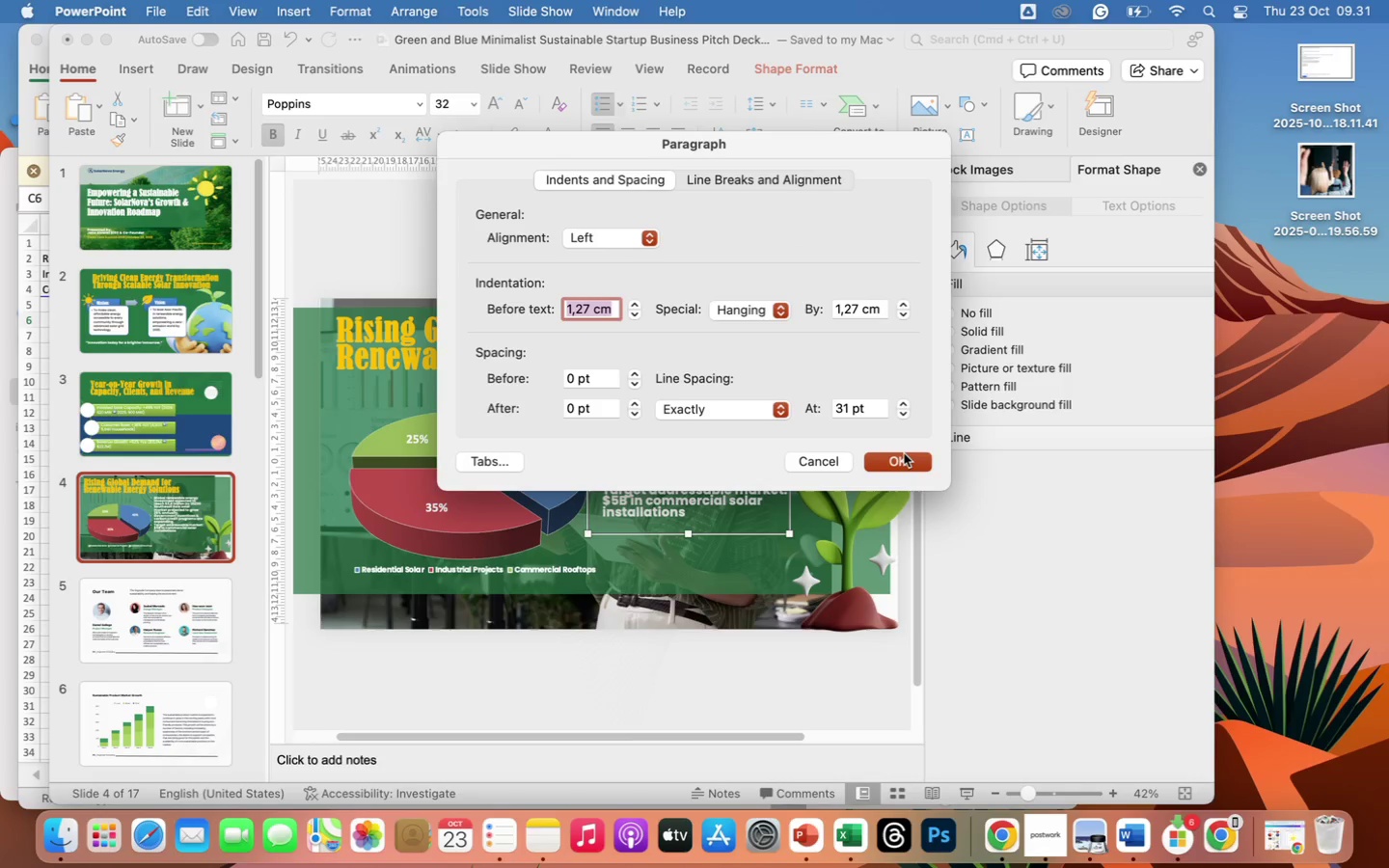 
left_click([904, 453])
 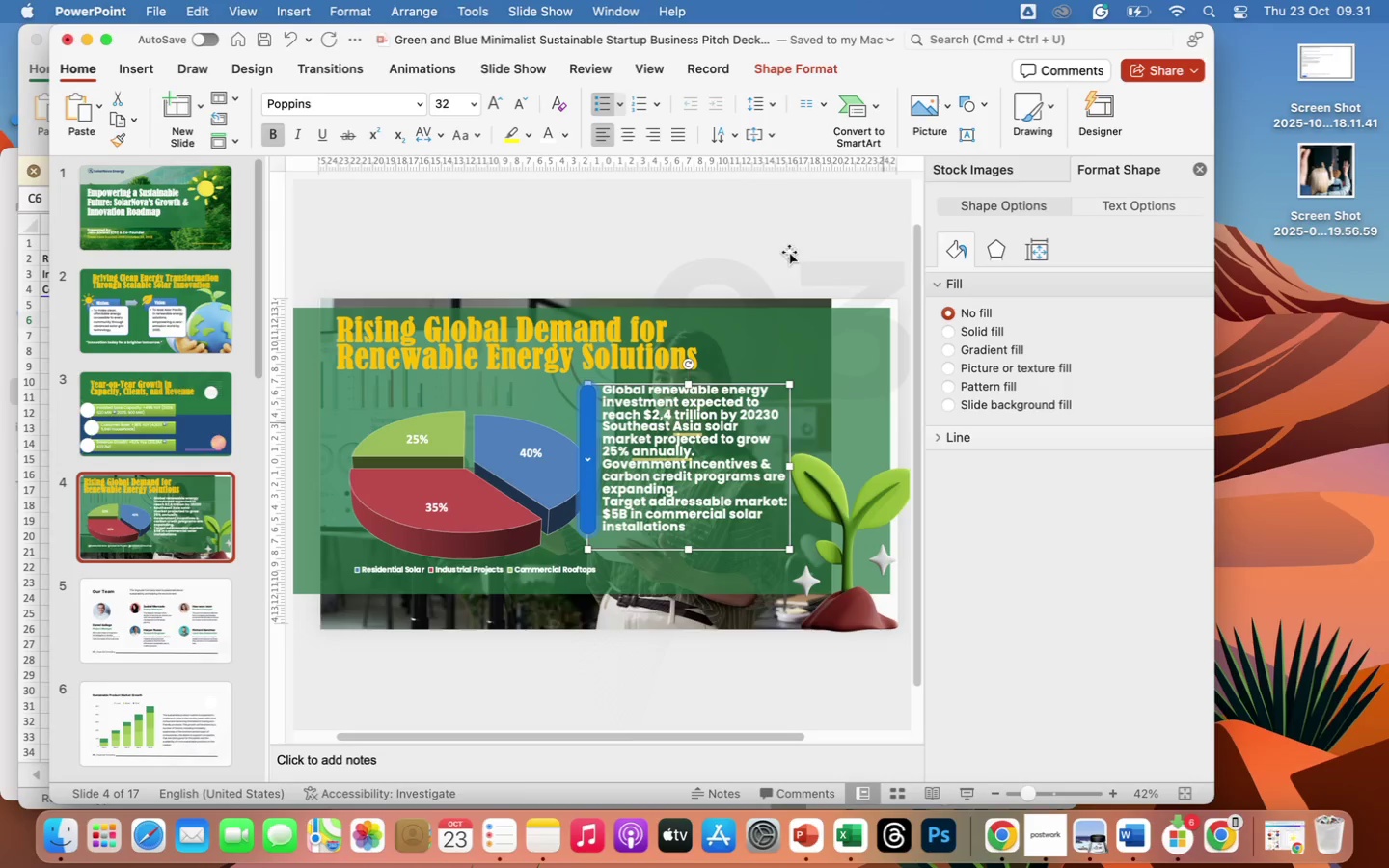 
wait(5.65)
 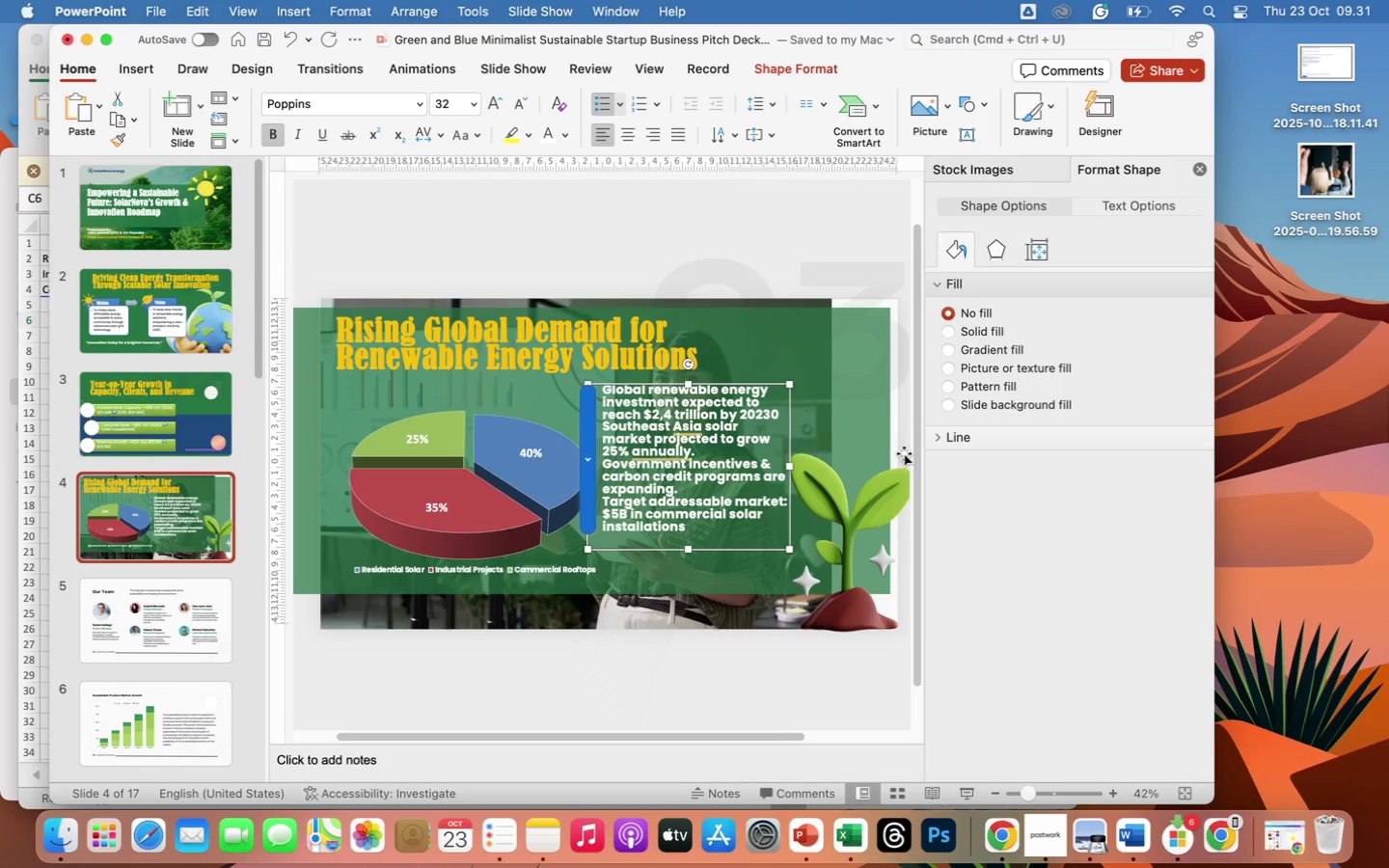 
left_click([765, 98])
 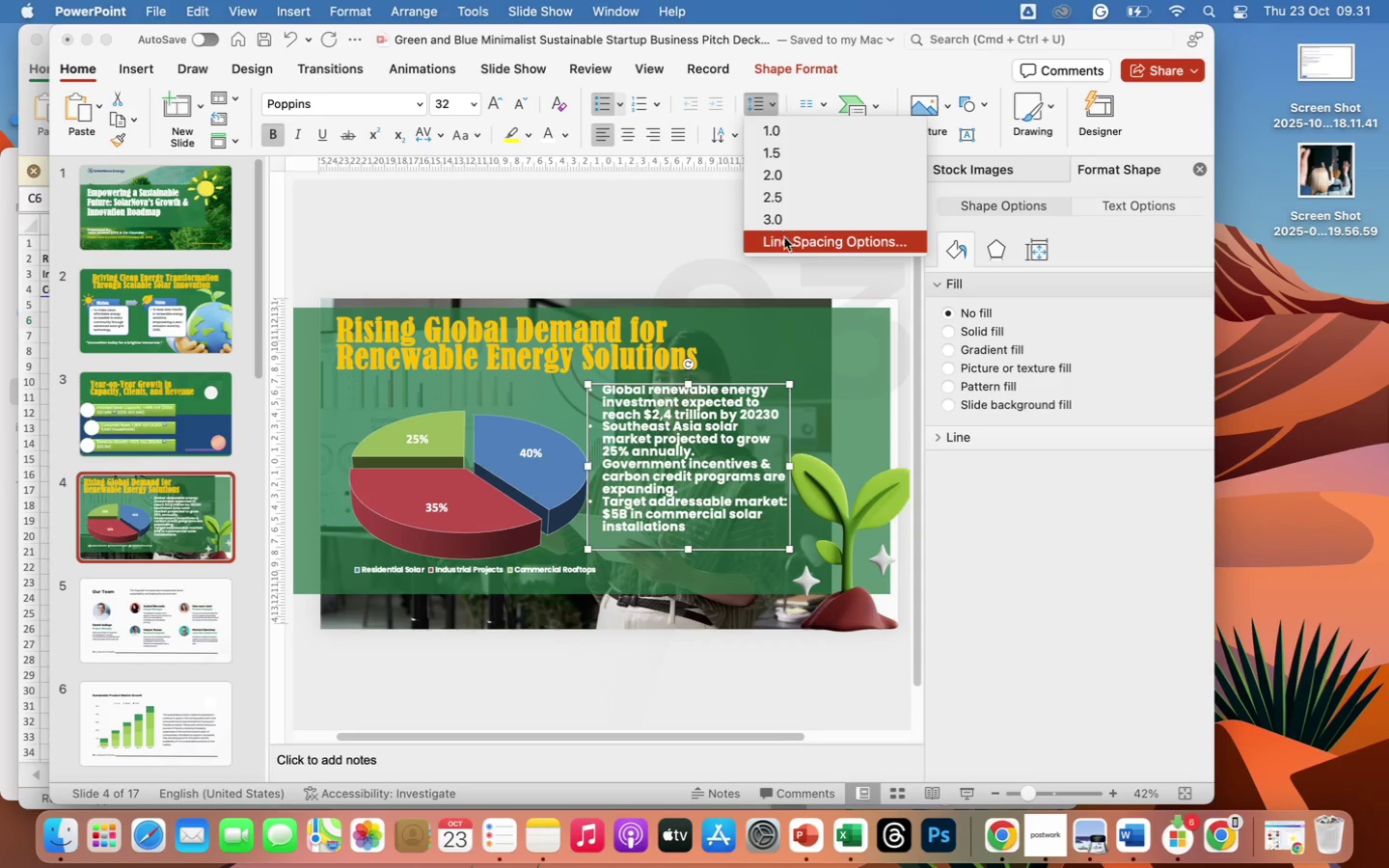 
left_click([784, 239])
 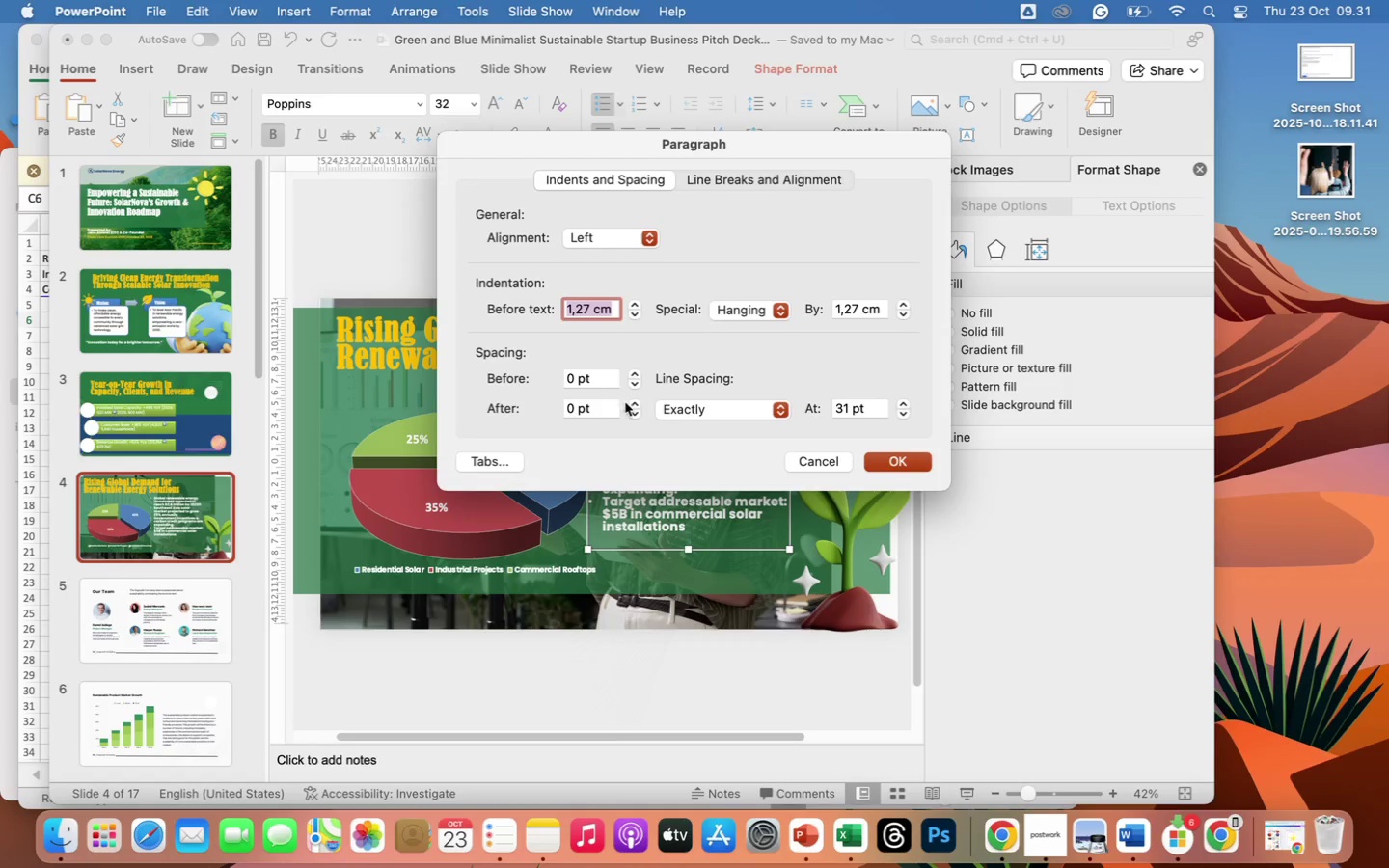 
left_click([632, 404])
 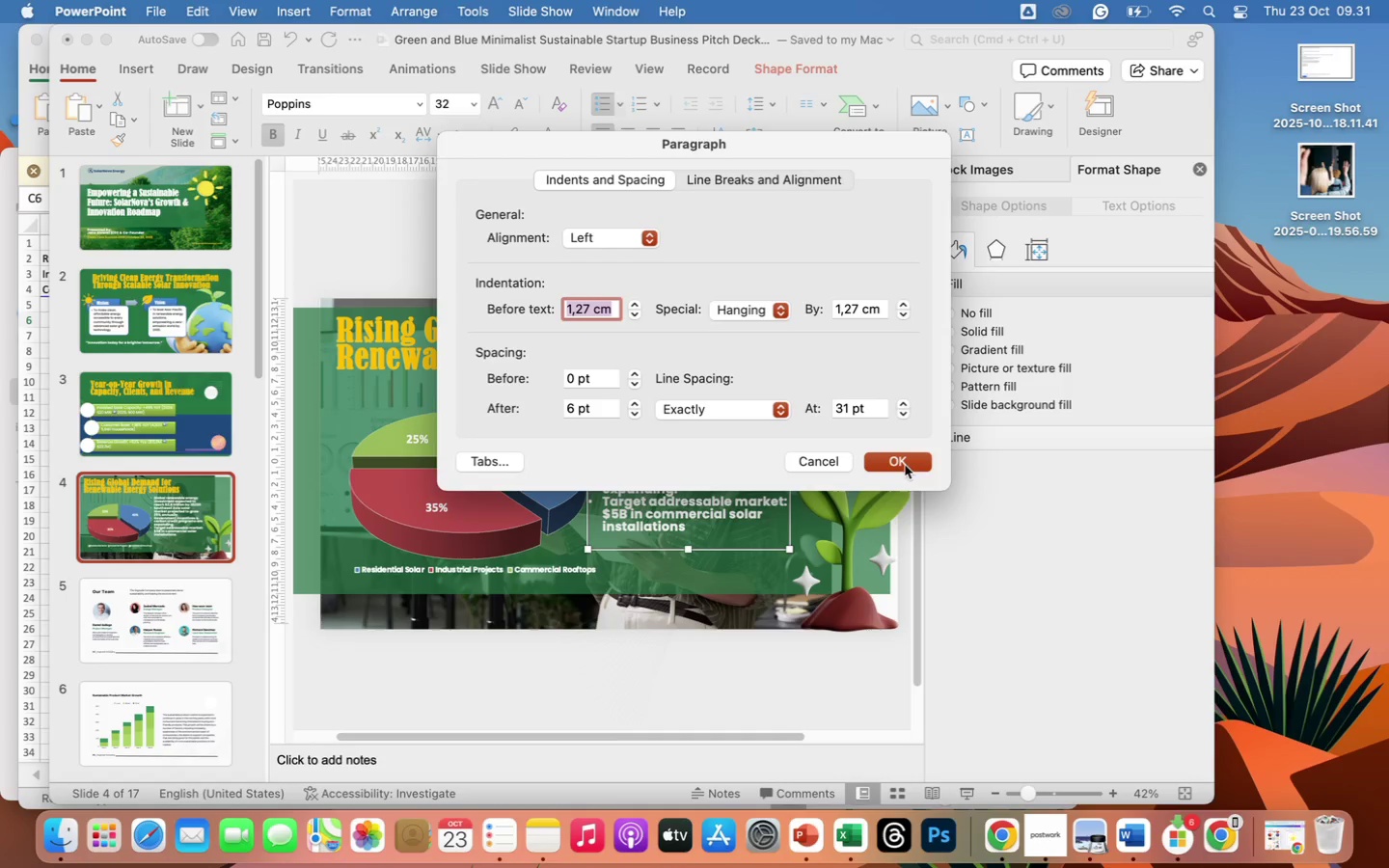 
left_click([905, 466])
 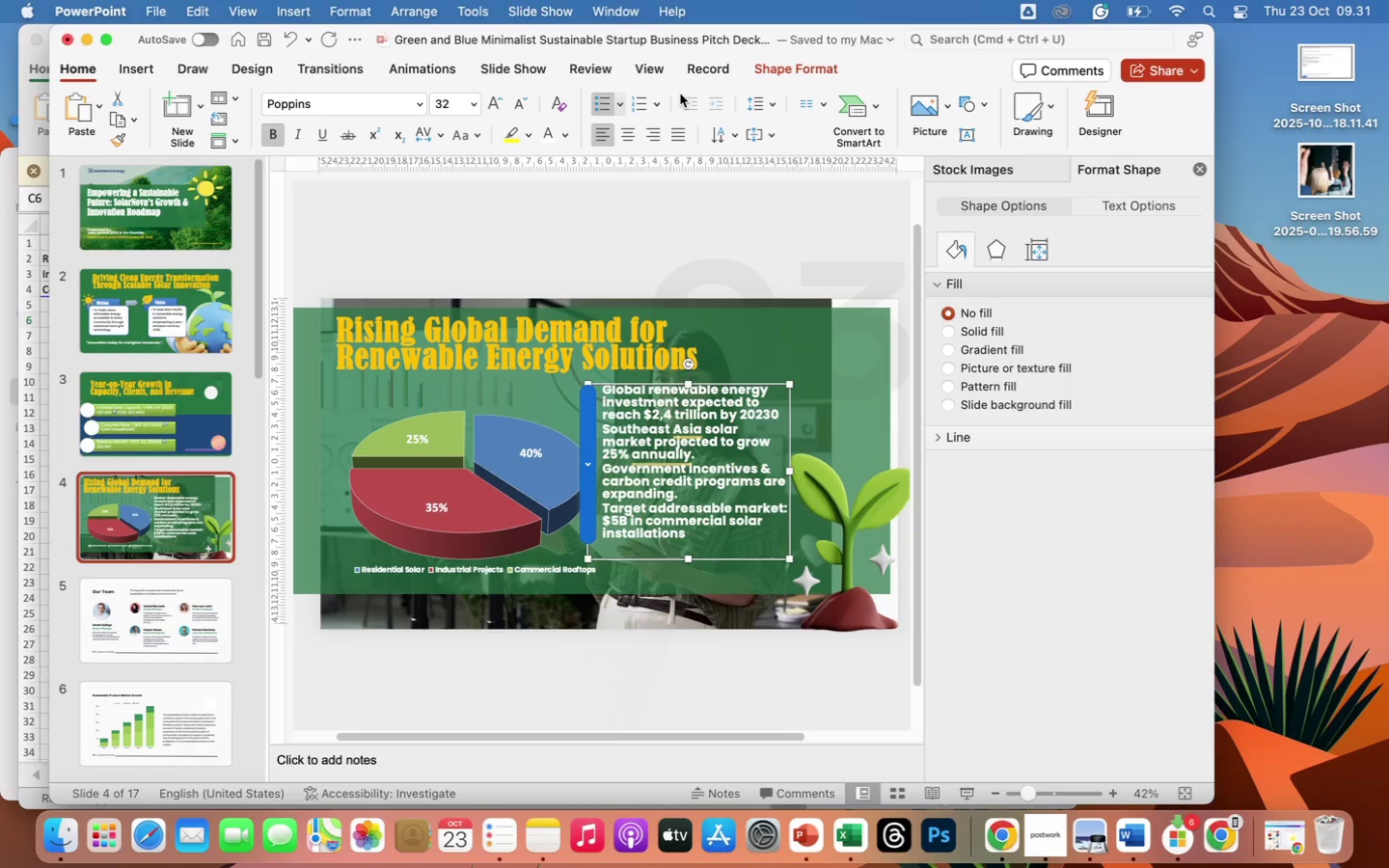 
left_click([777, 100])
 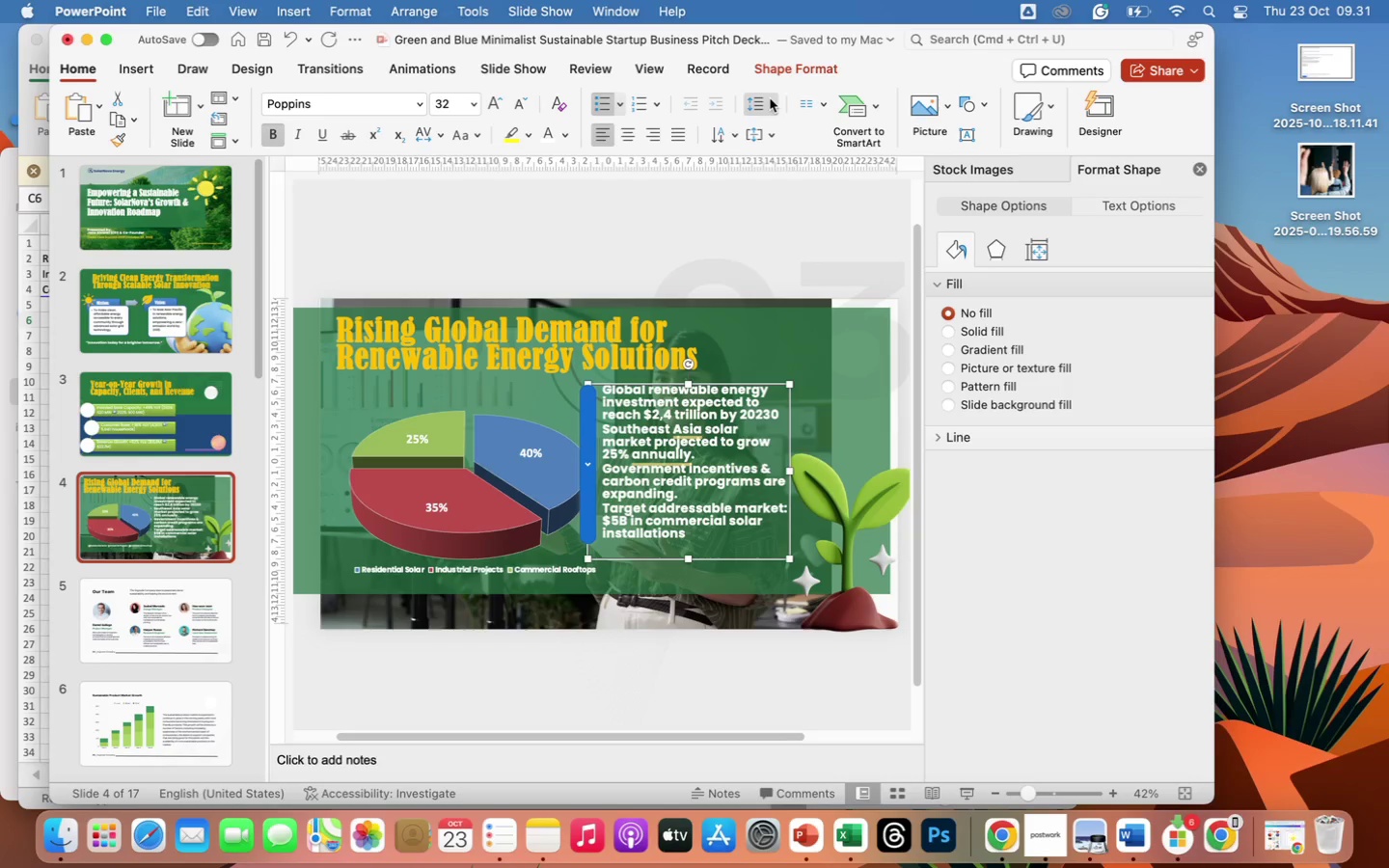 
left_click([770, 98])
 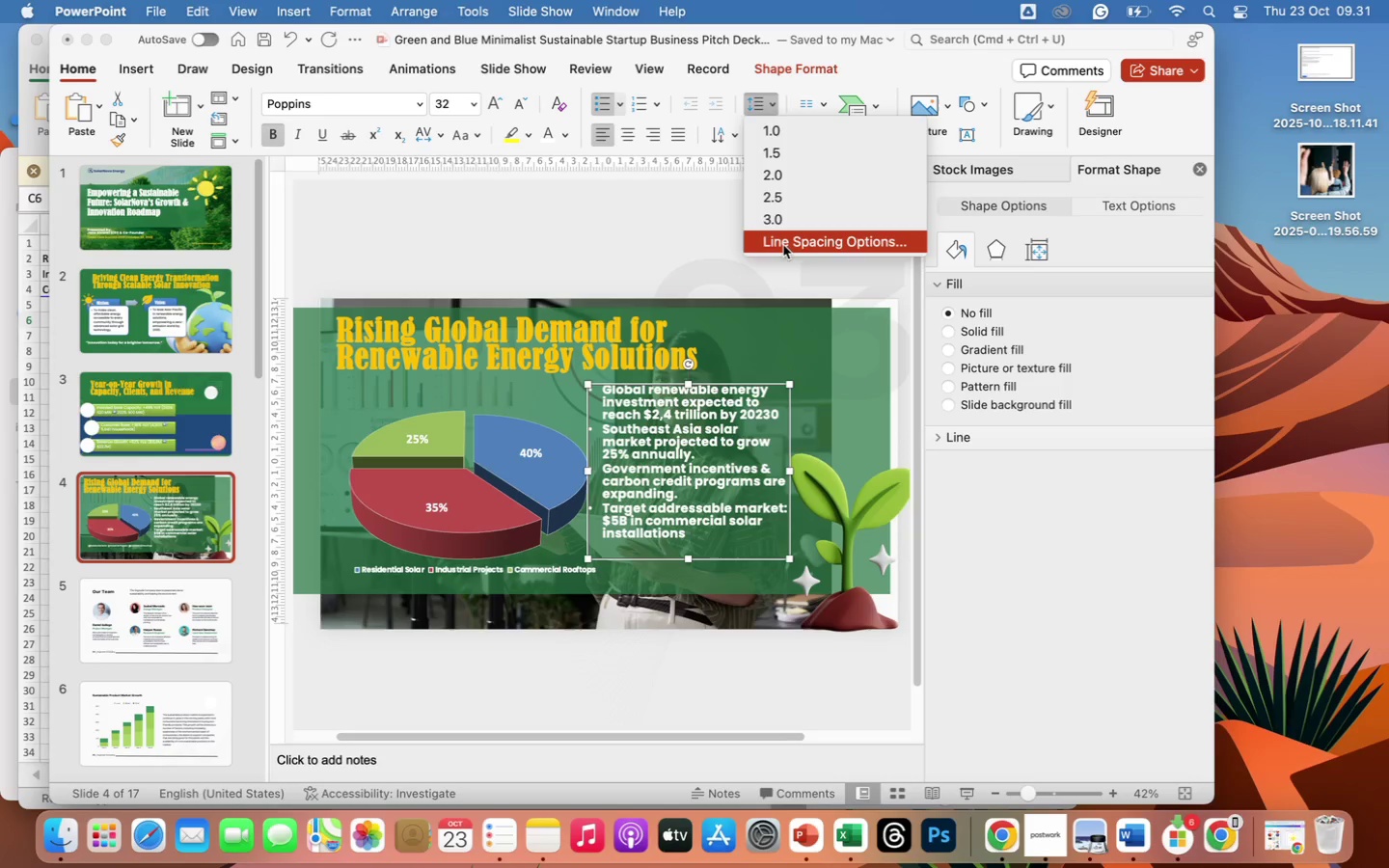 
left_click([783, 245])
 